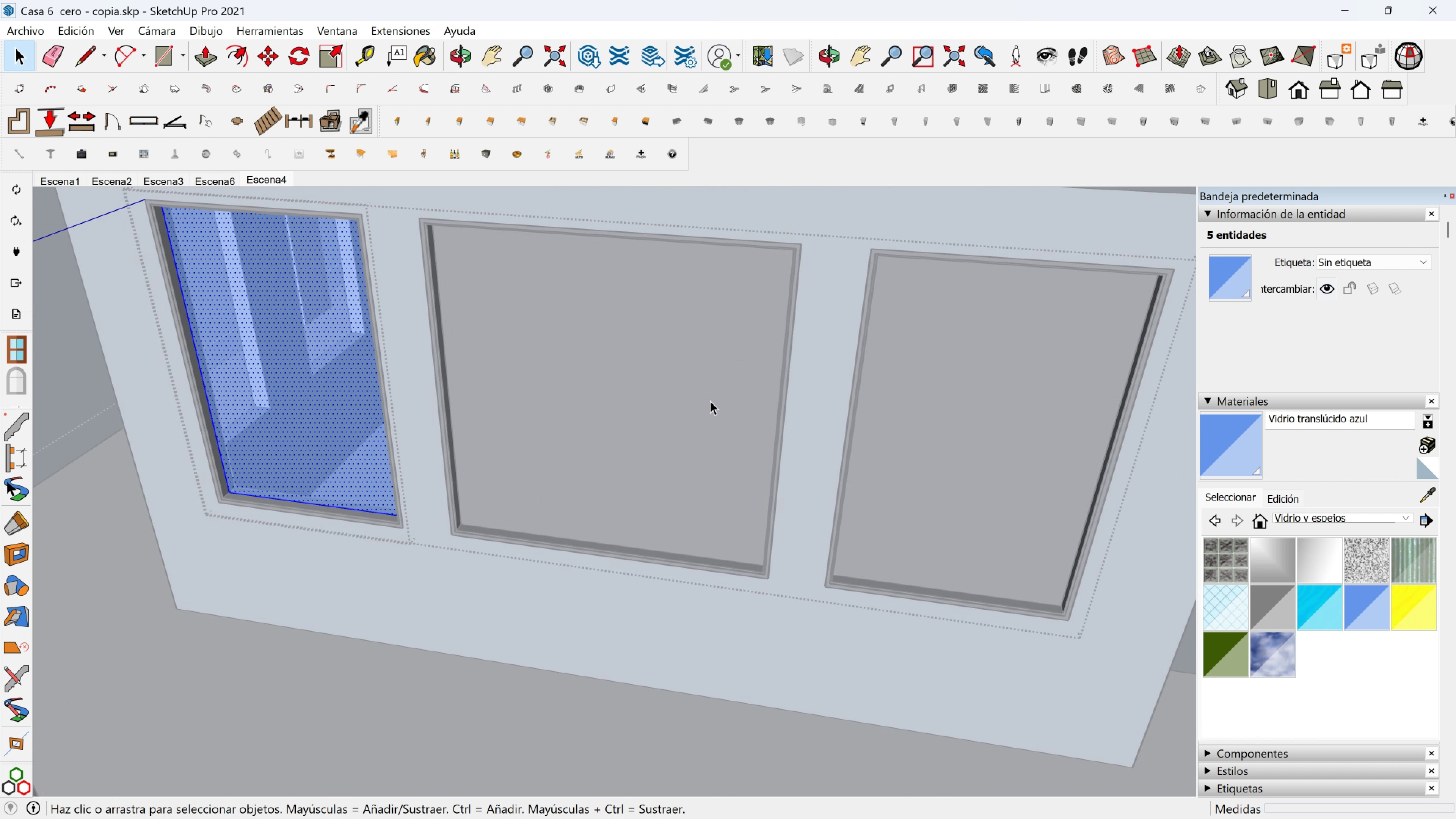 
double_click([710, 401])
 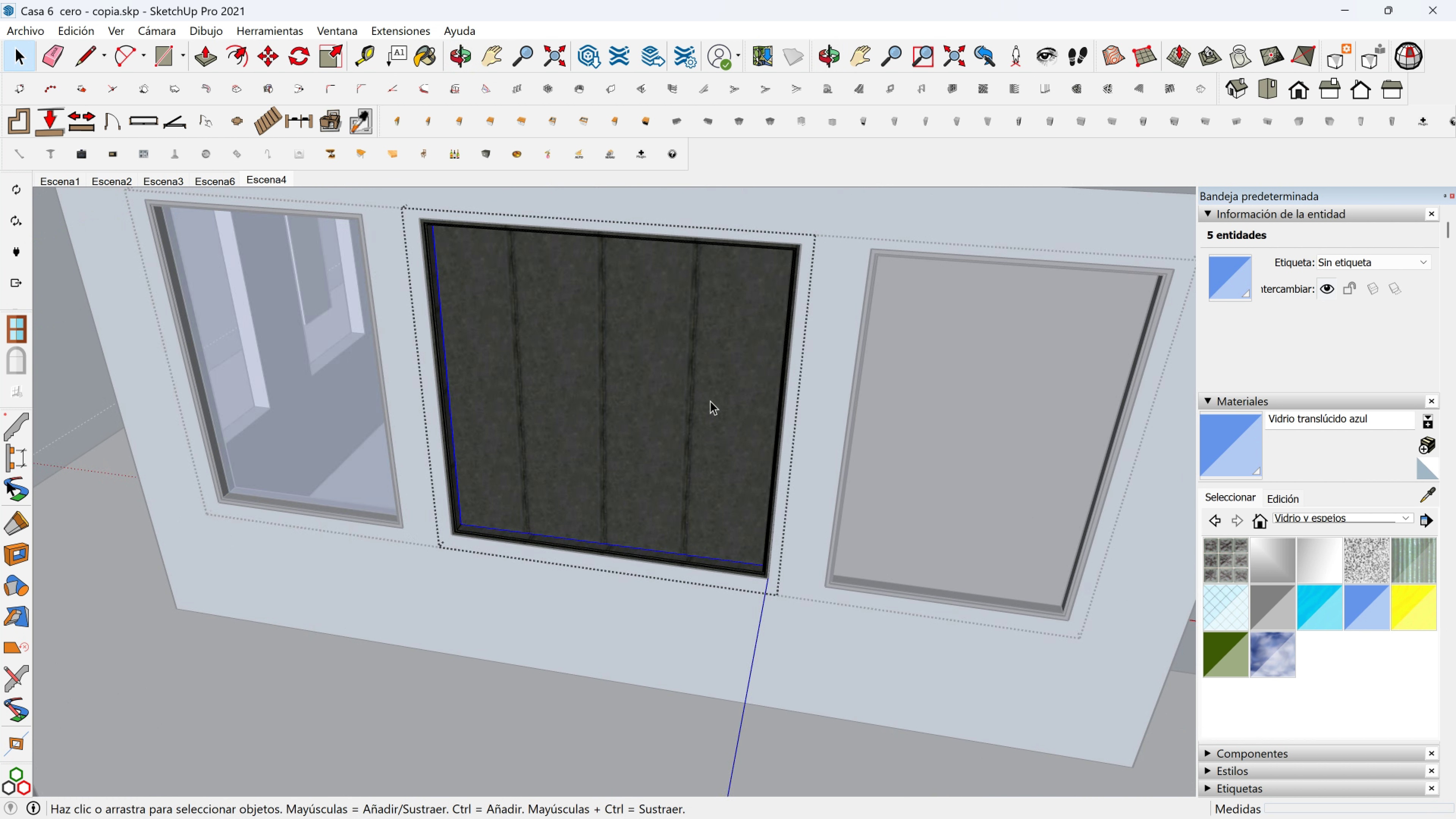 
triple_click([710, 401])
 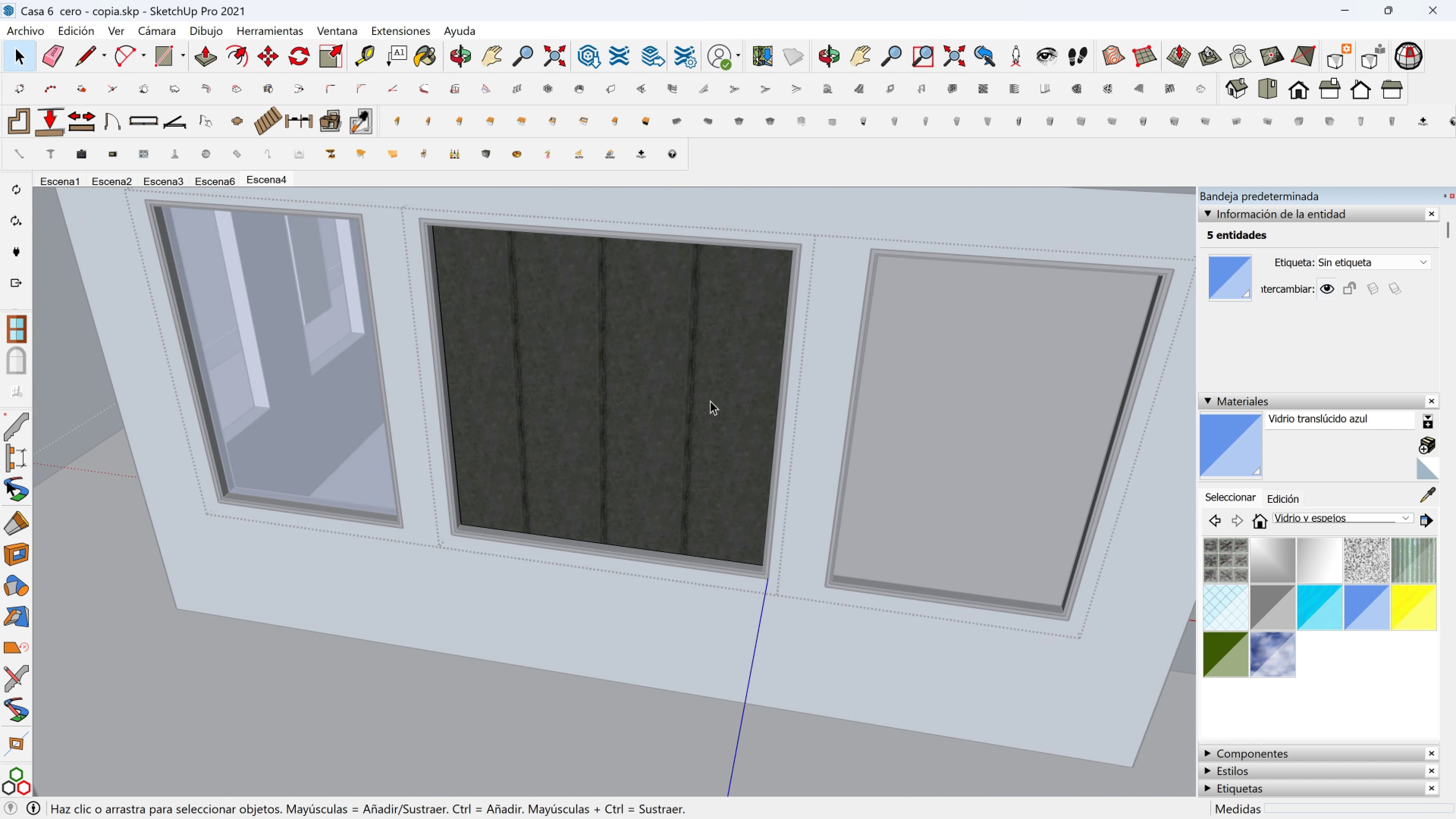 
triple_click([710, 401])
 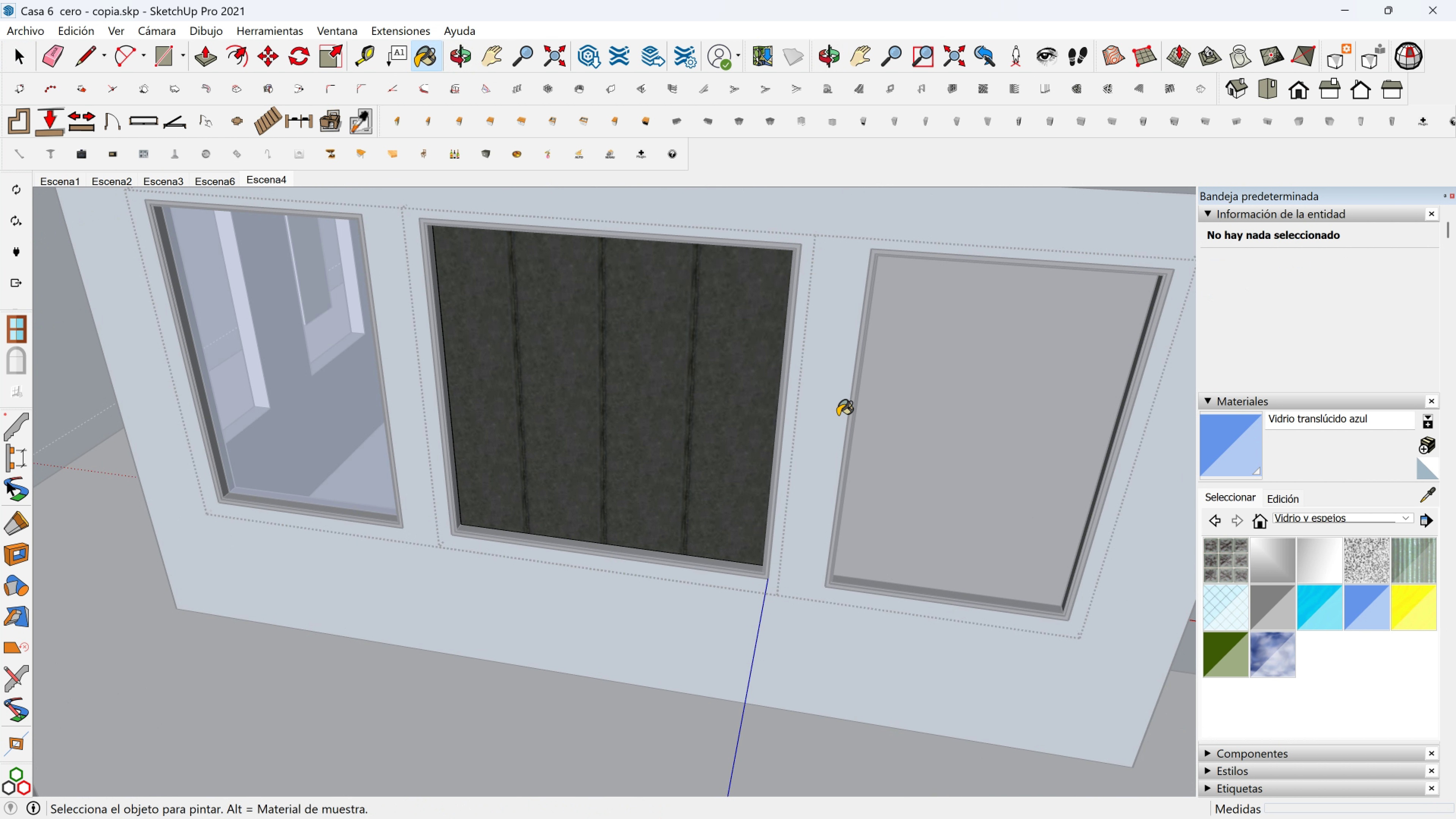 
left_click([694, 394])
 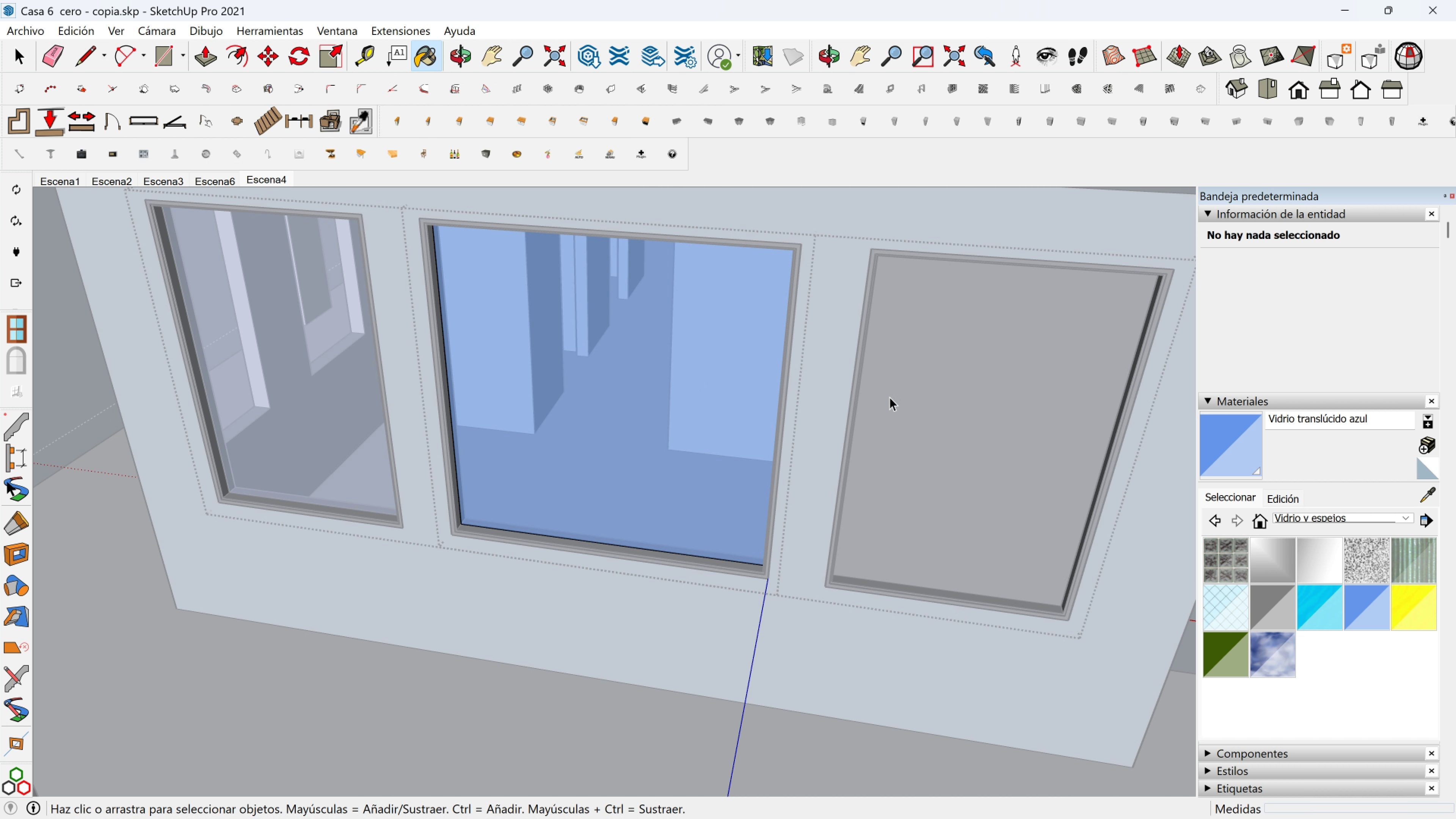 
key(Space)
 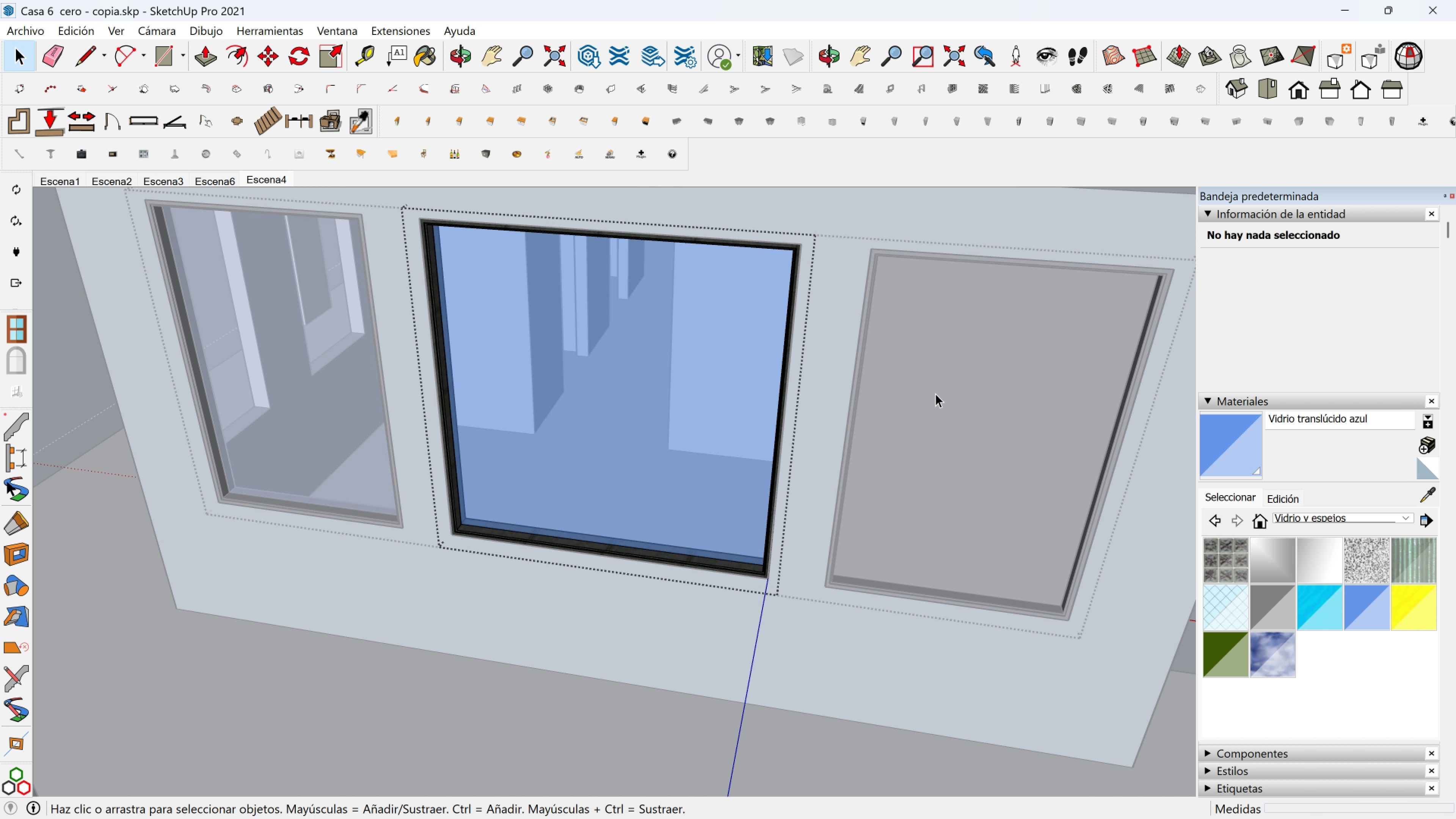 
triple_click([935, 394])
 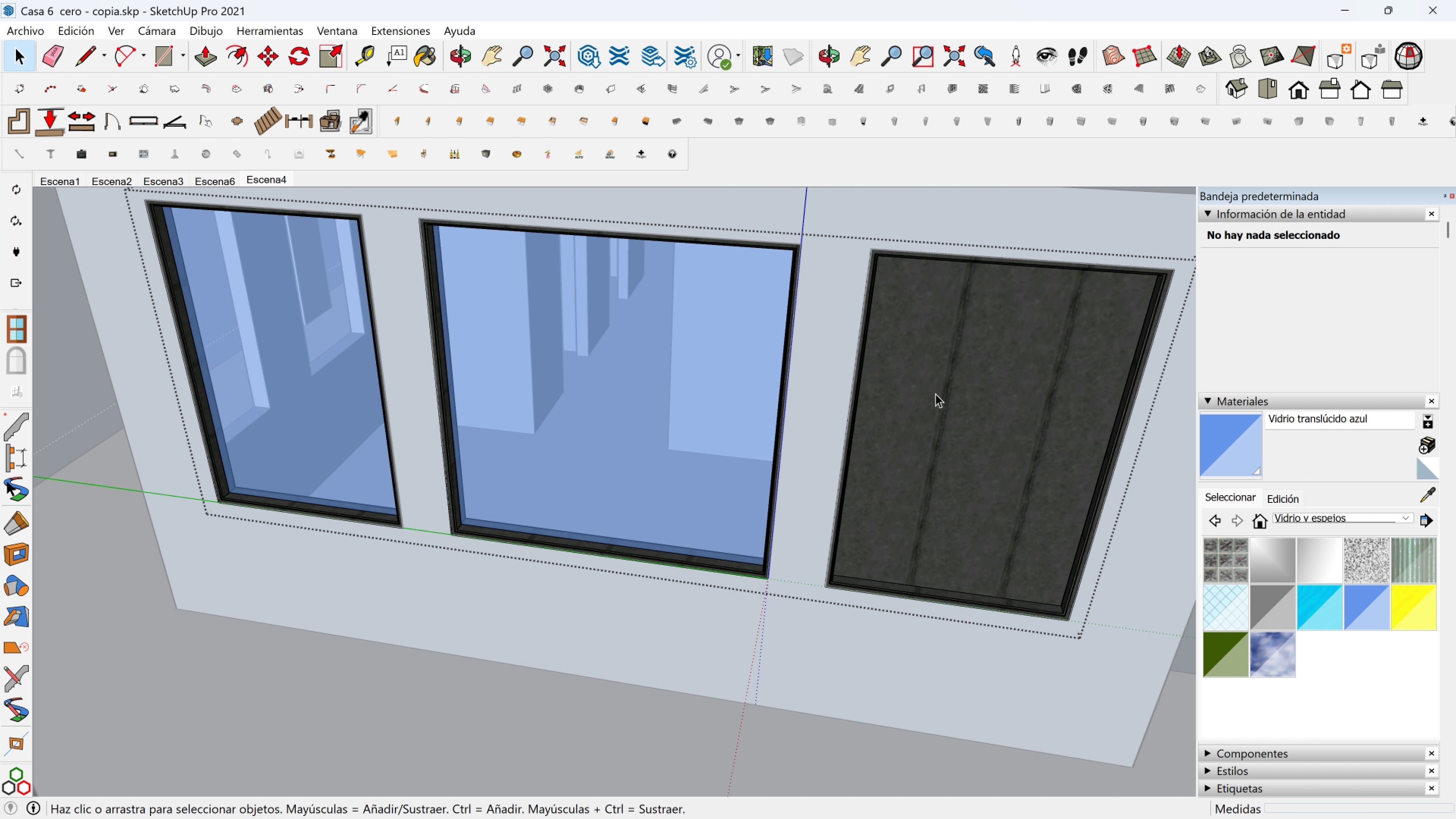 
triple_click([935, 394])
 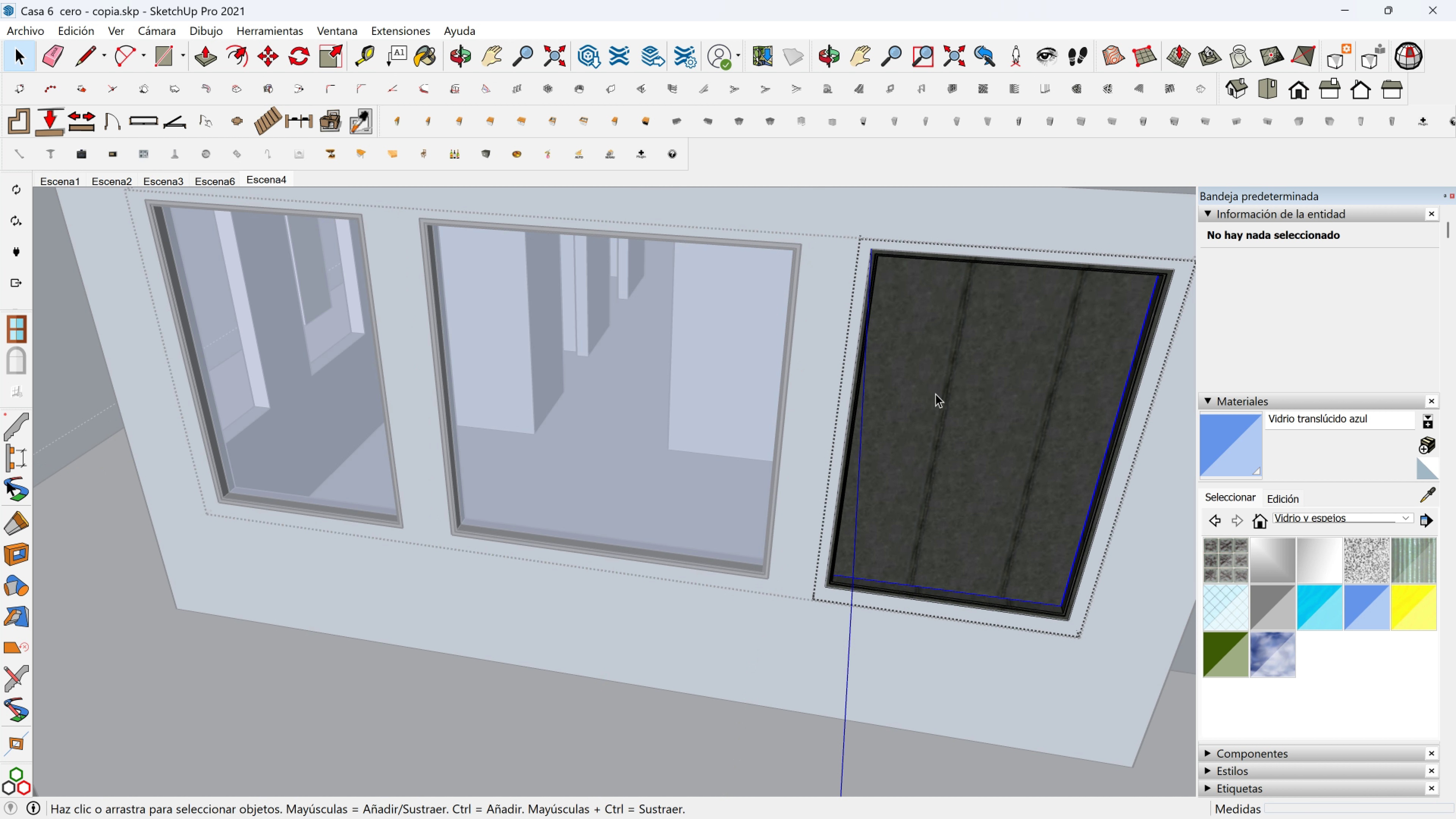 
triple_click([935, 394])
 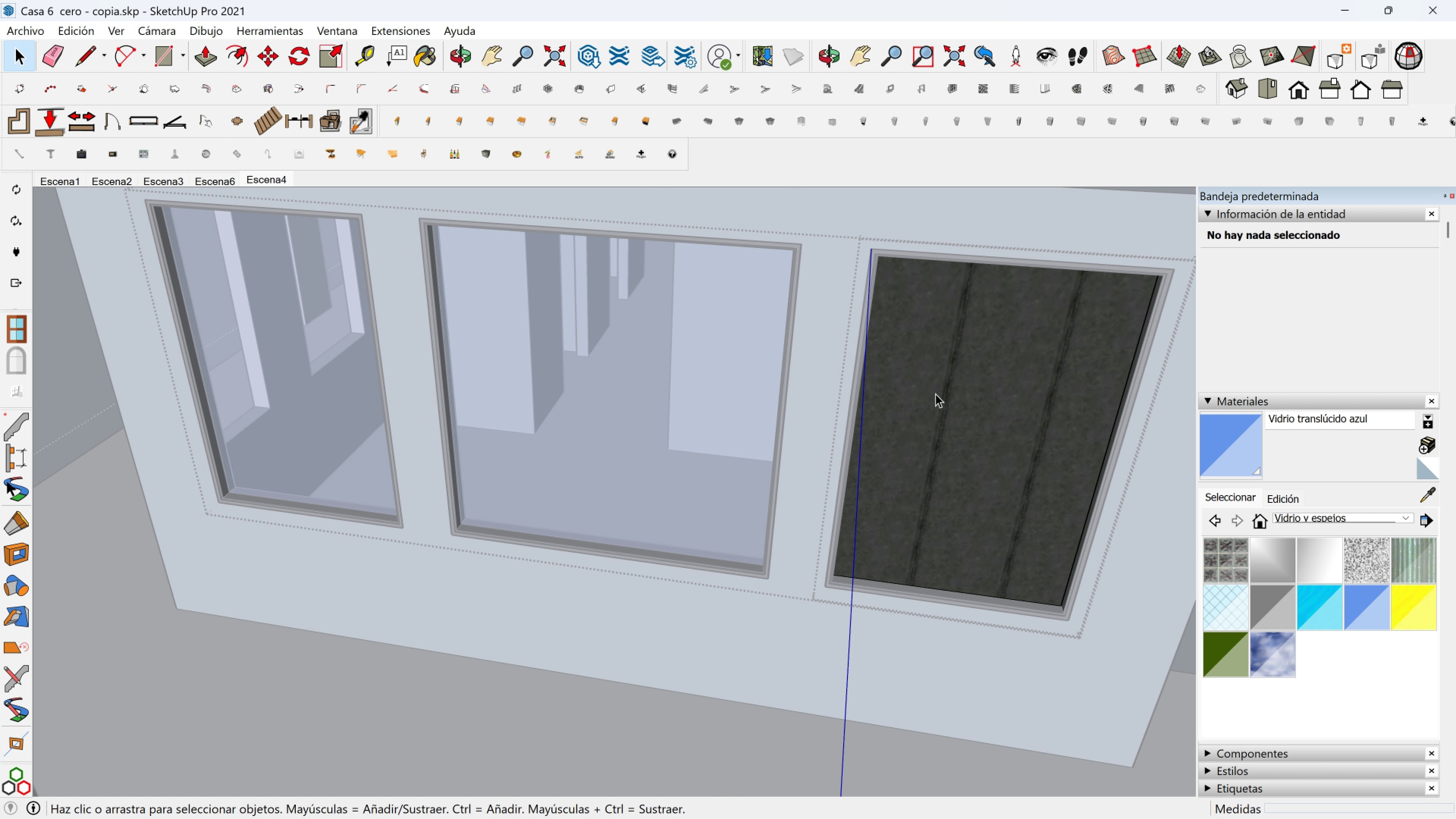 
triple_click([935, 394])
 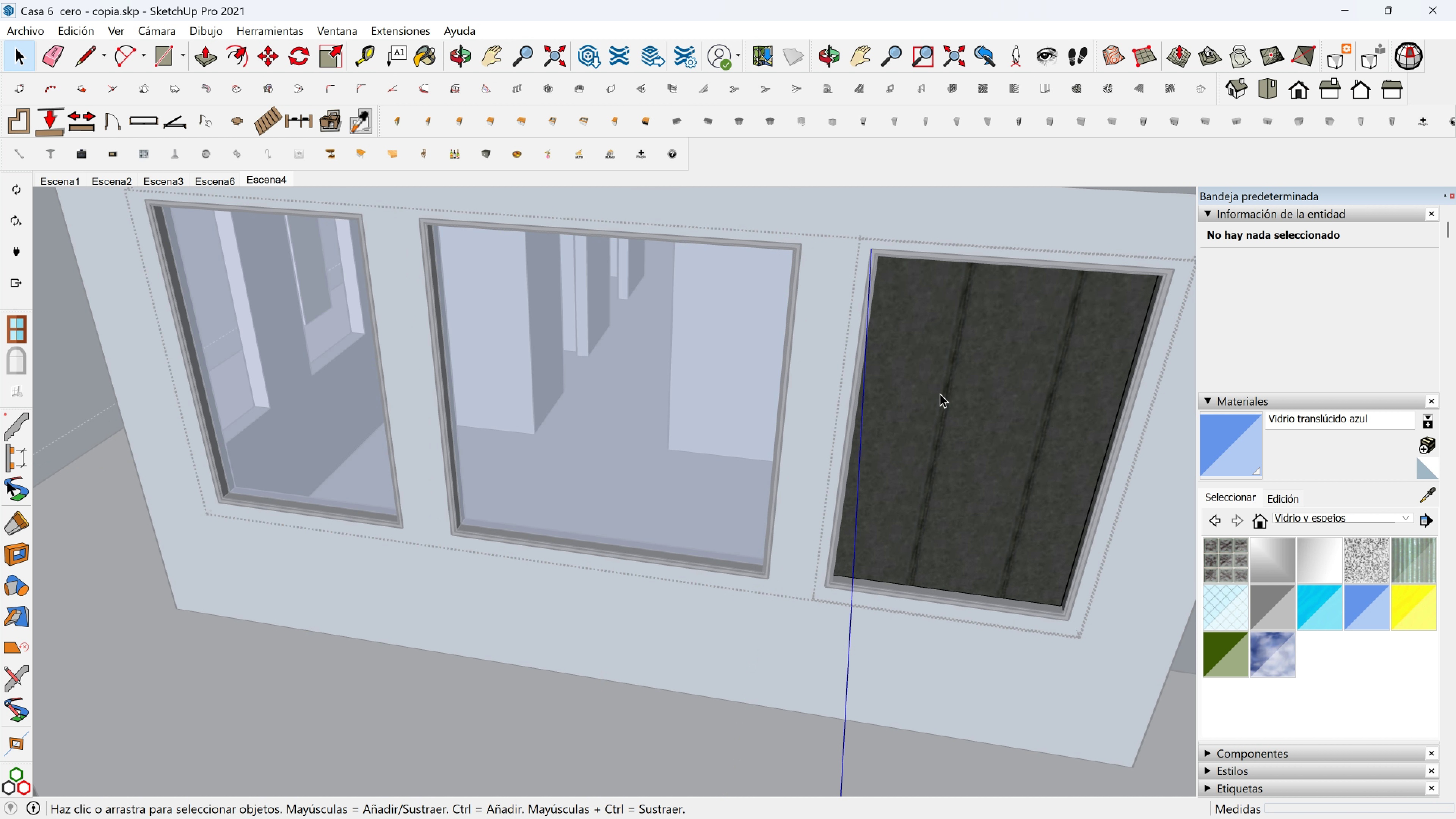 
left_click([940, 394])
 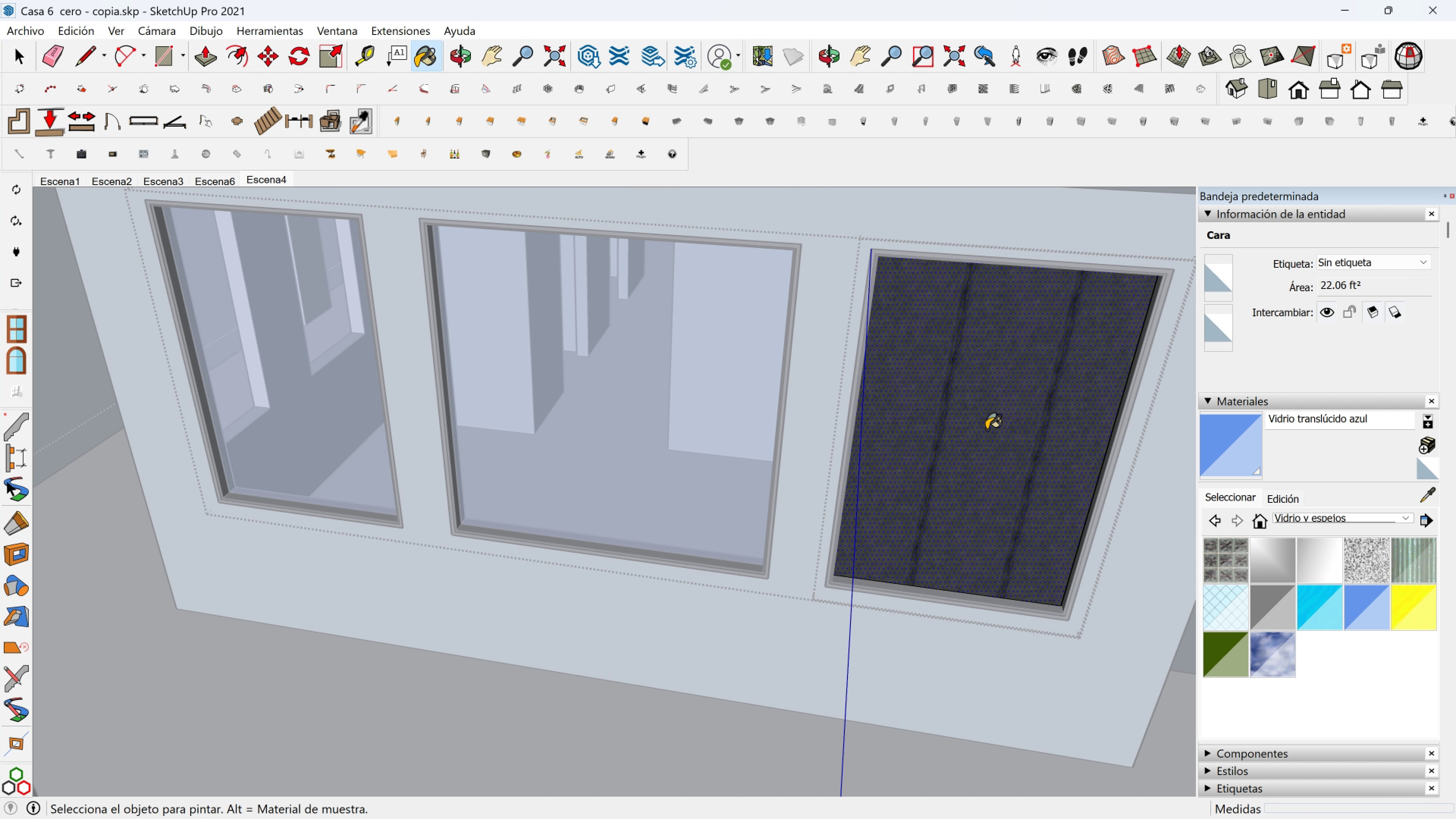 
double_click([986, 430])
 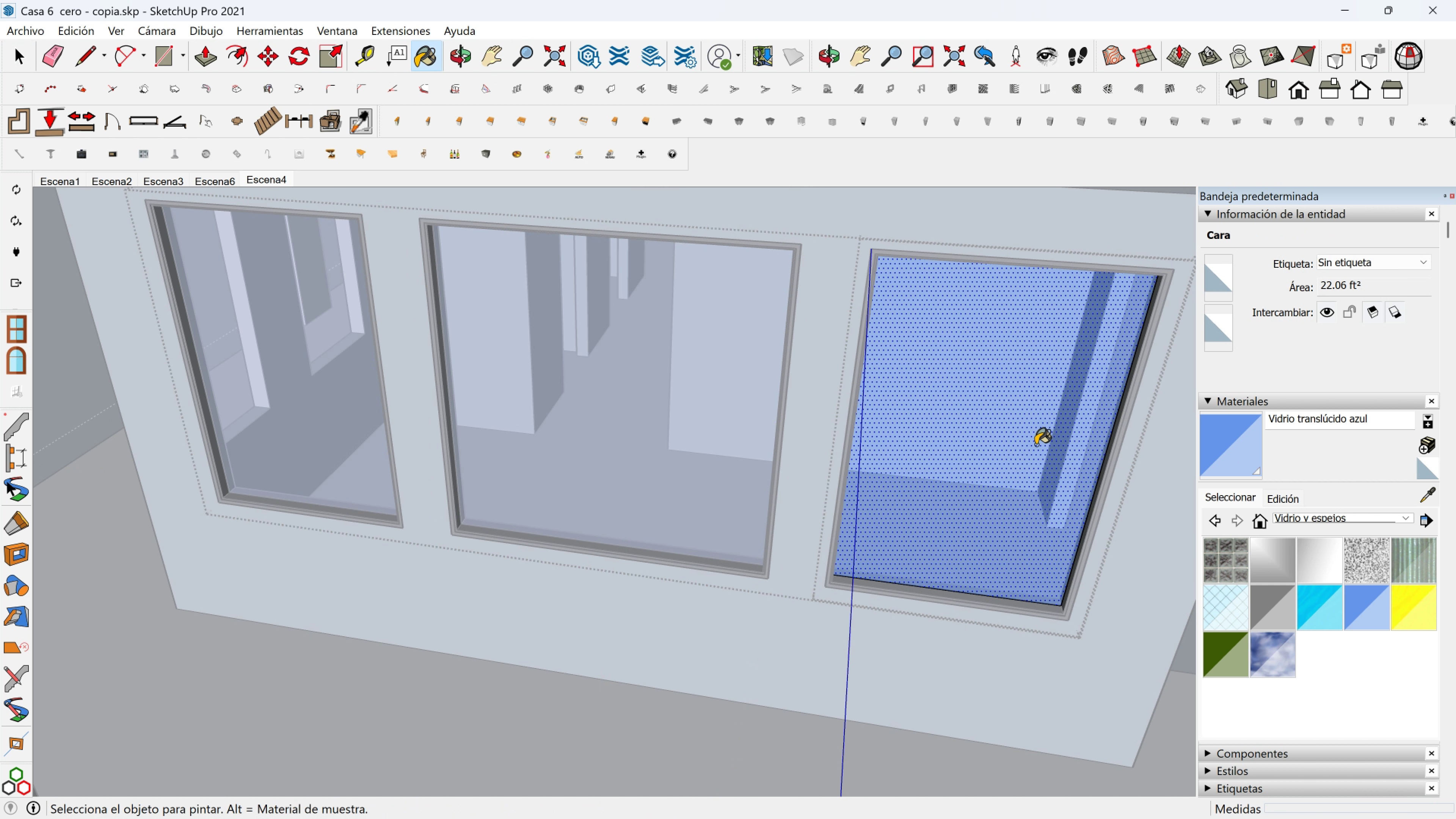 
hold_key(key=ShiftLeft, duration=0.32)
 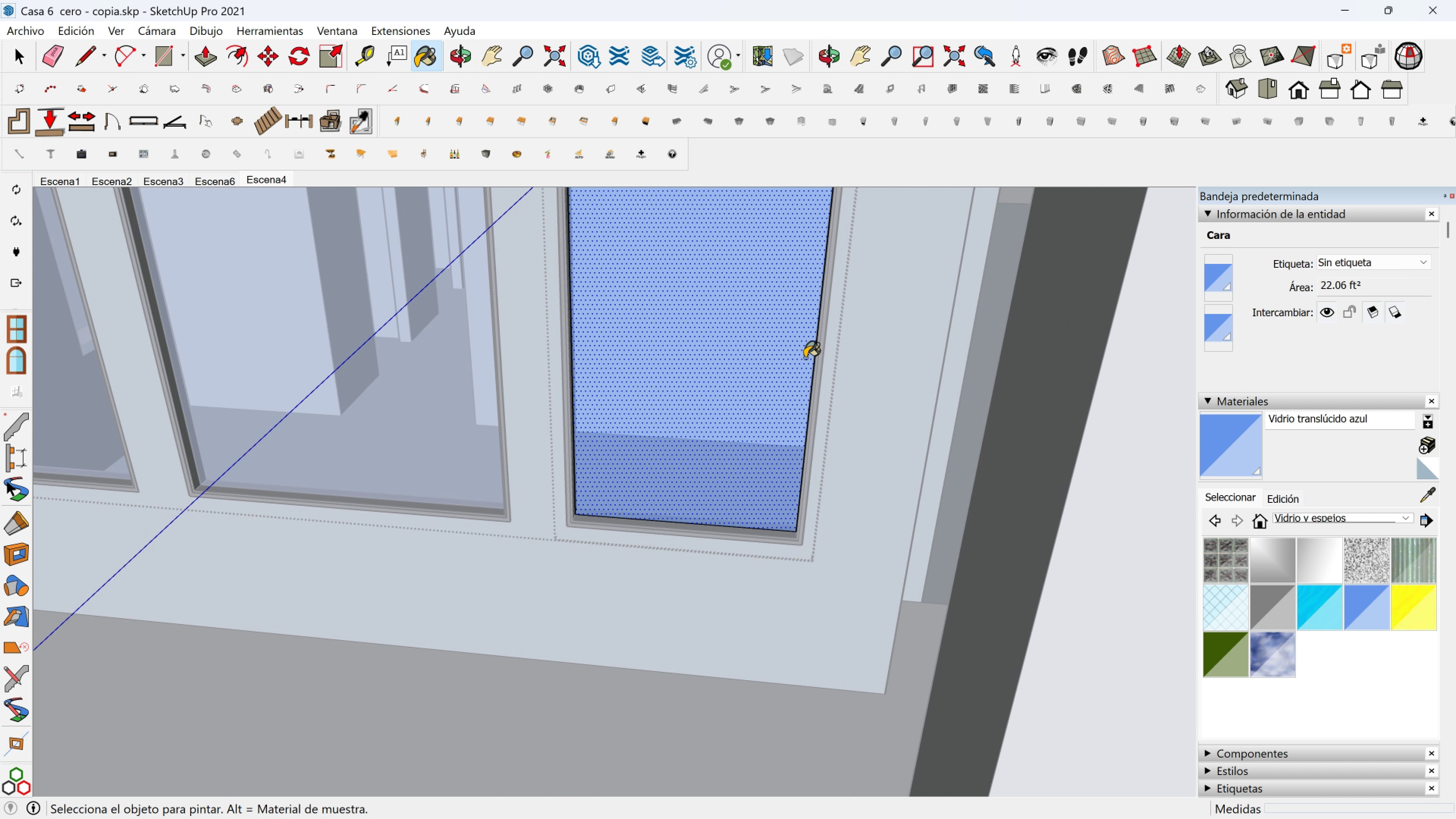 
scroll: coordinate [805, 358], scroll_direction: down, amount: 2.0
 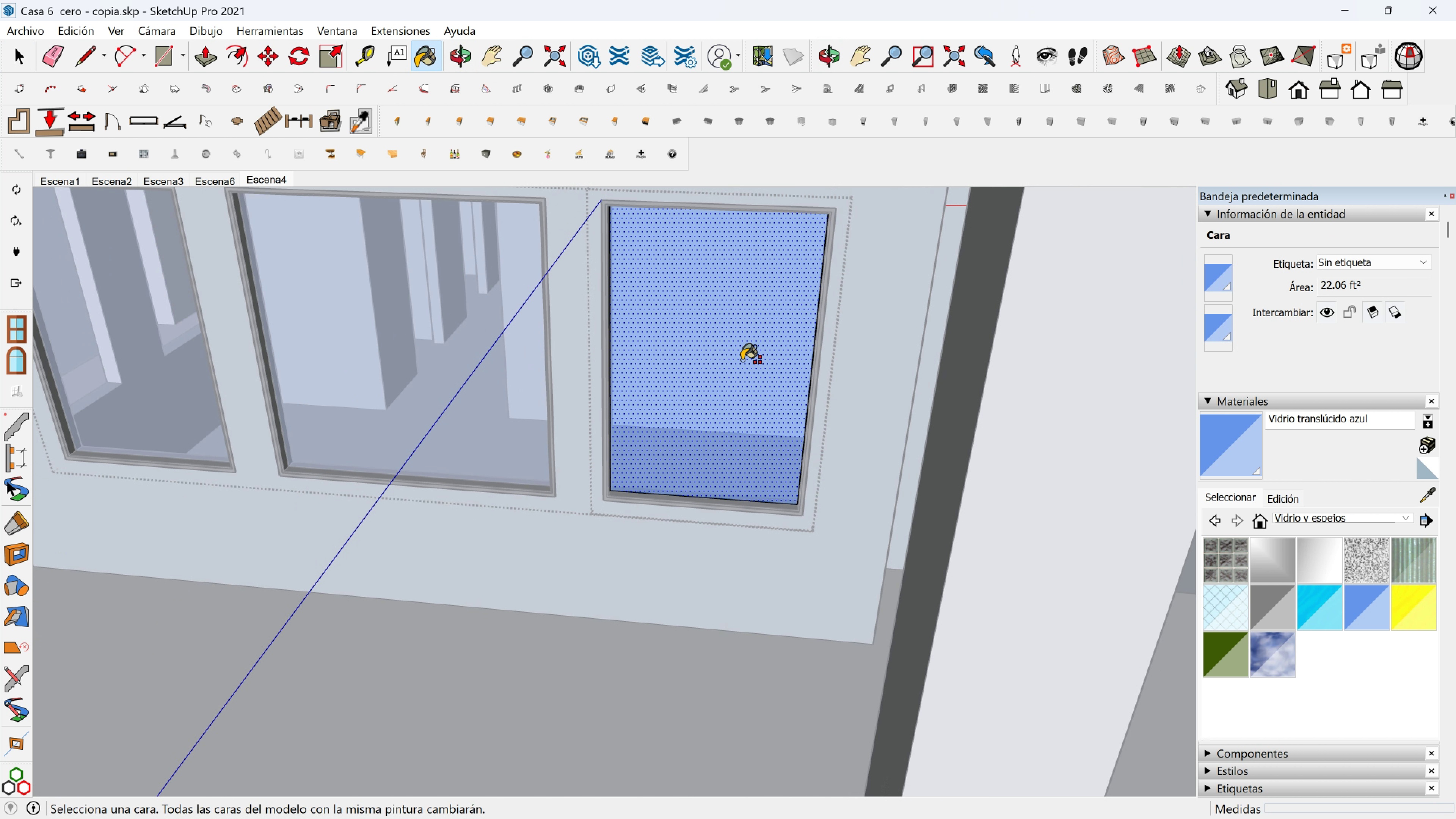 
hold_key(key=ShiftLeft, duration=0.4)
 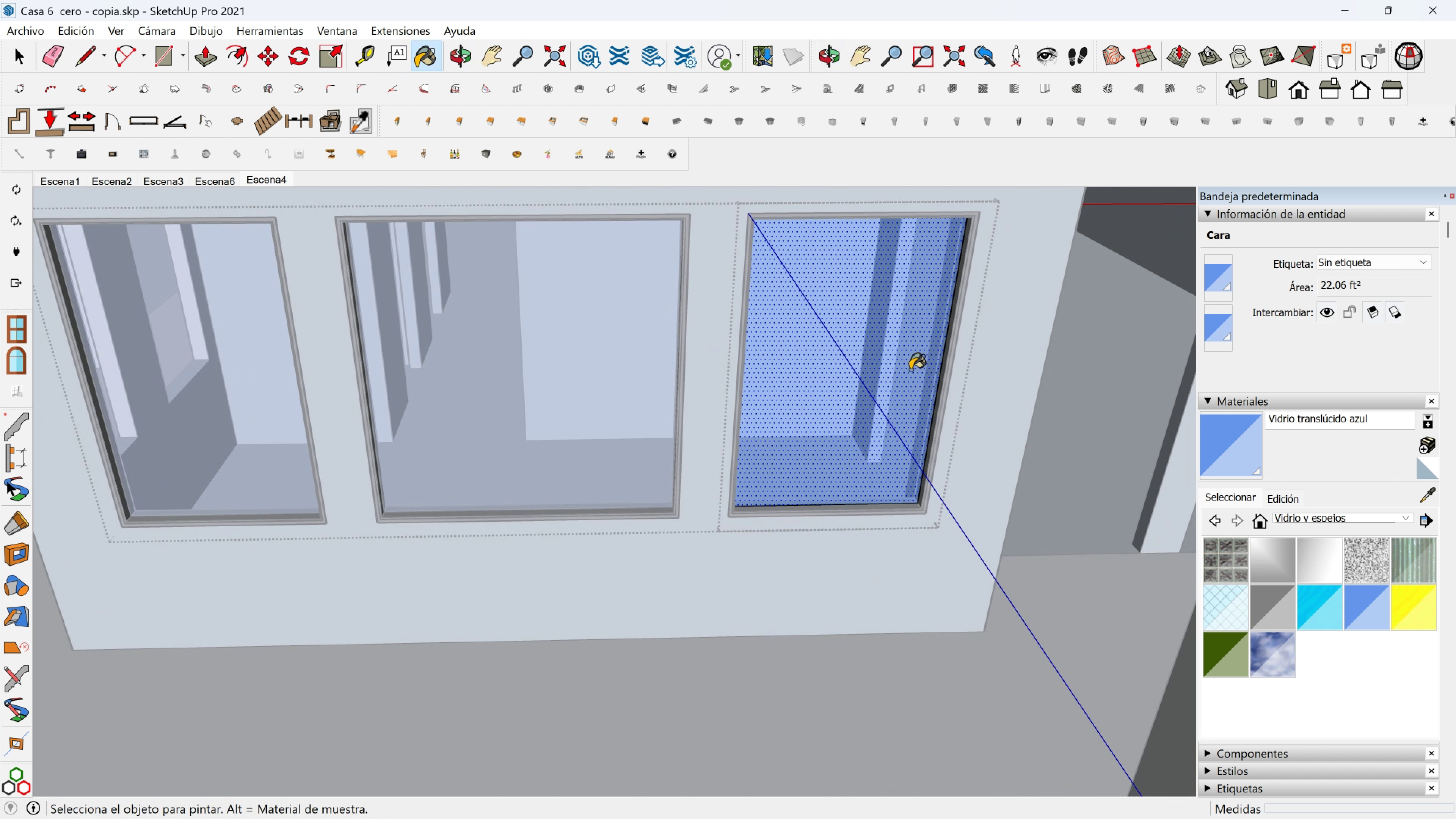 
scroll: coordinate [905, 369], scroll_direction: down, amount: 2.0
 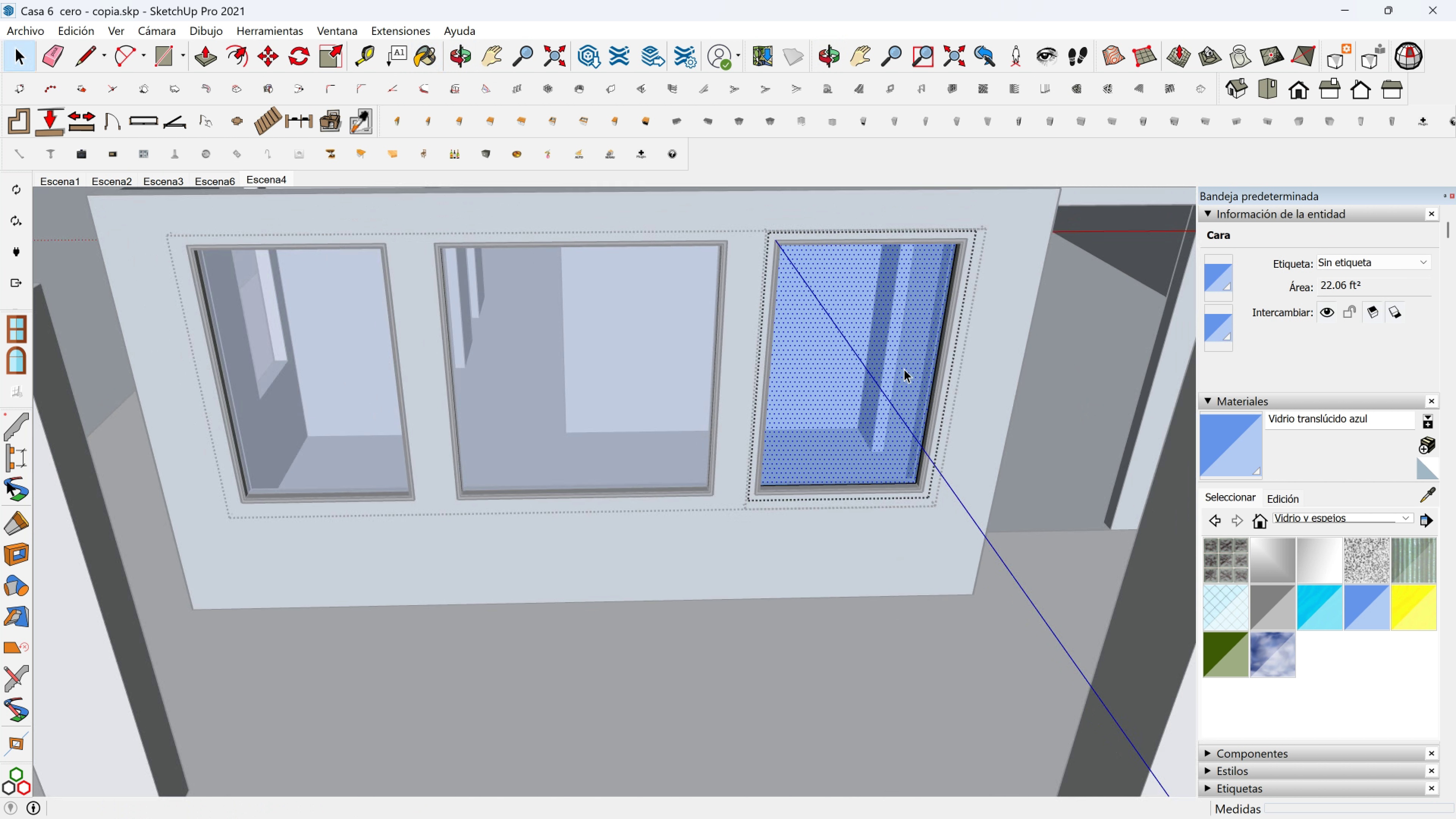 
key(Space)
 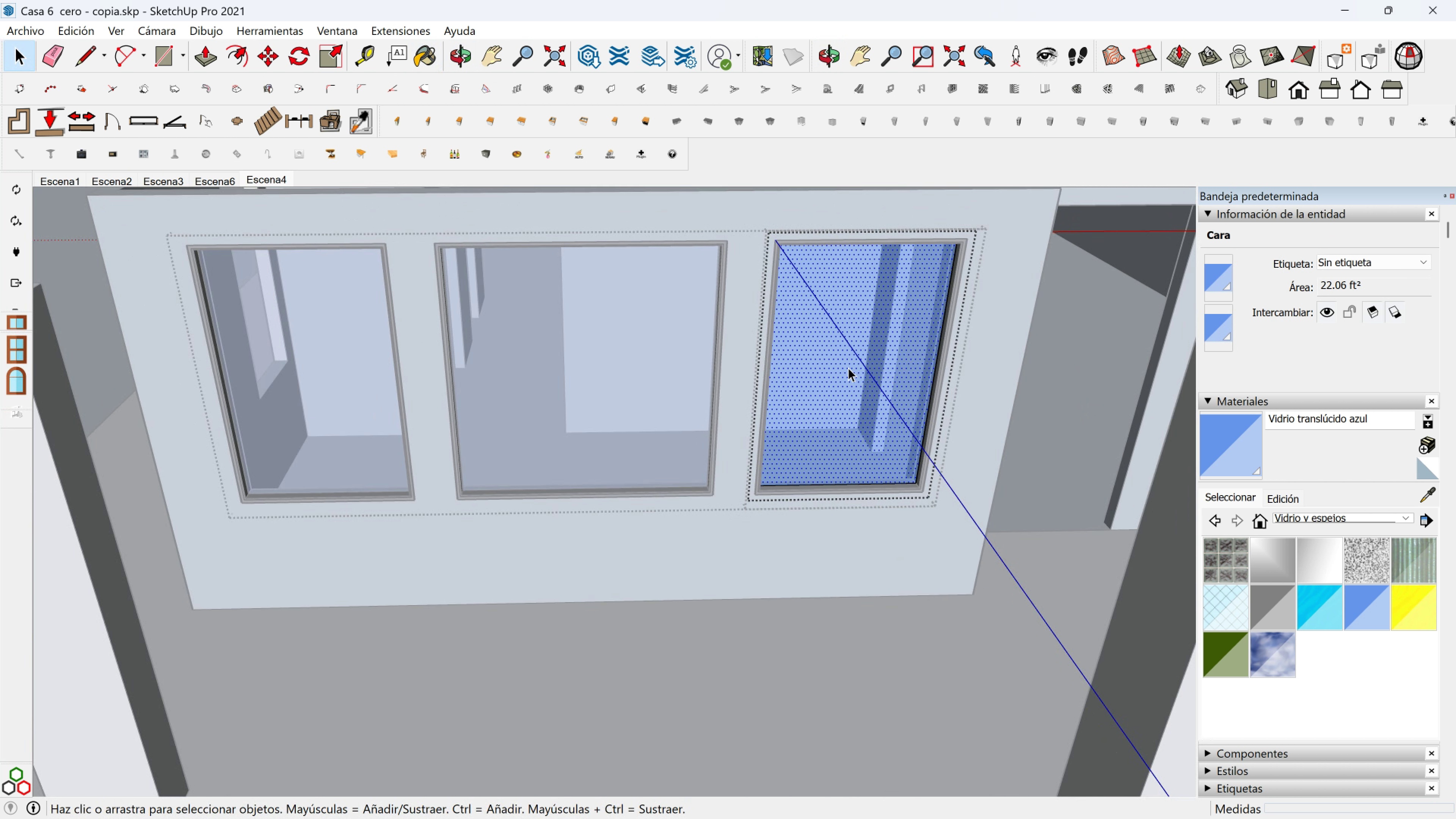 
key(Escape)
 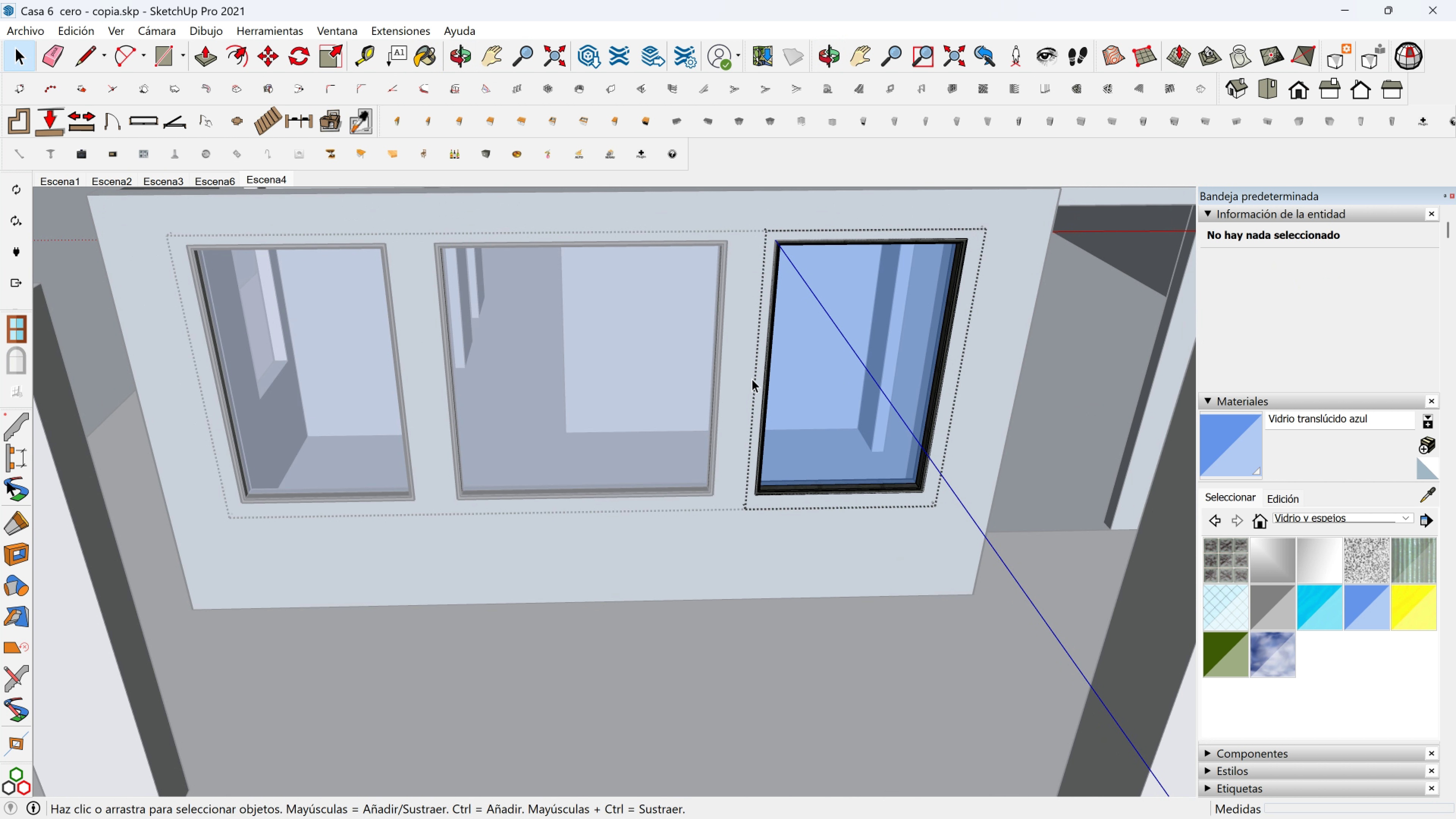 
key(Escape)
 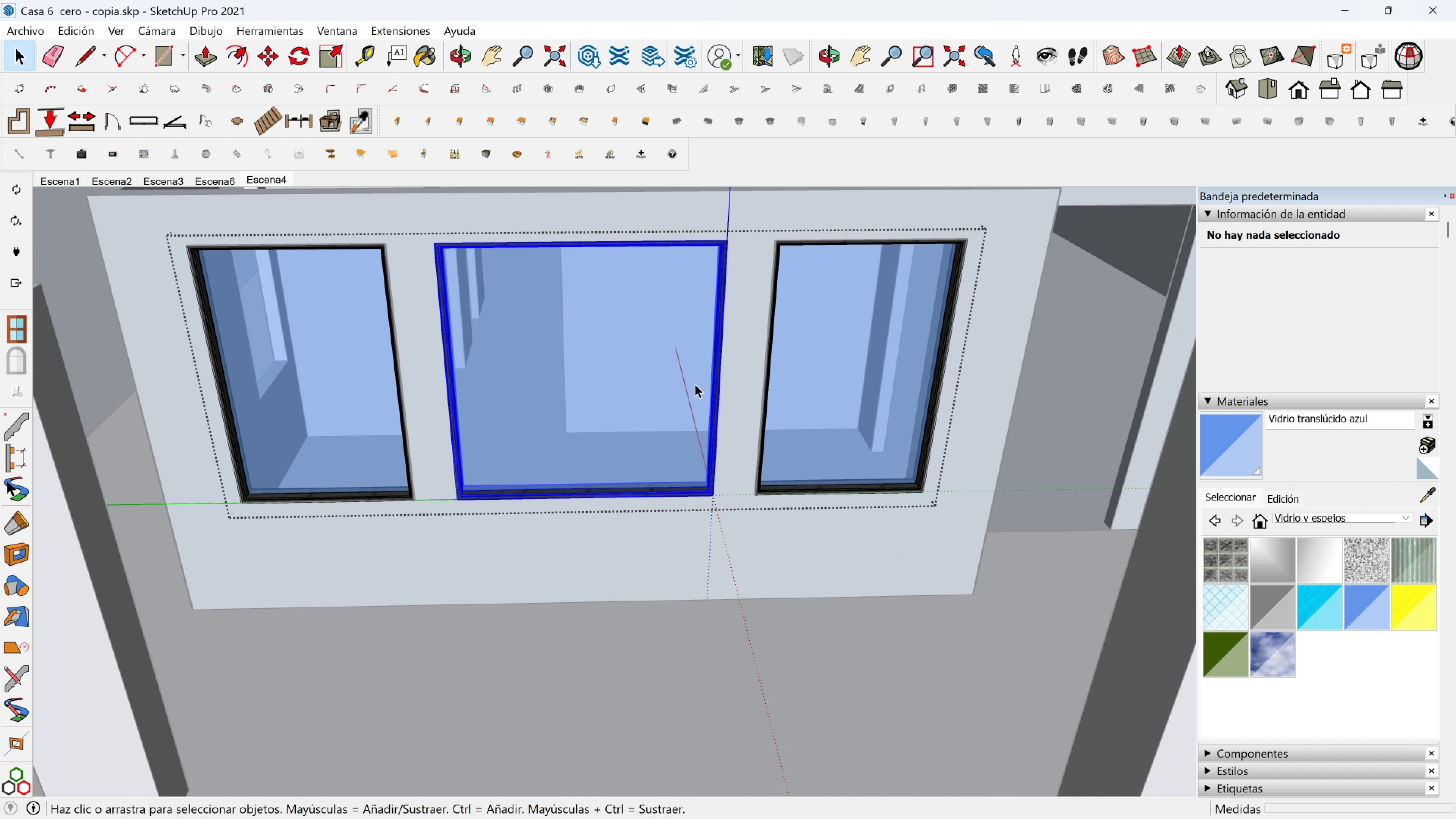 
left_click([695, 384])
 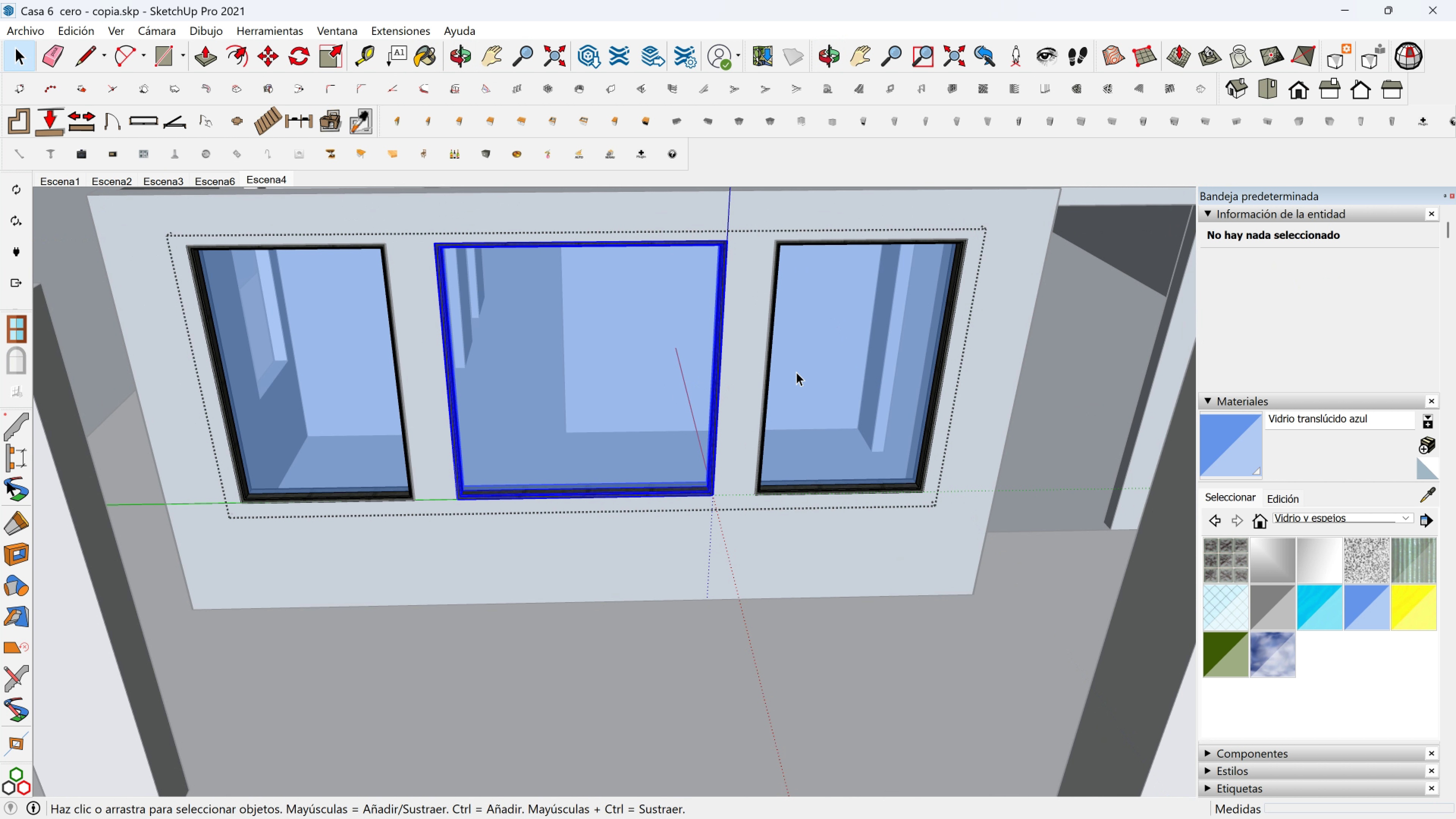 
hold_key(key=ControlLeft, duration=0.85)
double_click([323, 378])
 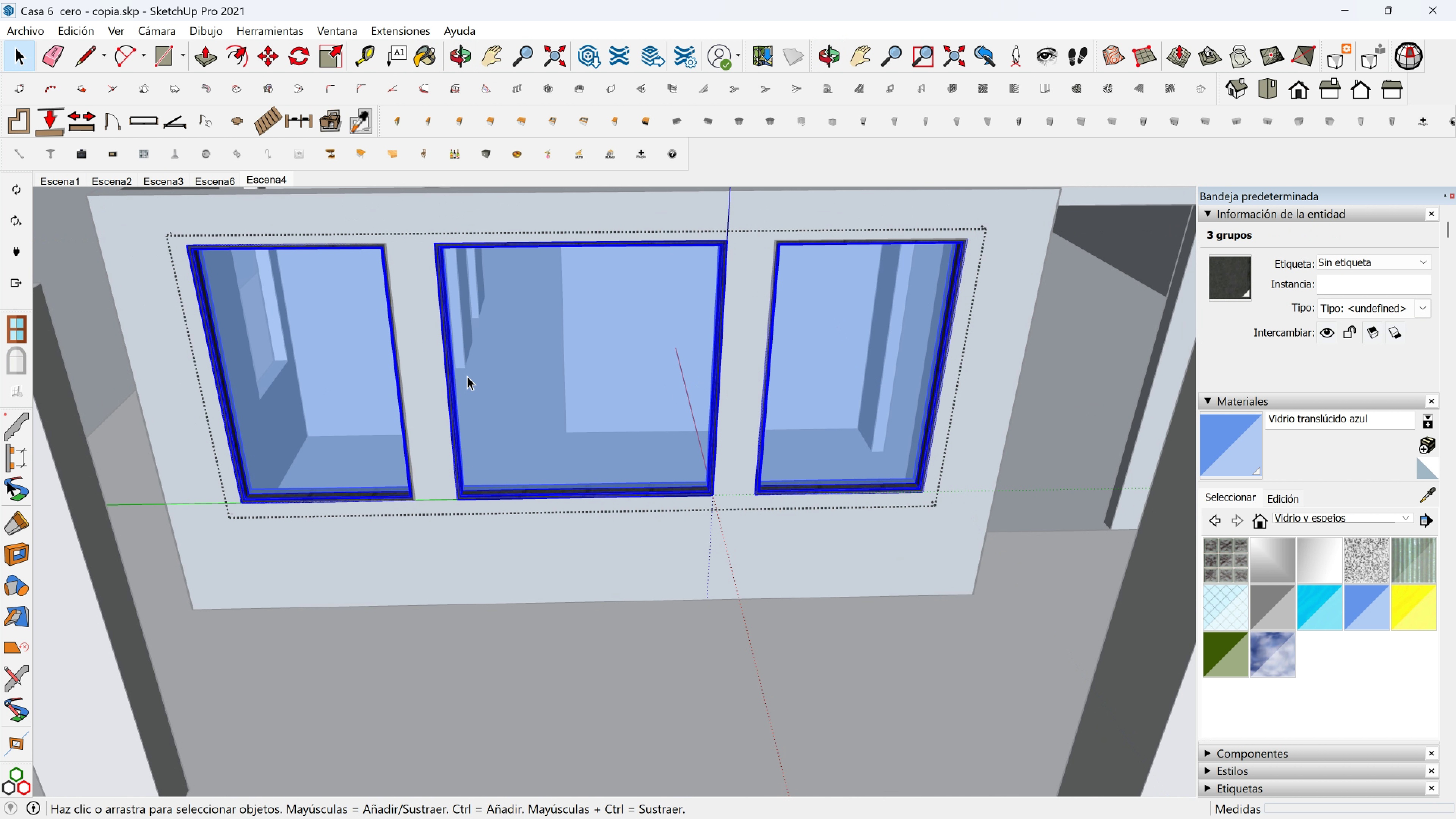 
key(M)
 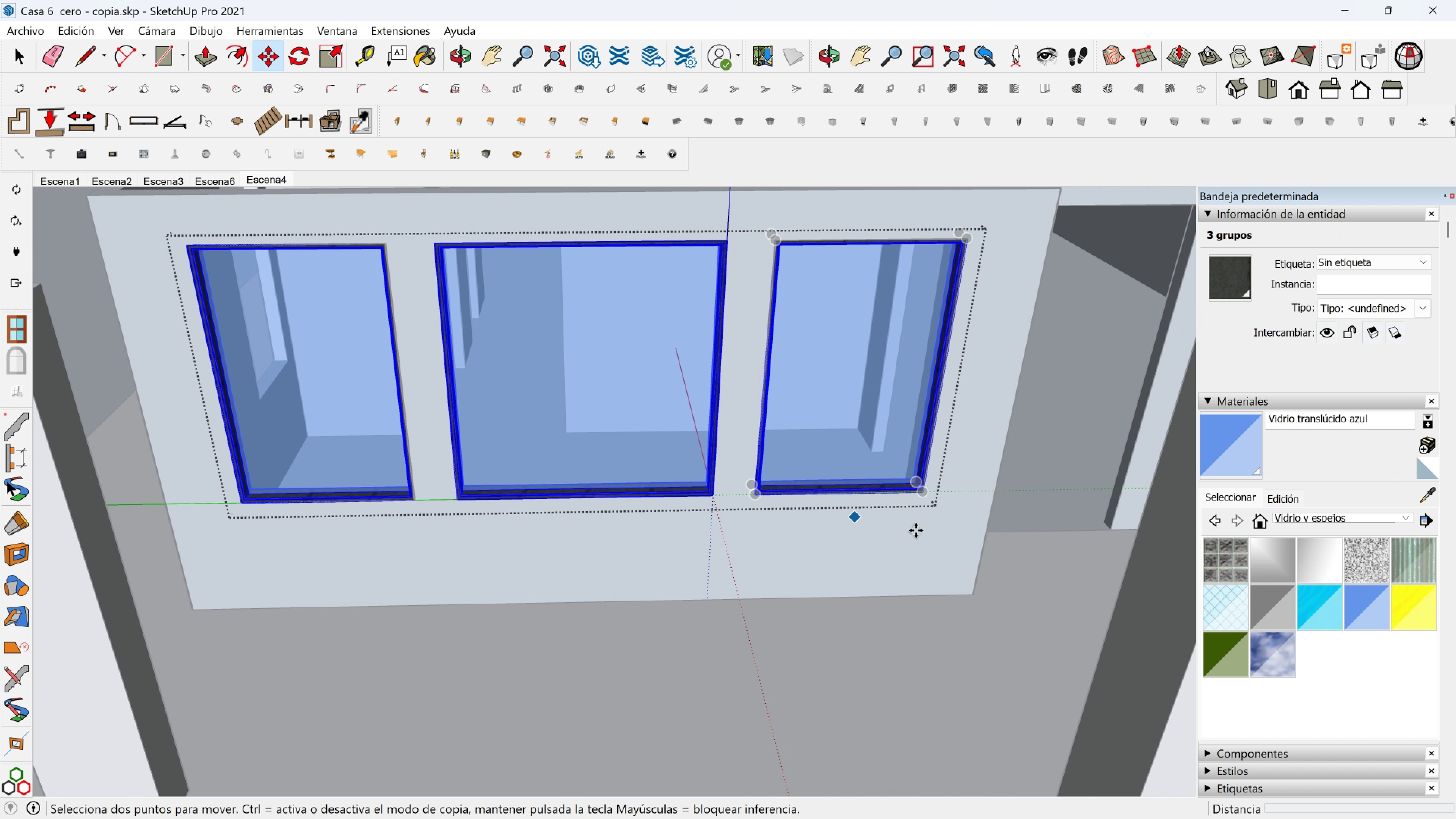 
scroll: coordinate [932, 499], scroll_direction: up, amount: 4.0
 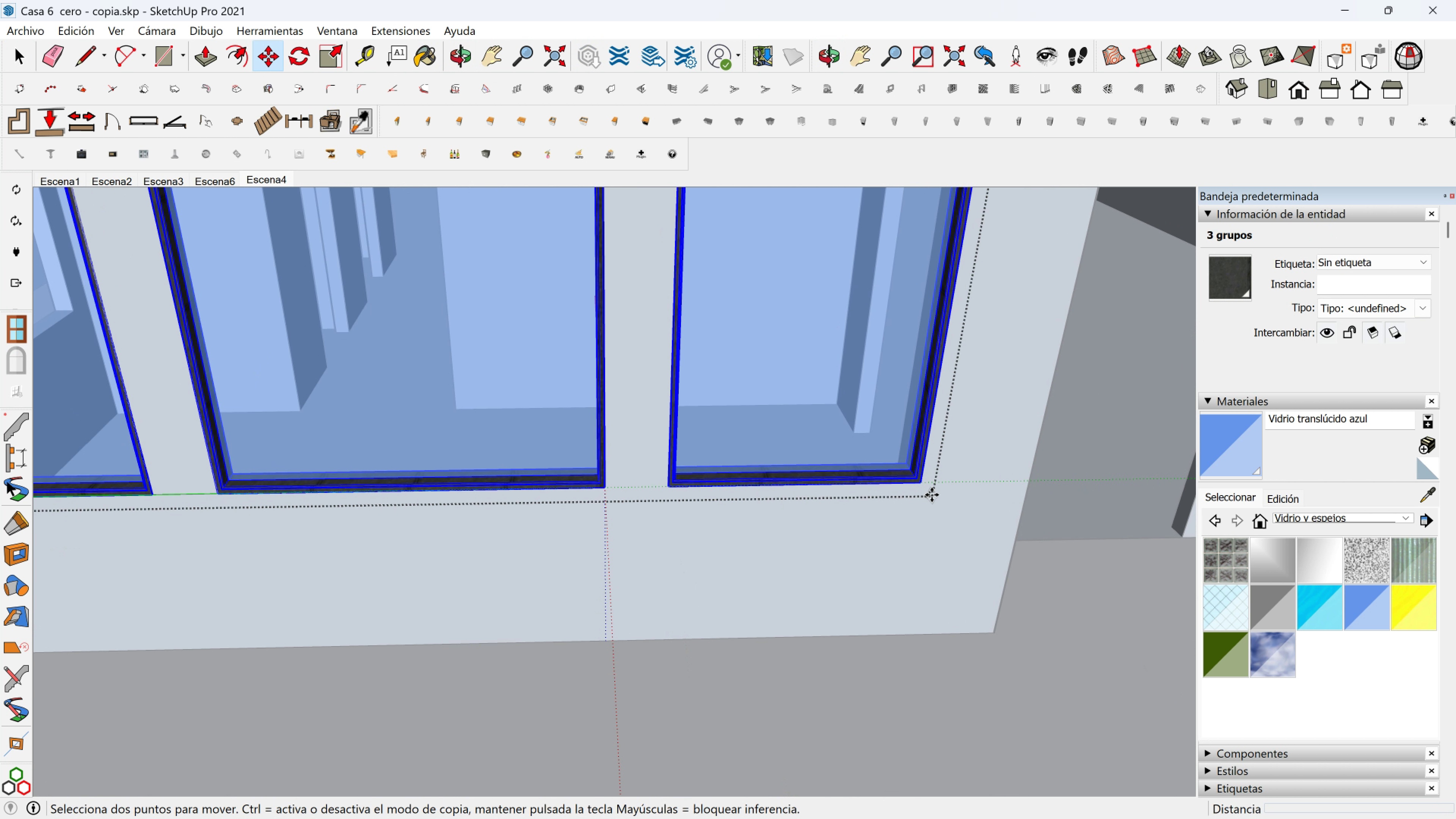 
left_click([932, 495])
 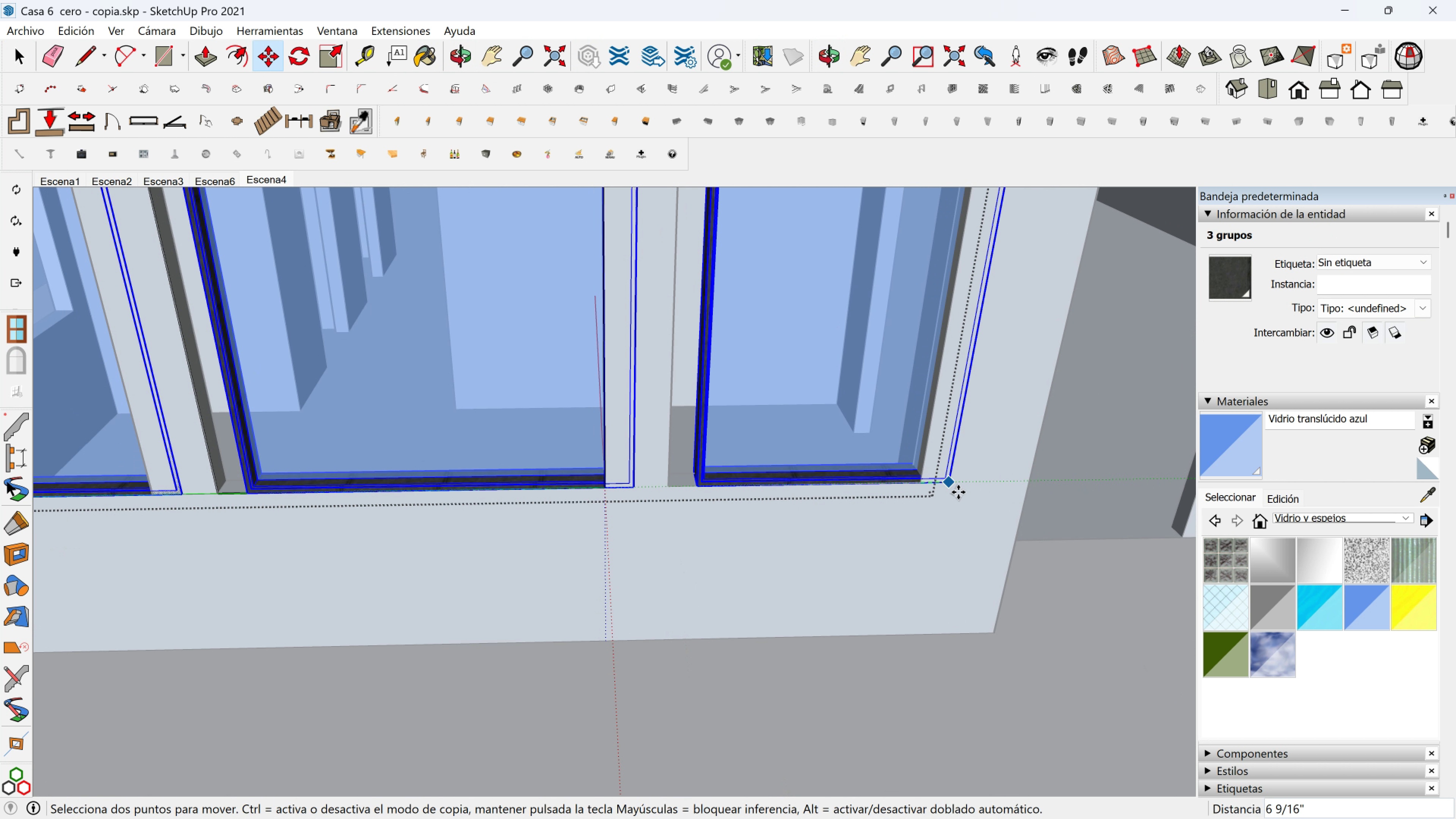 
scroll: coordinate [980, 483], scroll_direction: down, amount: 4.0
 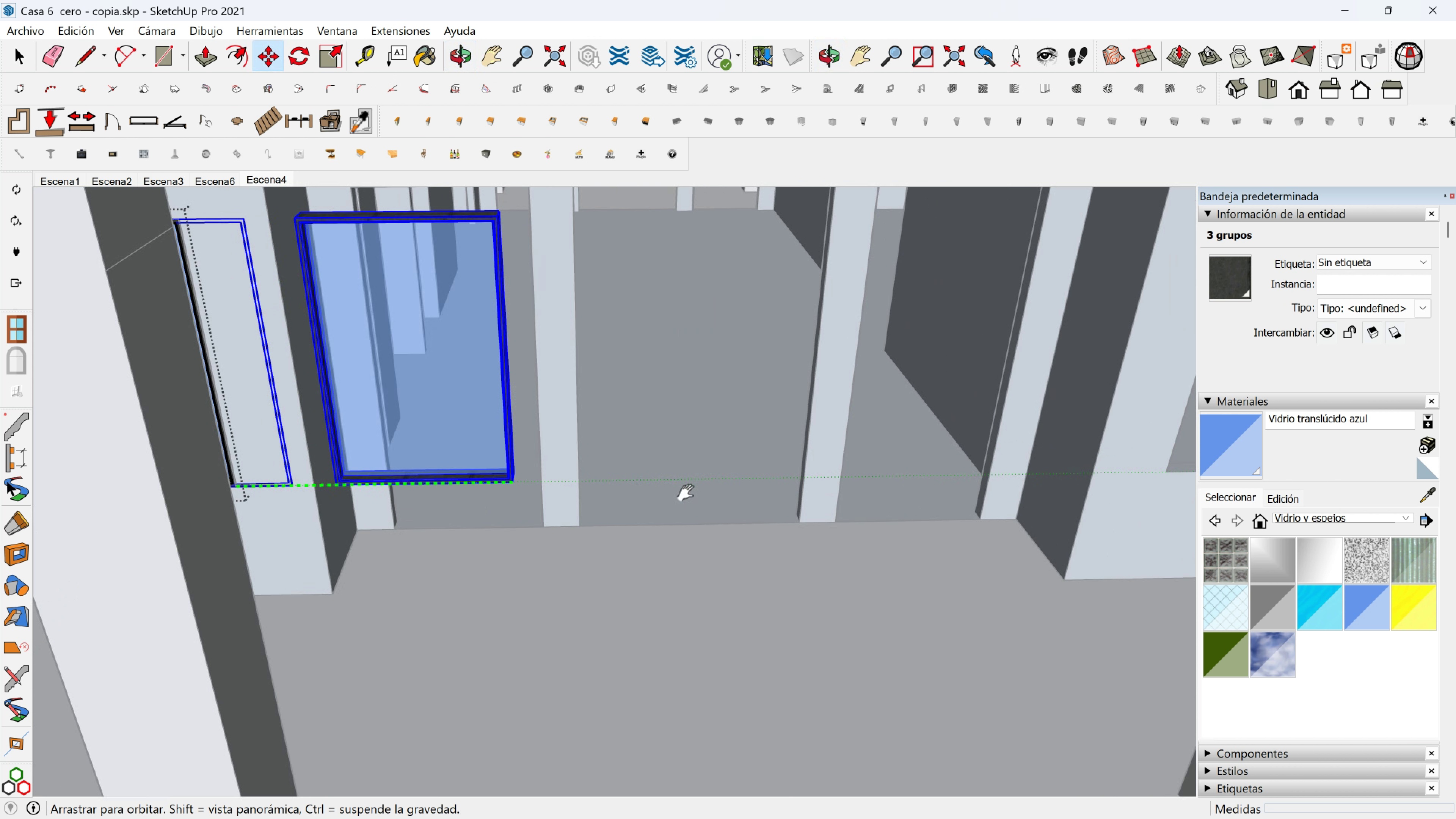 
key(Control+ControlLeft)
 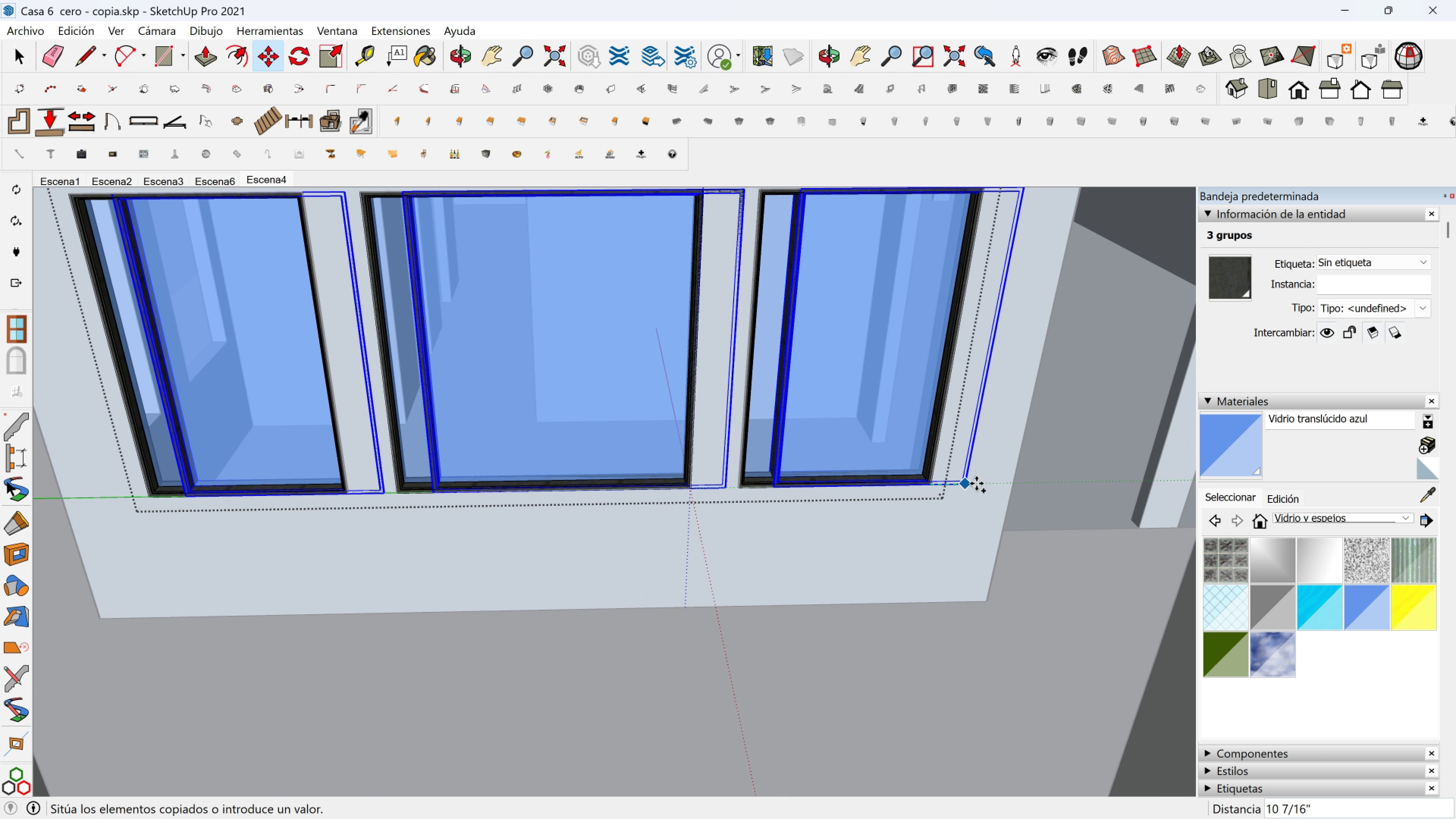 
hold_key(key=ShiftLeft, duration=1.53)
 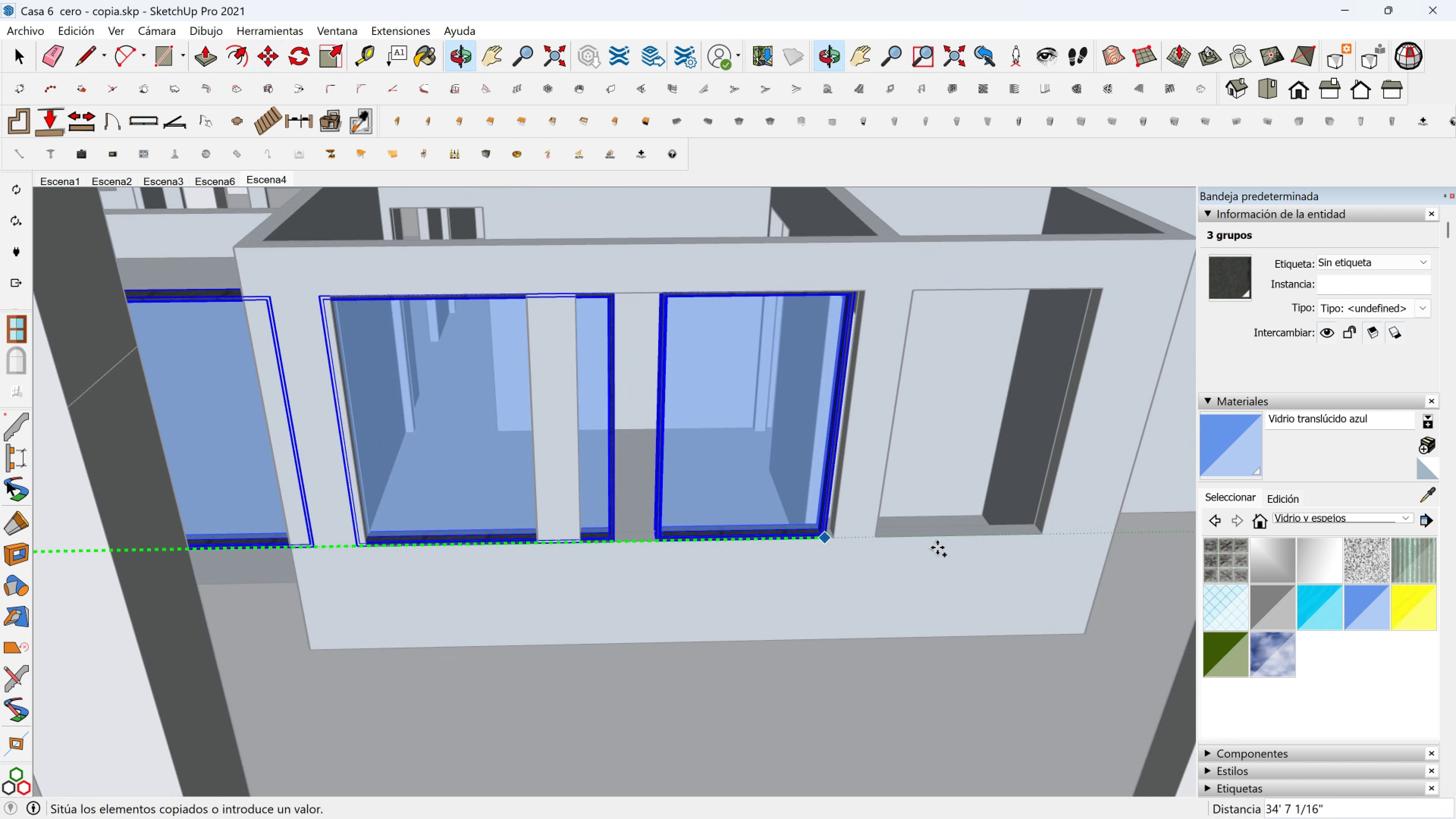 
hold_key(key=ShiftLeft, duration=1.53)
 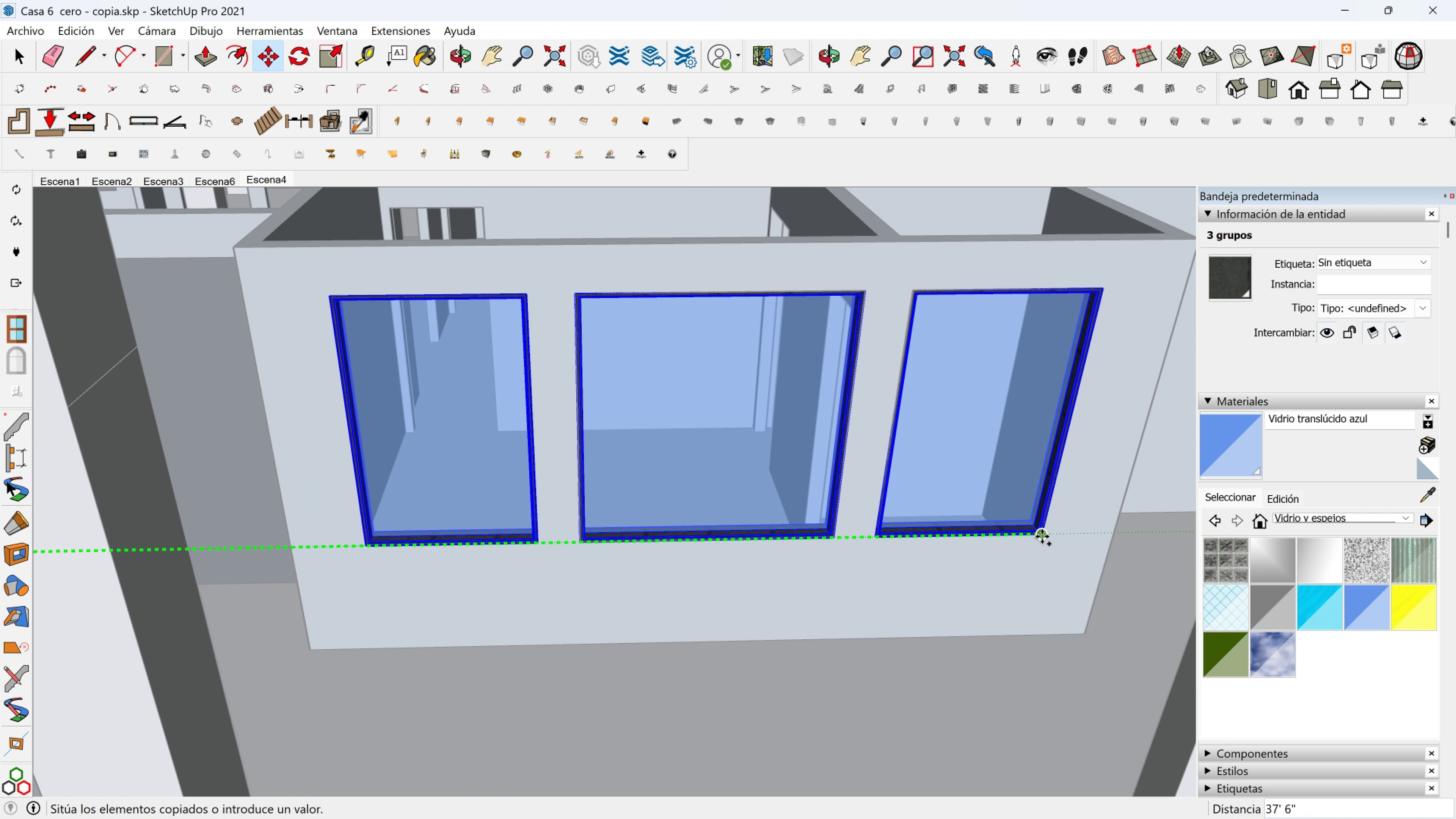 
hold_key(key=ShiftLeft, duration=0.95)
left_click([1048, 537])
 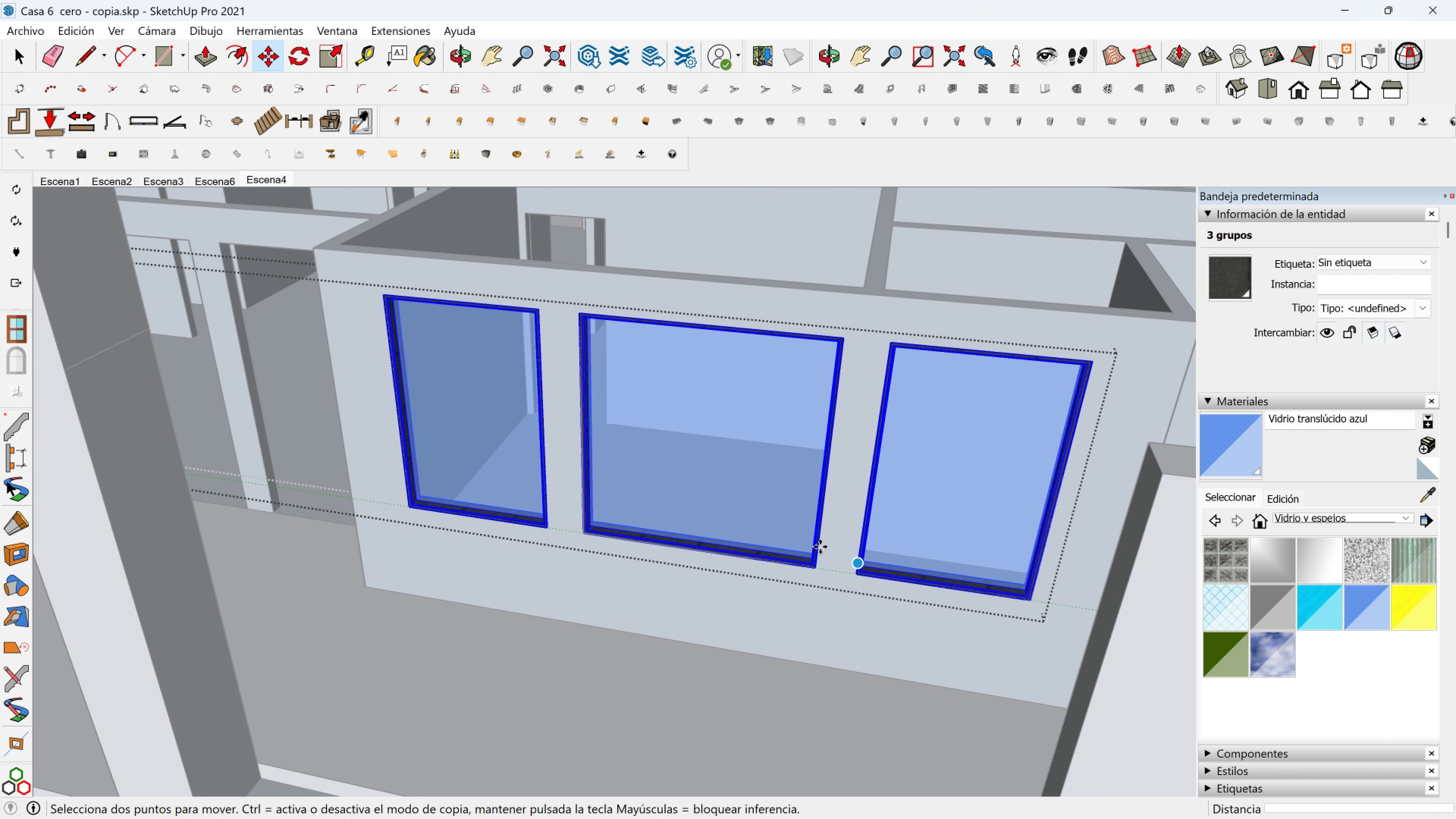 
scroll: coordinate [736, 511], scroll_direction: down, amount: 9.0
 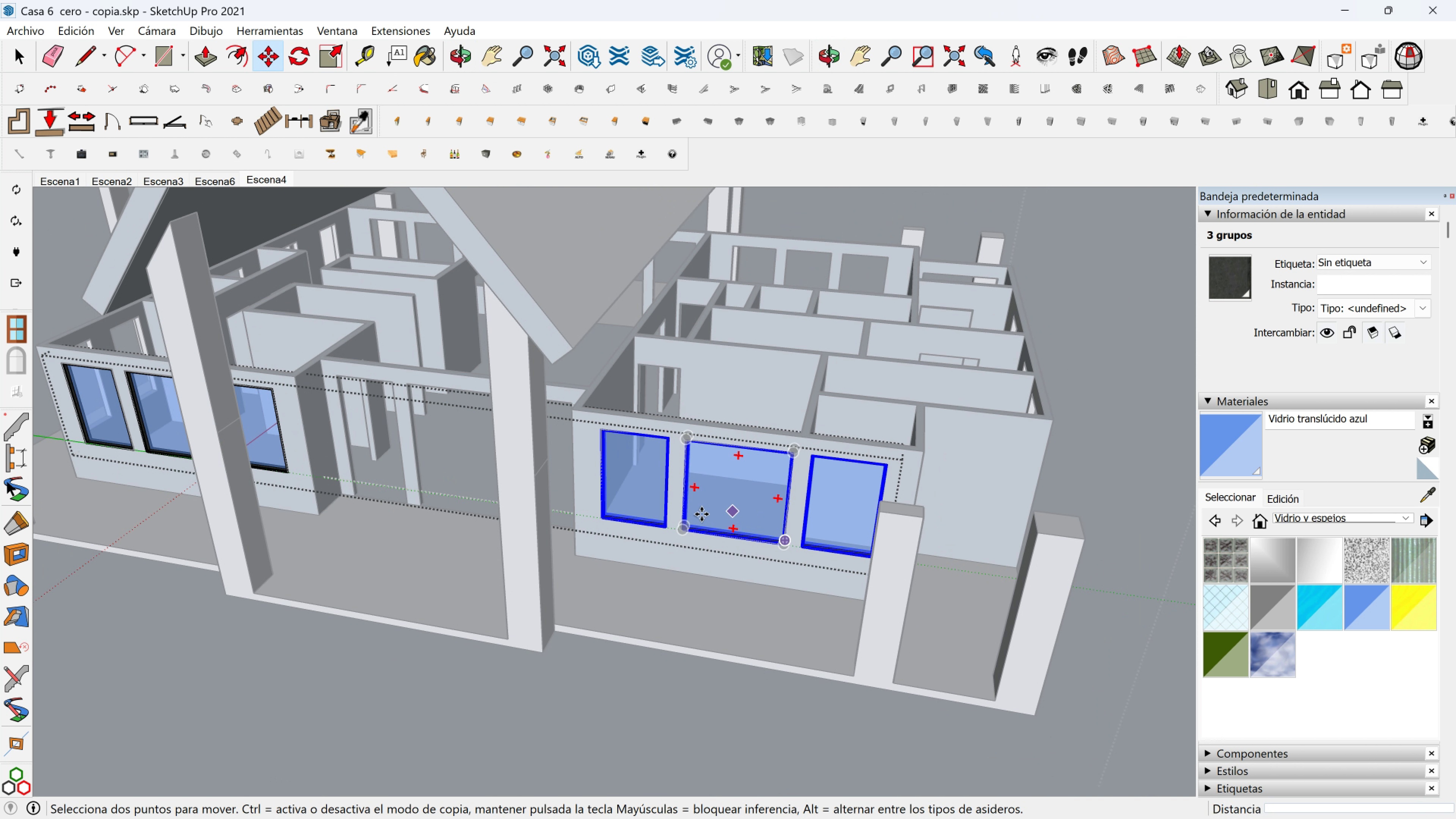 
hold_key(key=ShiftLeft, duration=0.41)
 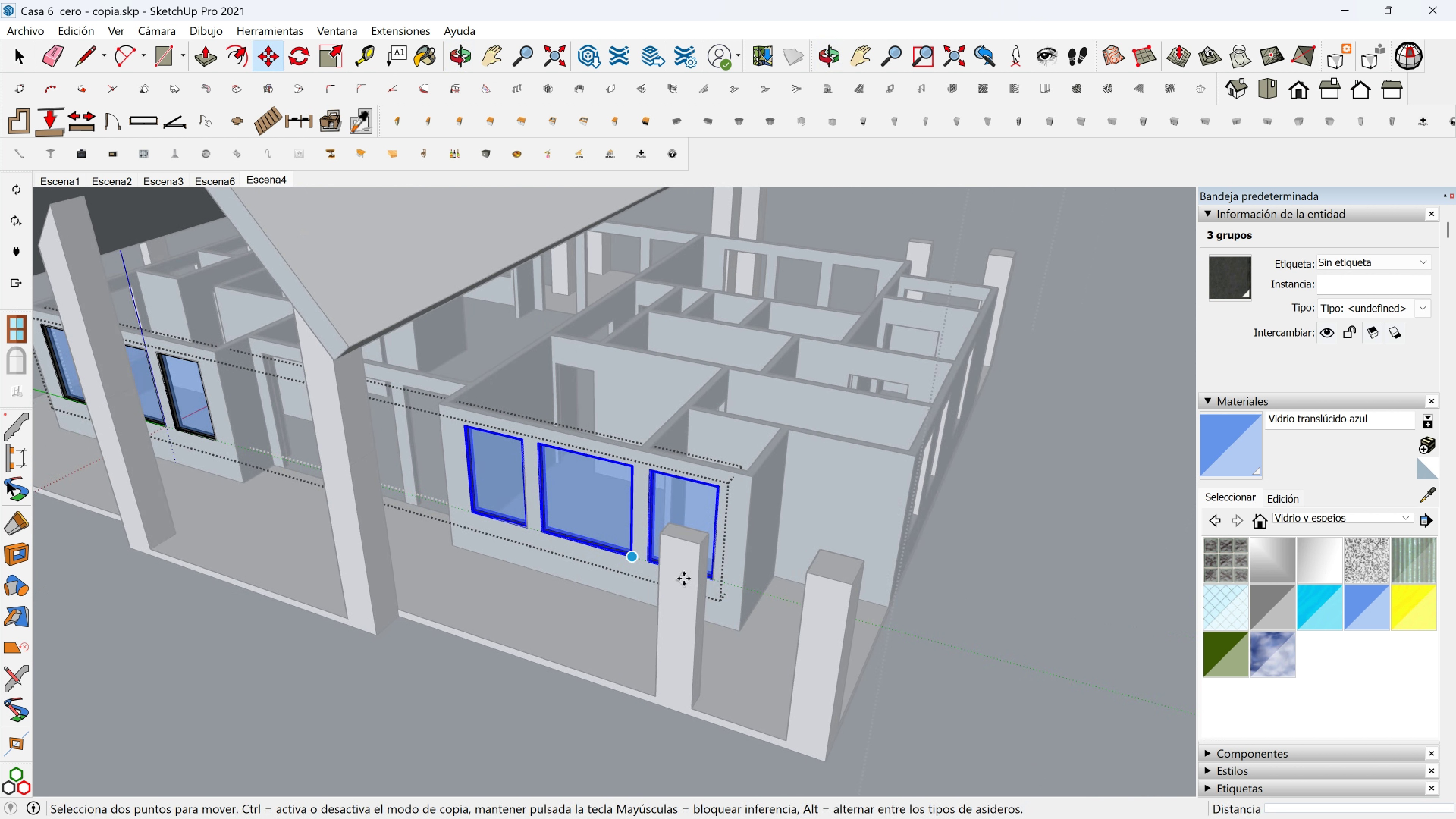 
scroll: coordinate [679, 588], scroll_direction: up, amount: 9.0
 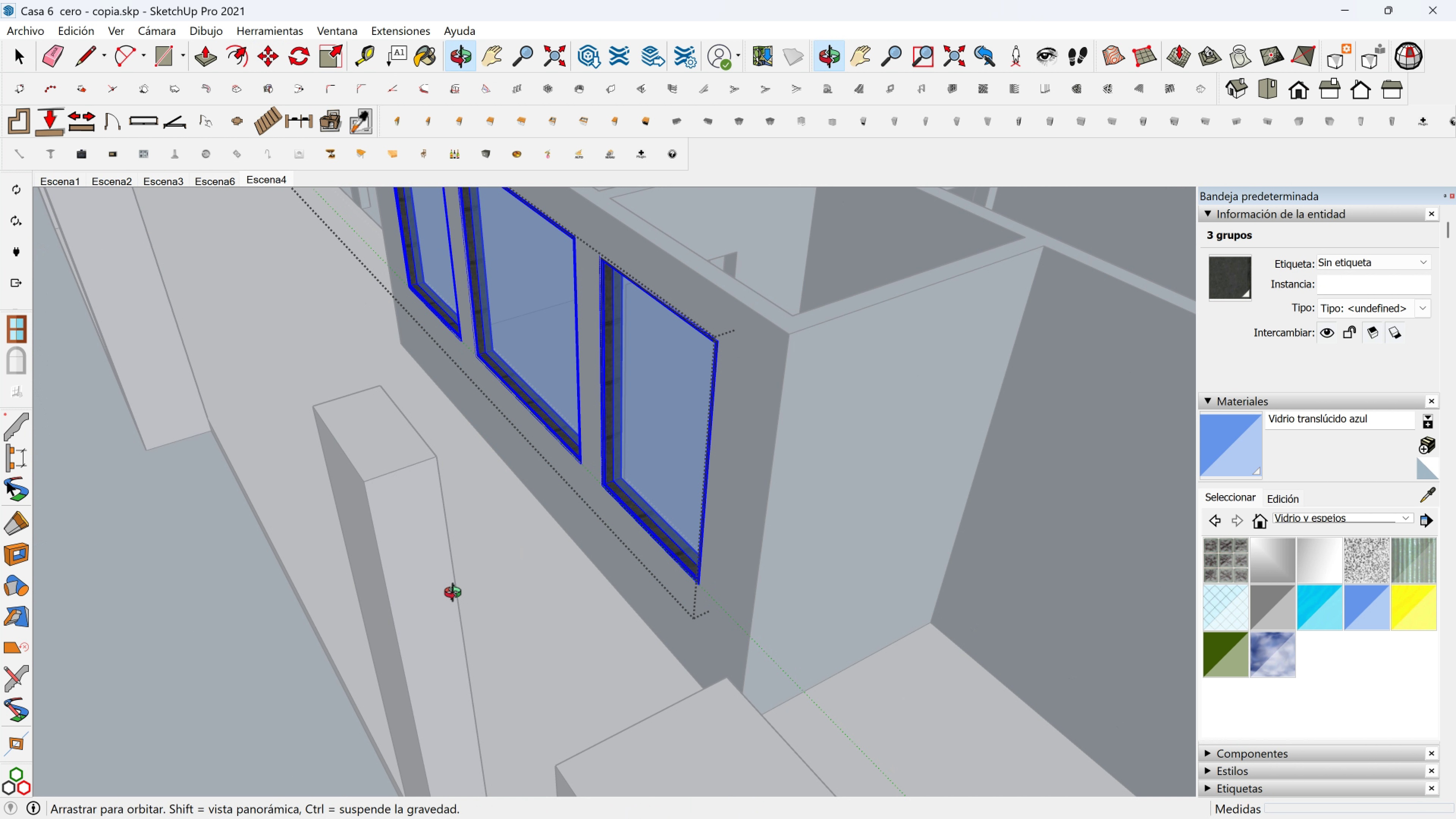 
key(Shift+ShiftLeft)
 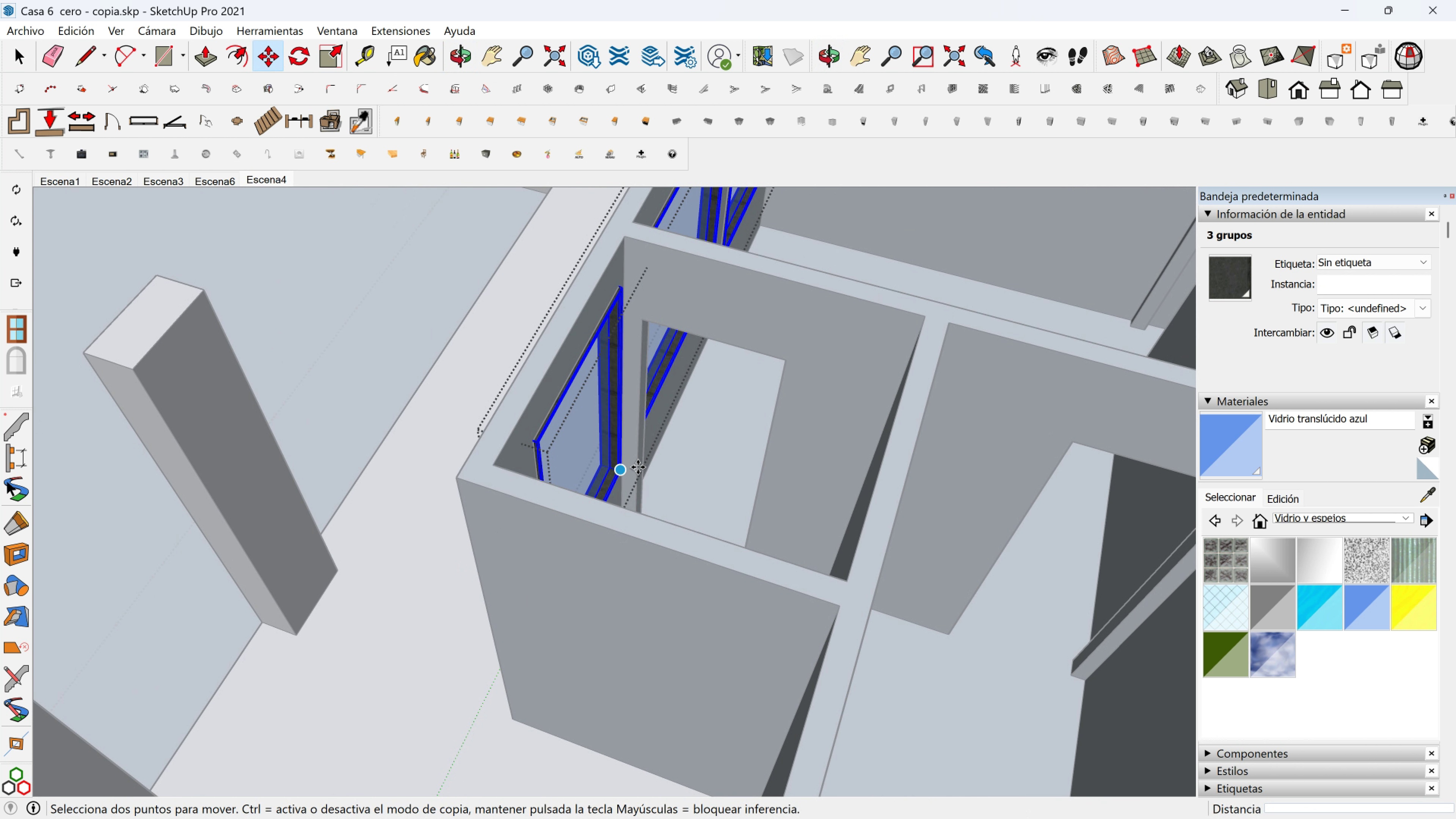 
scroll: coordinate [633, 467], scroll_direction: up, amount: 2.0
 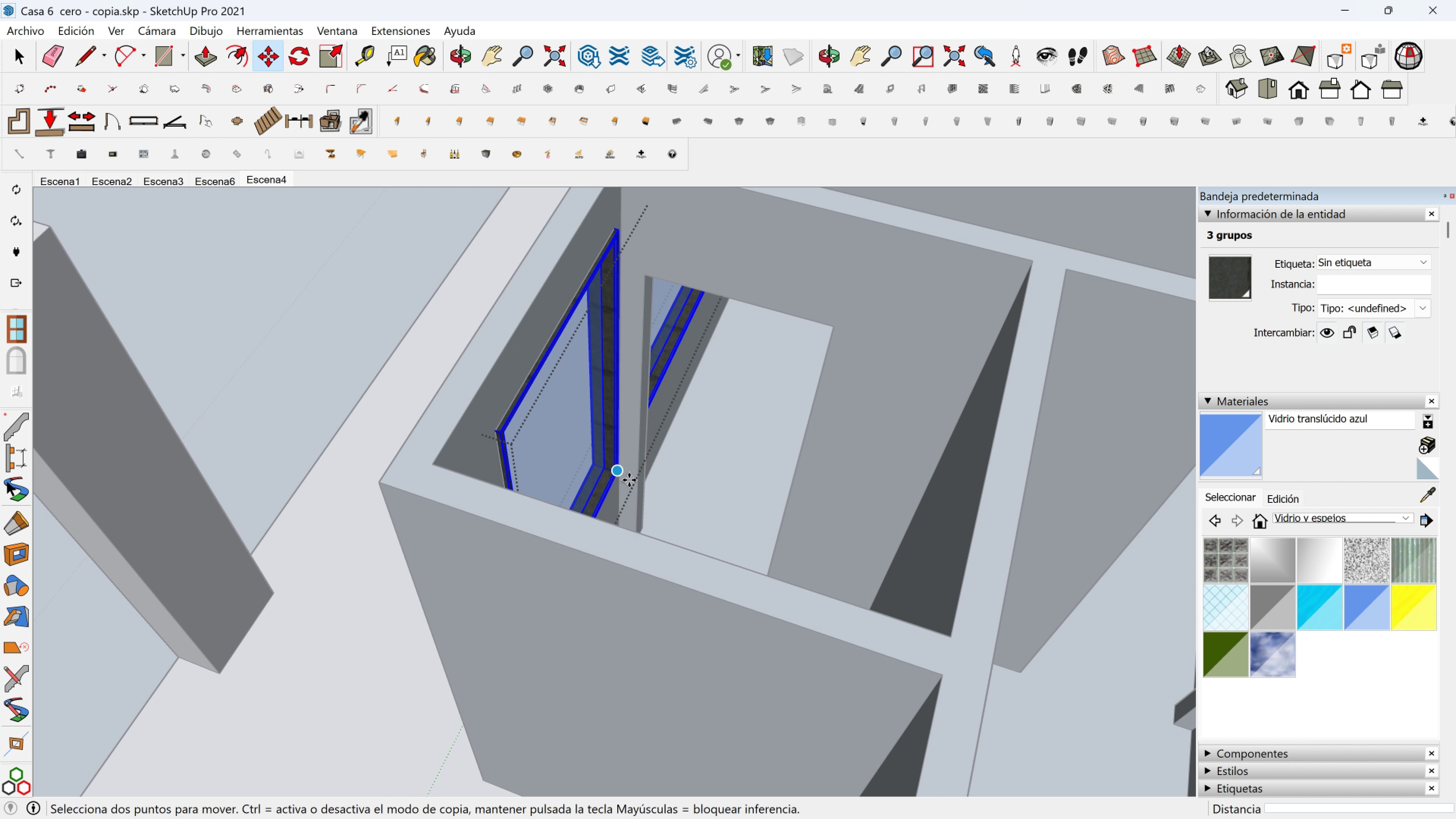 
key(Shift+ShiftLeft)
 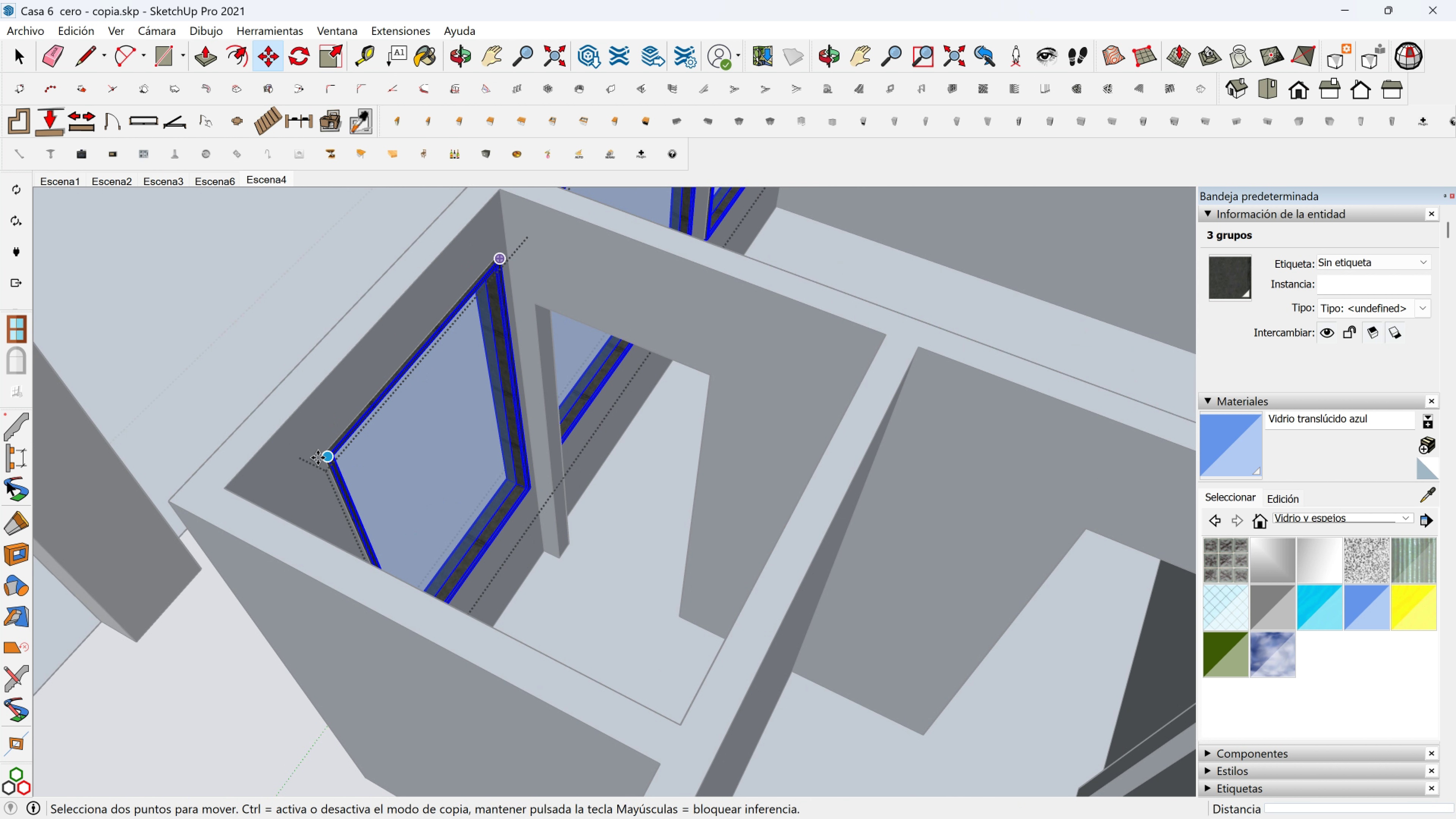 
scroll: coordinate [305, 448], scroll_direction: up, amount: 10.0
 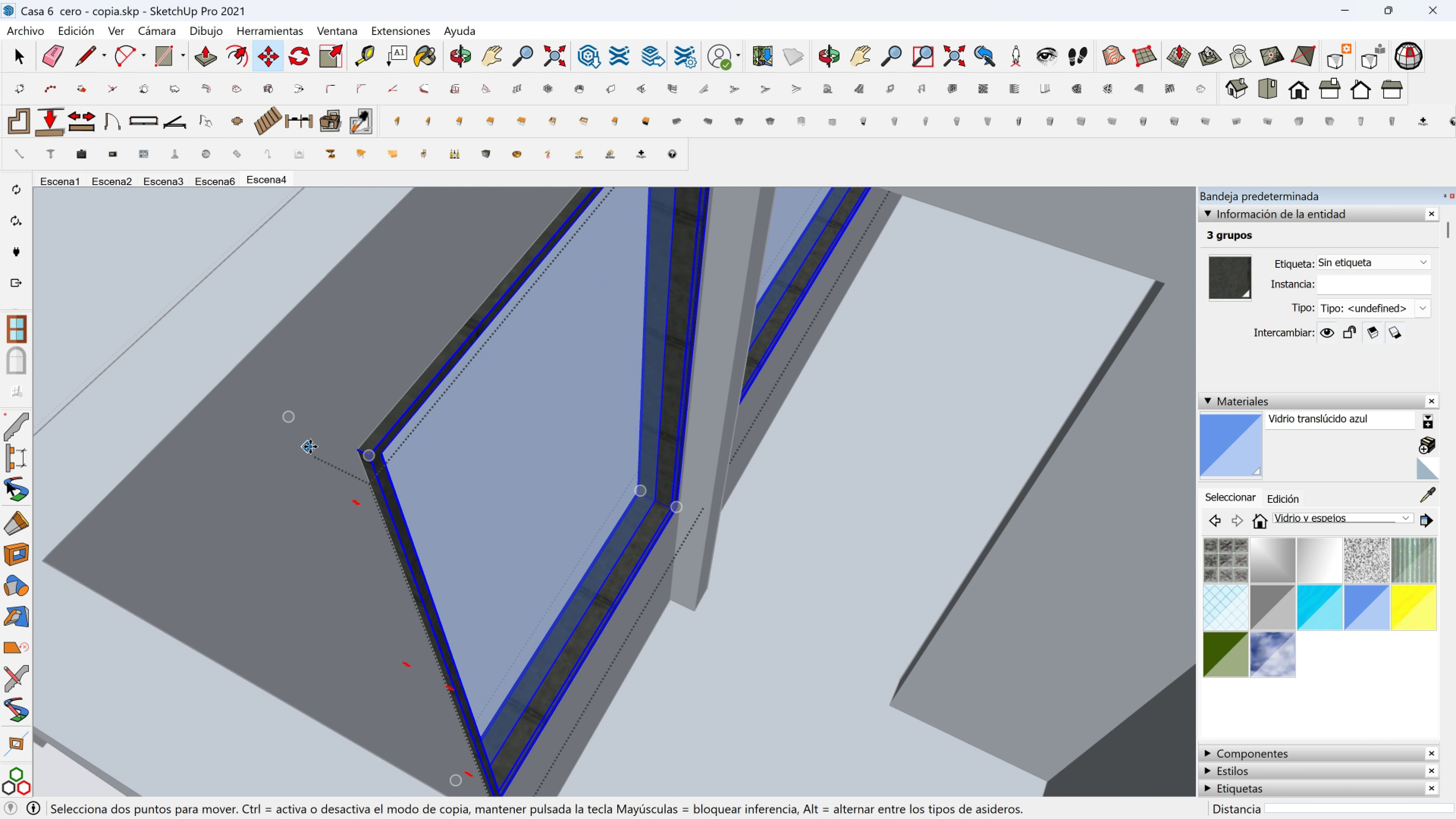 
key(Shift+ShiftLeft)
 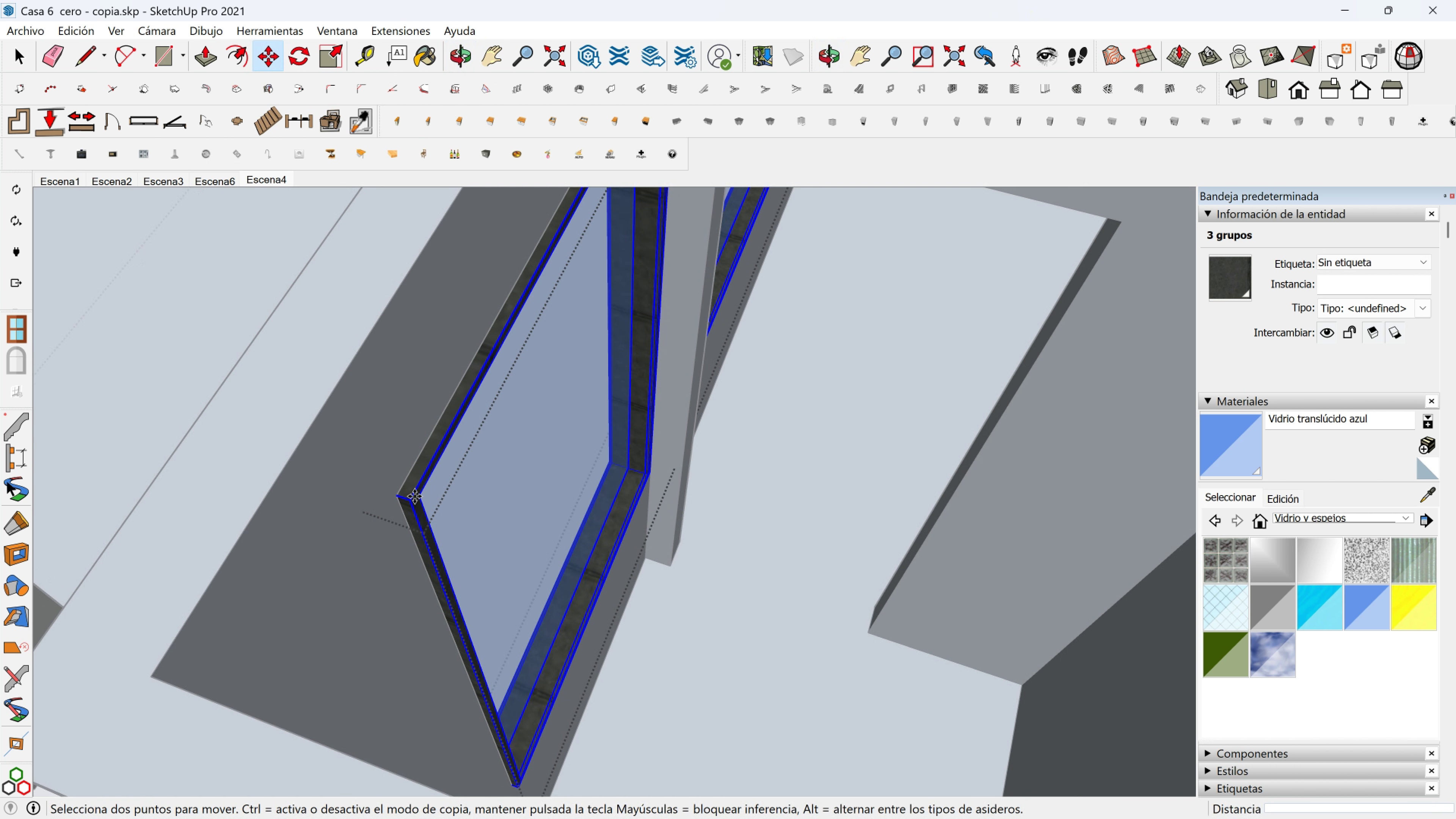 
scroll: coordinate [414, 496], scroll_direction: up, amount: 2.0
 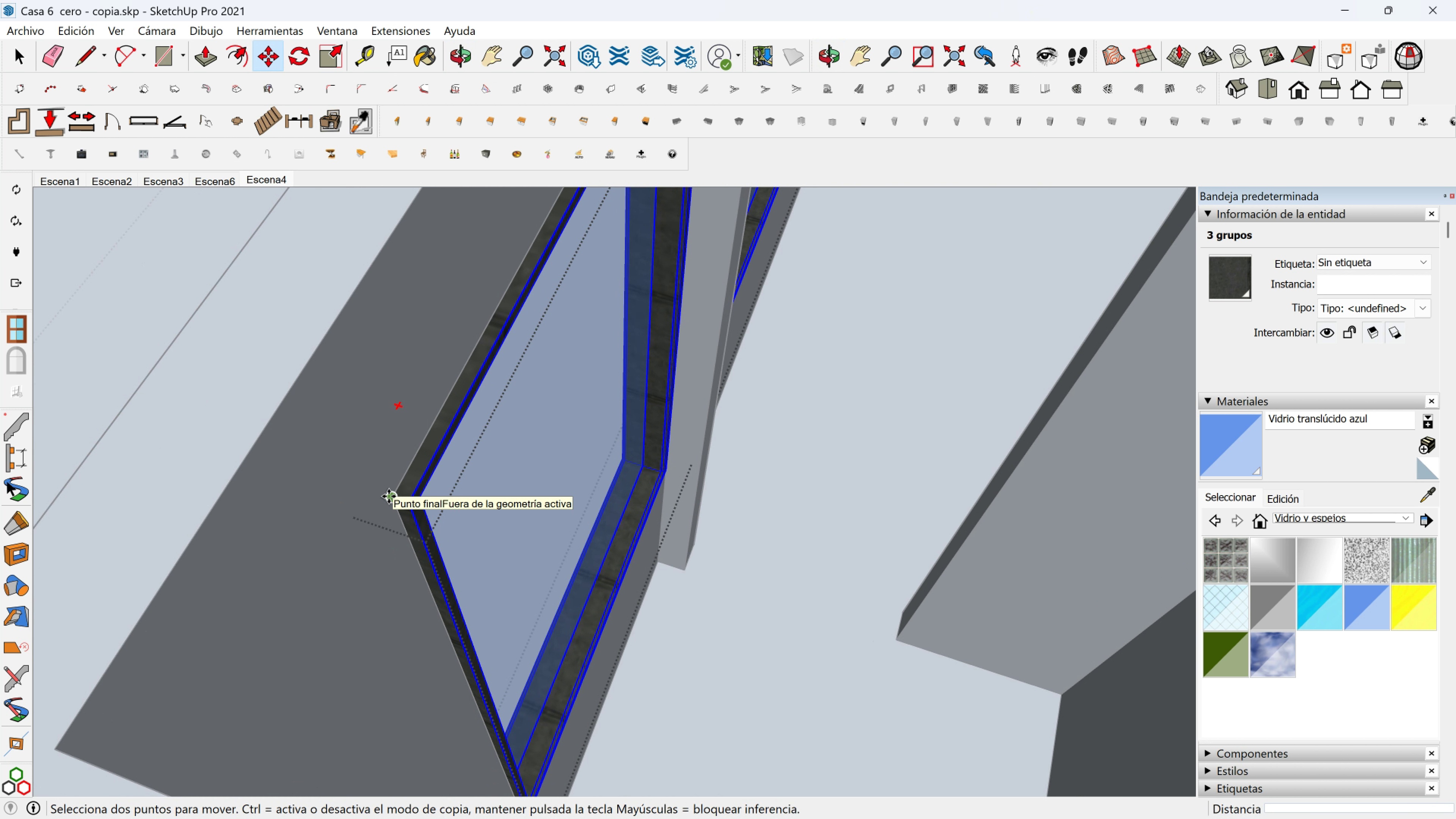 
left_click([389, 496])
 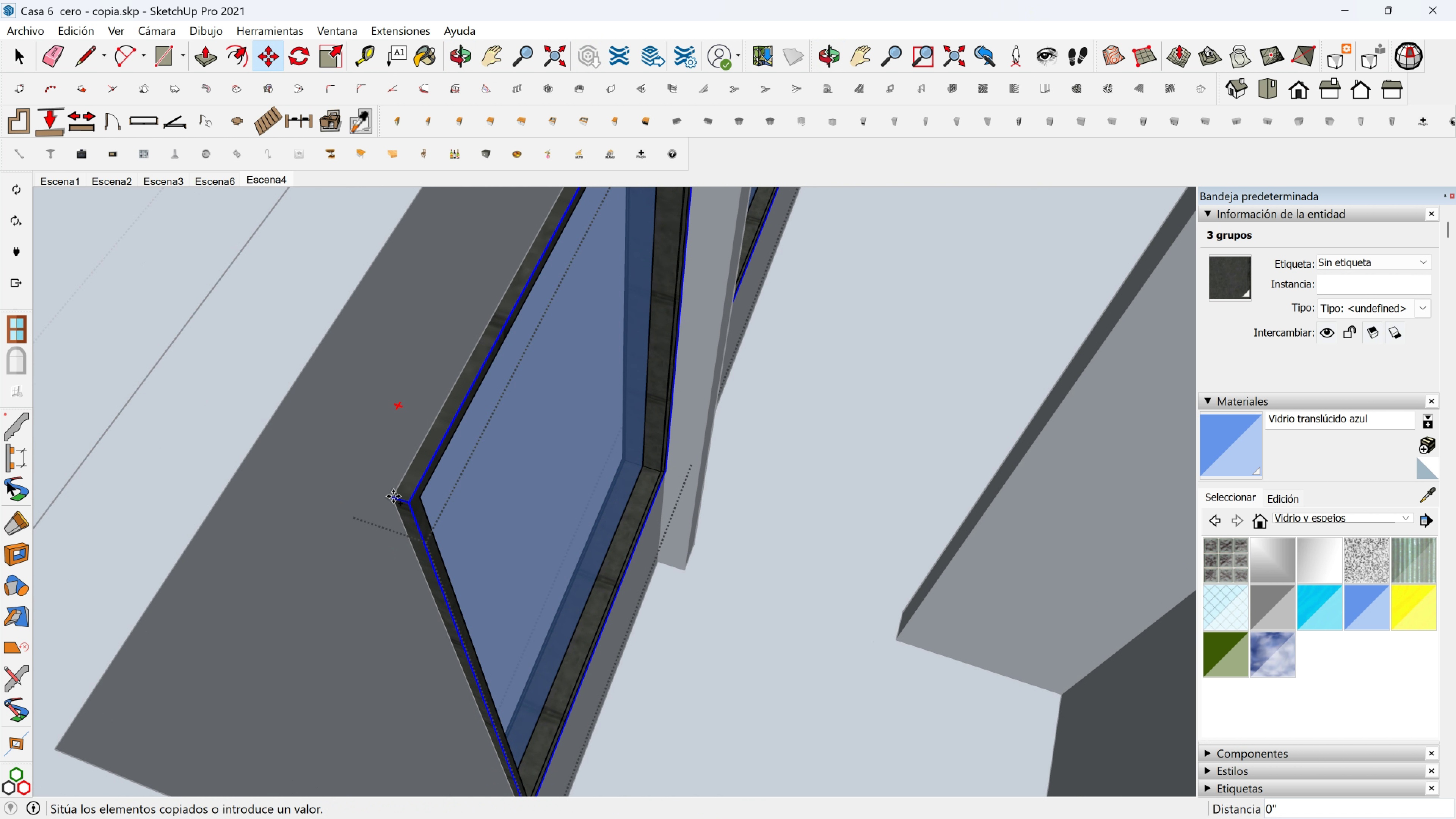 
key(Control+ControlLeft)
 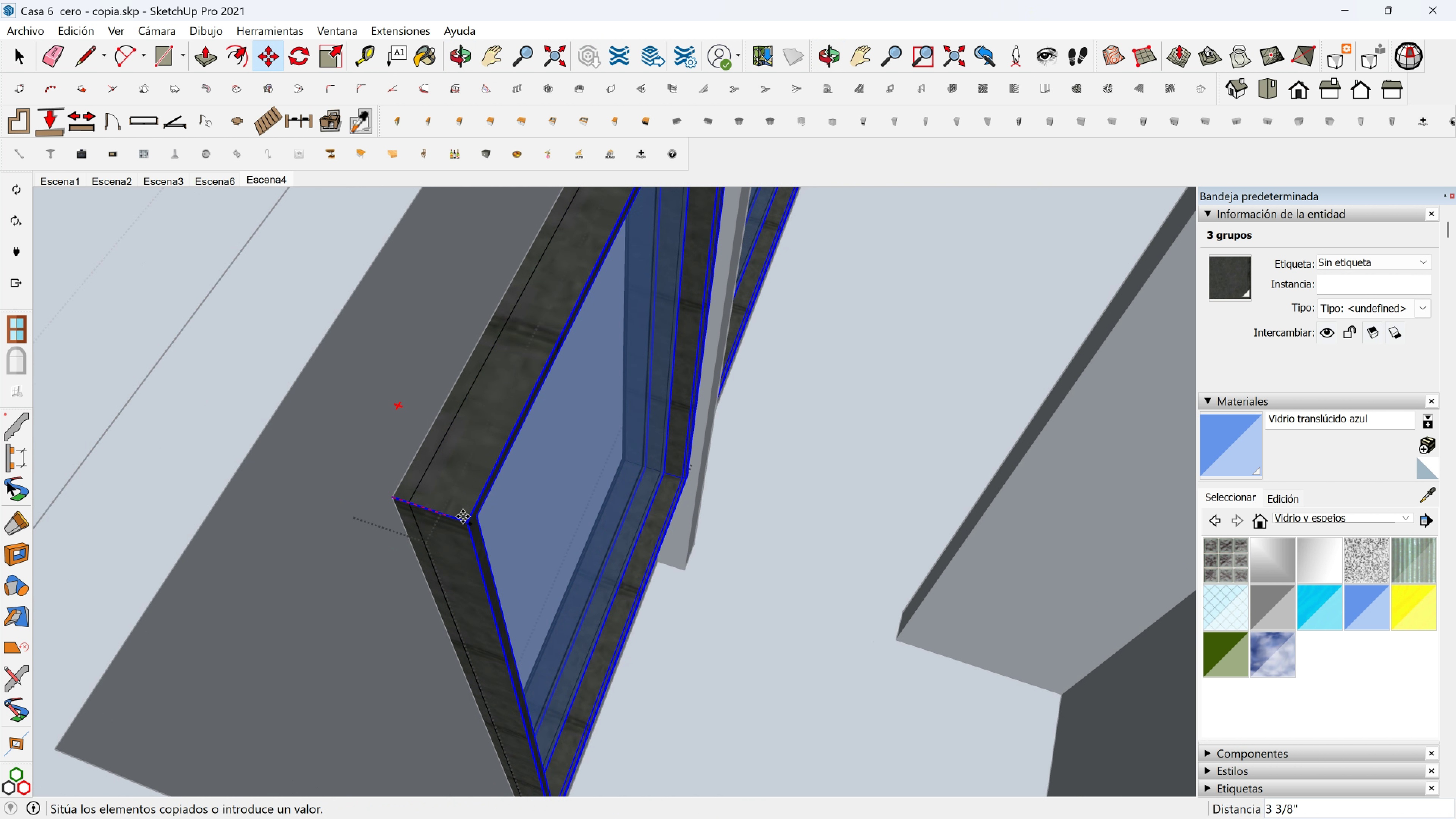 
scroll: coordinate [747, 560], scroll_direction: down, amount: 7.0
 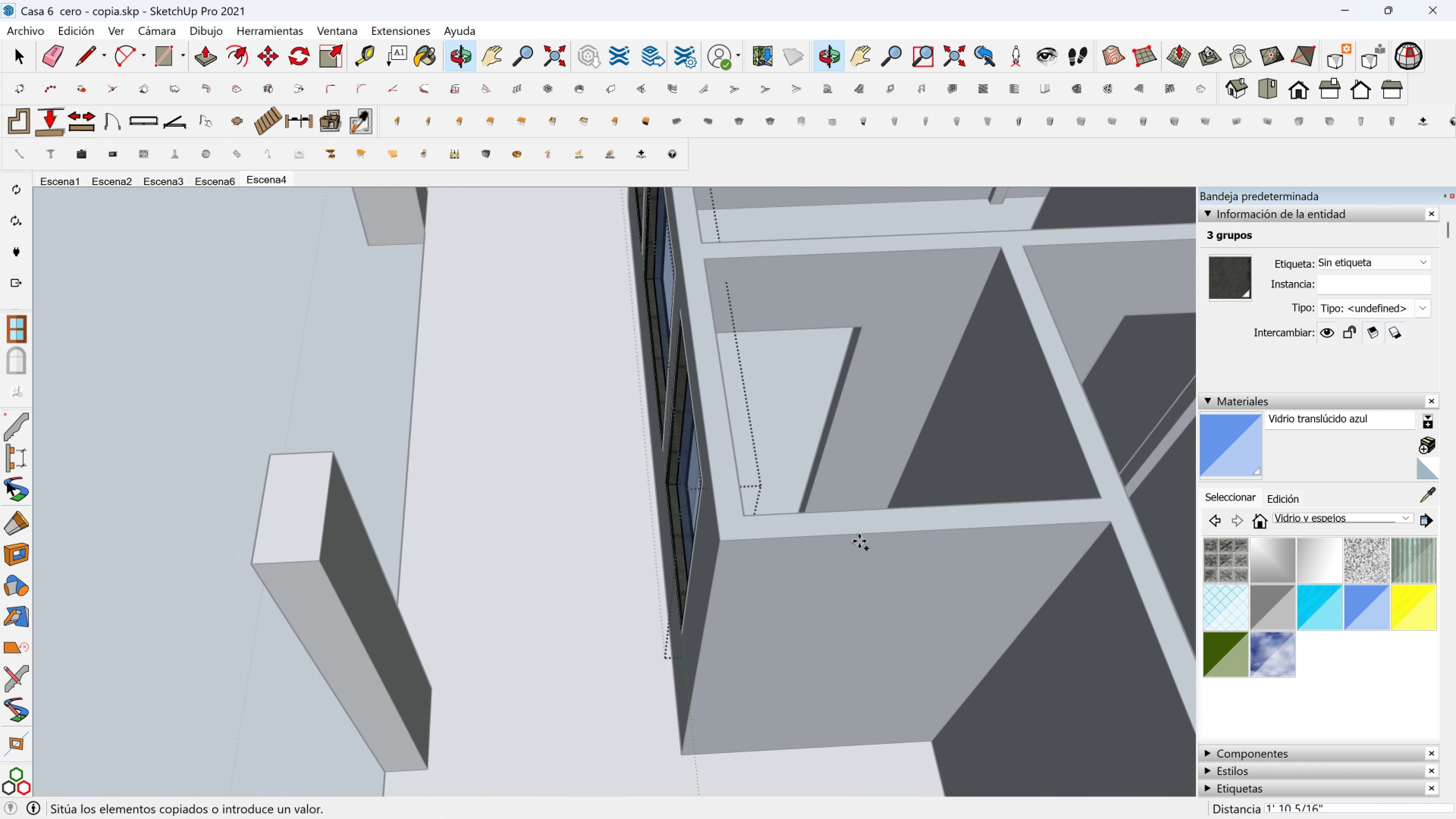 
scroll: coordinate [648, 472], scroll_direction: up, amount: 6.0
 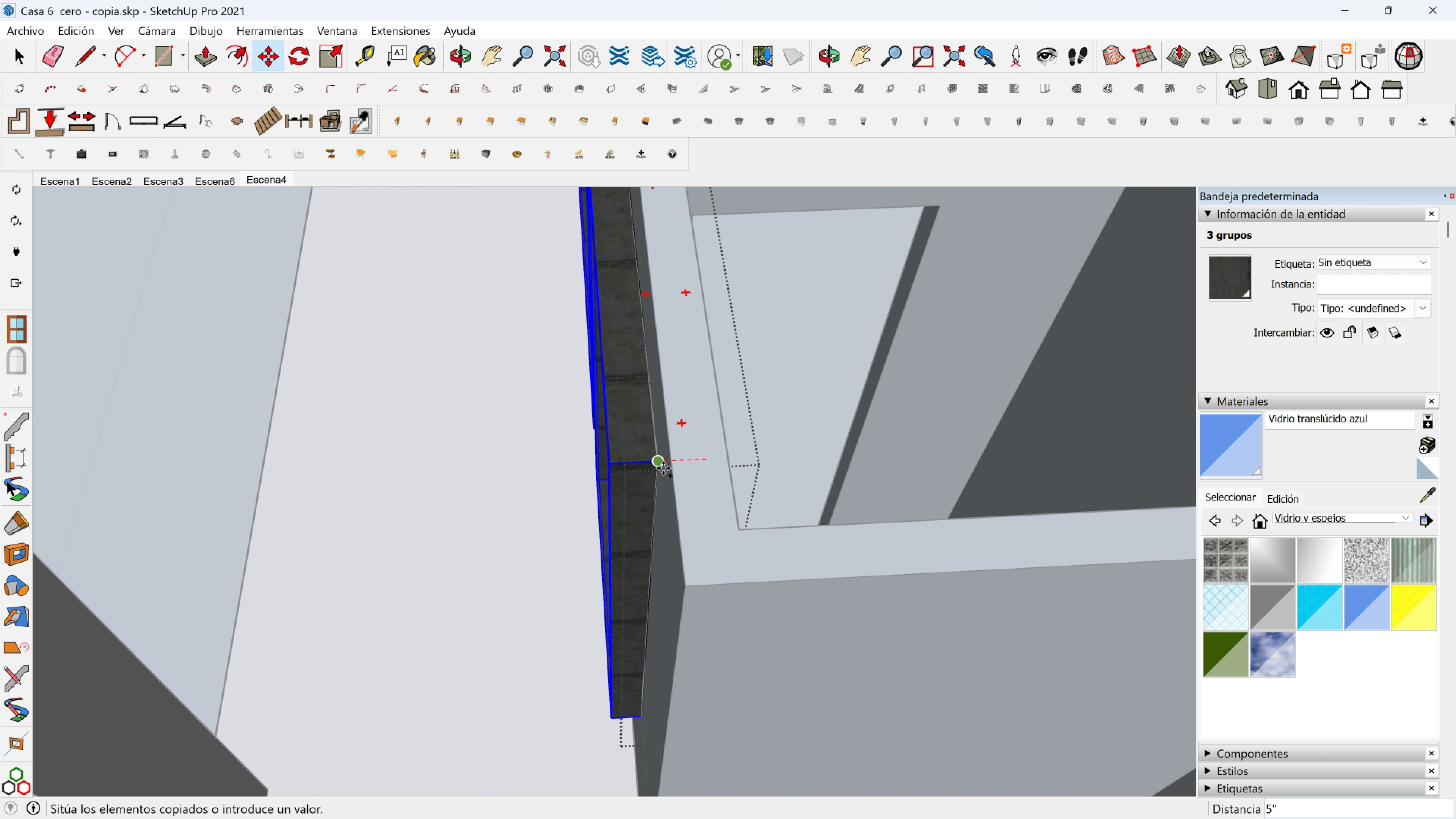 
key(Escape)
 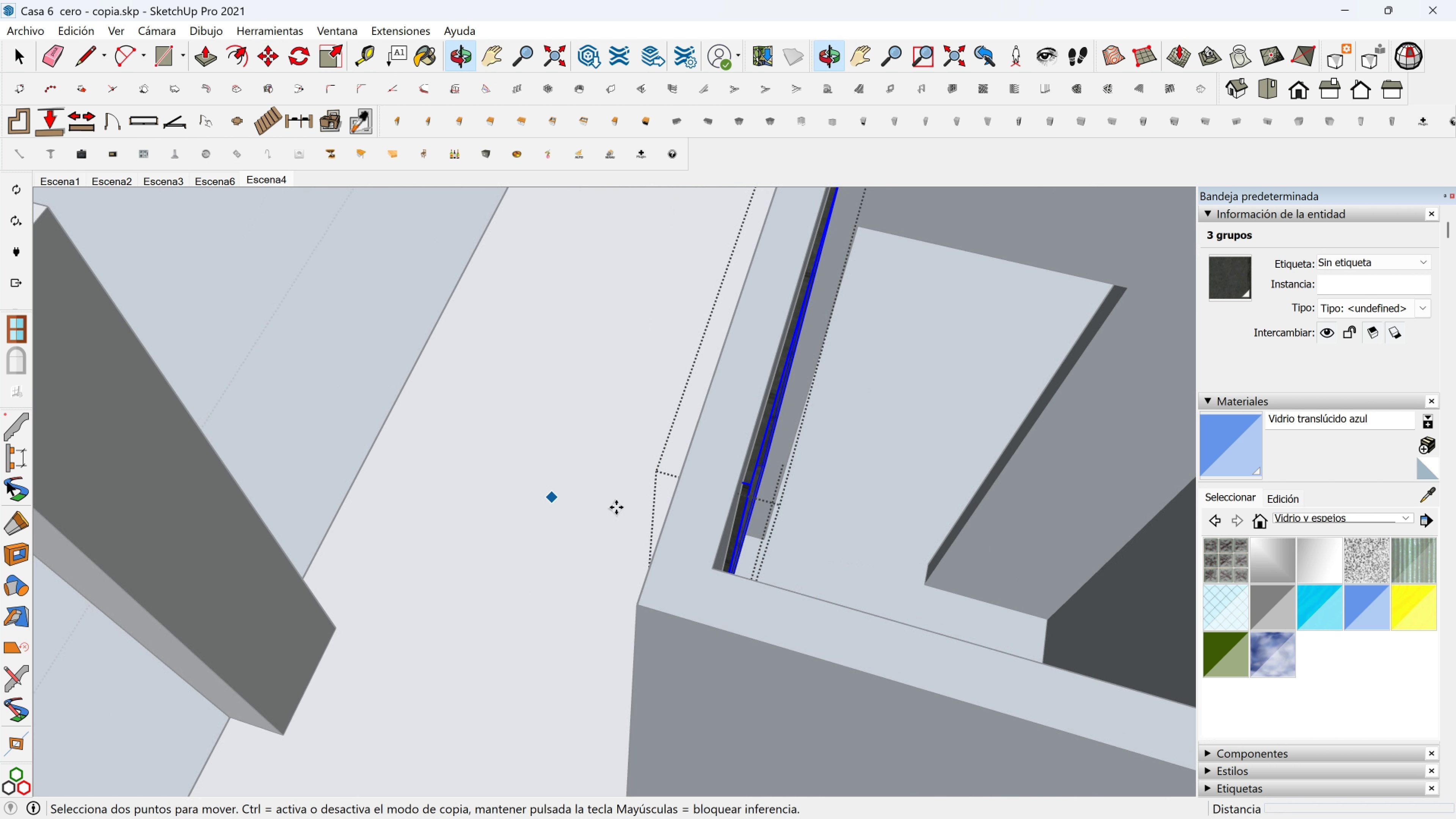 
scroll: coordinate [784, 507], scroll_direction: up, amount: 2.0
 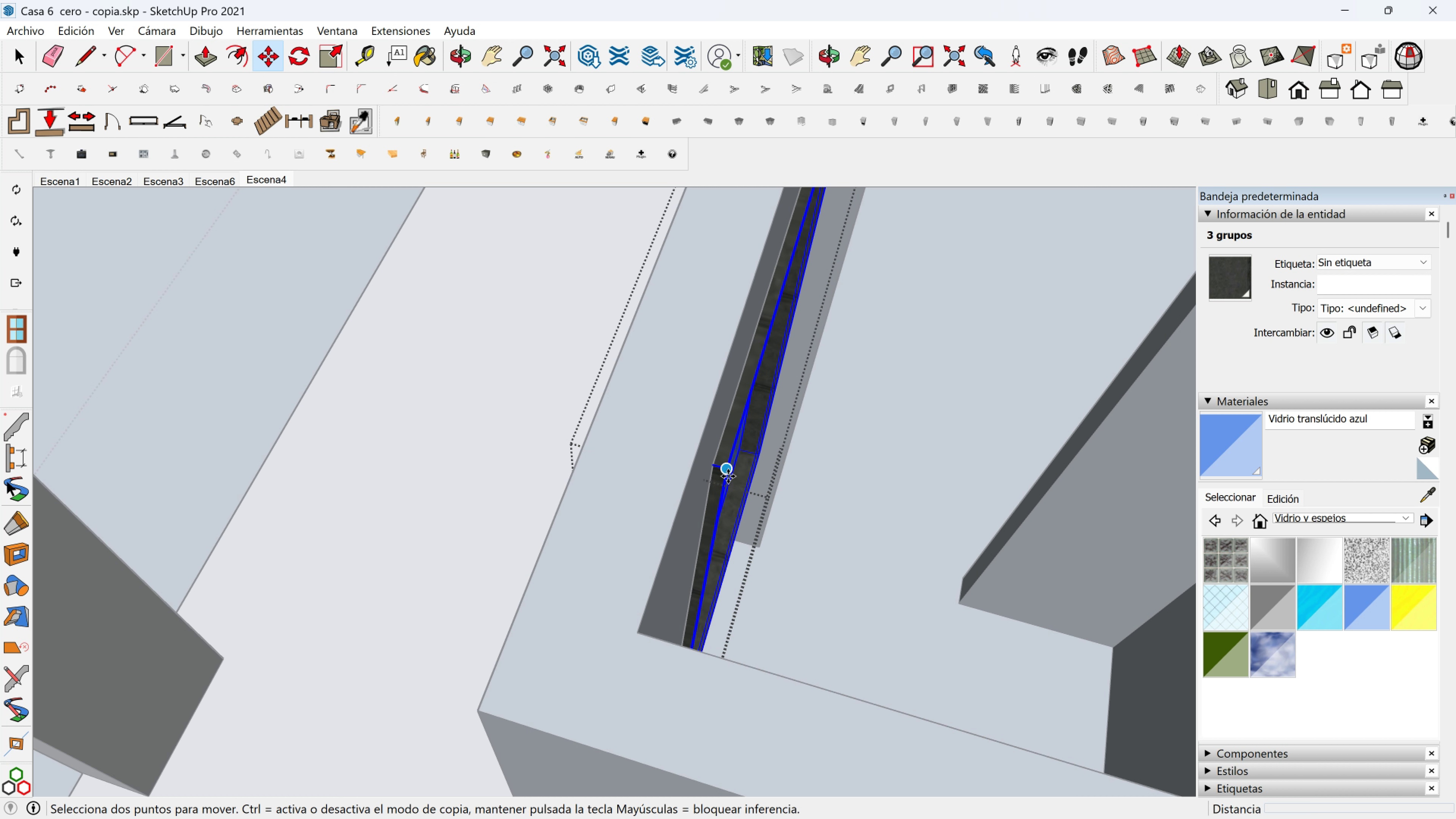 
key(Control+ControlLeft)
 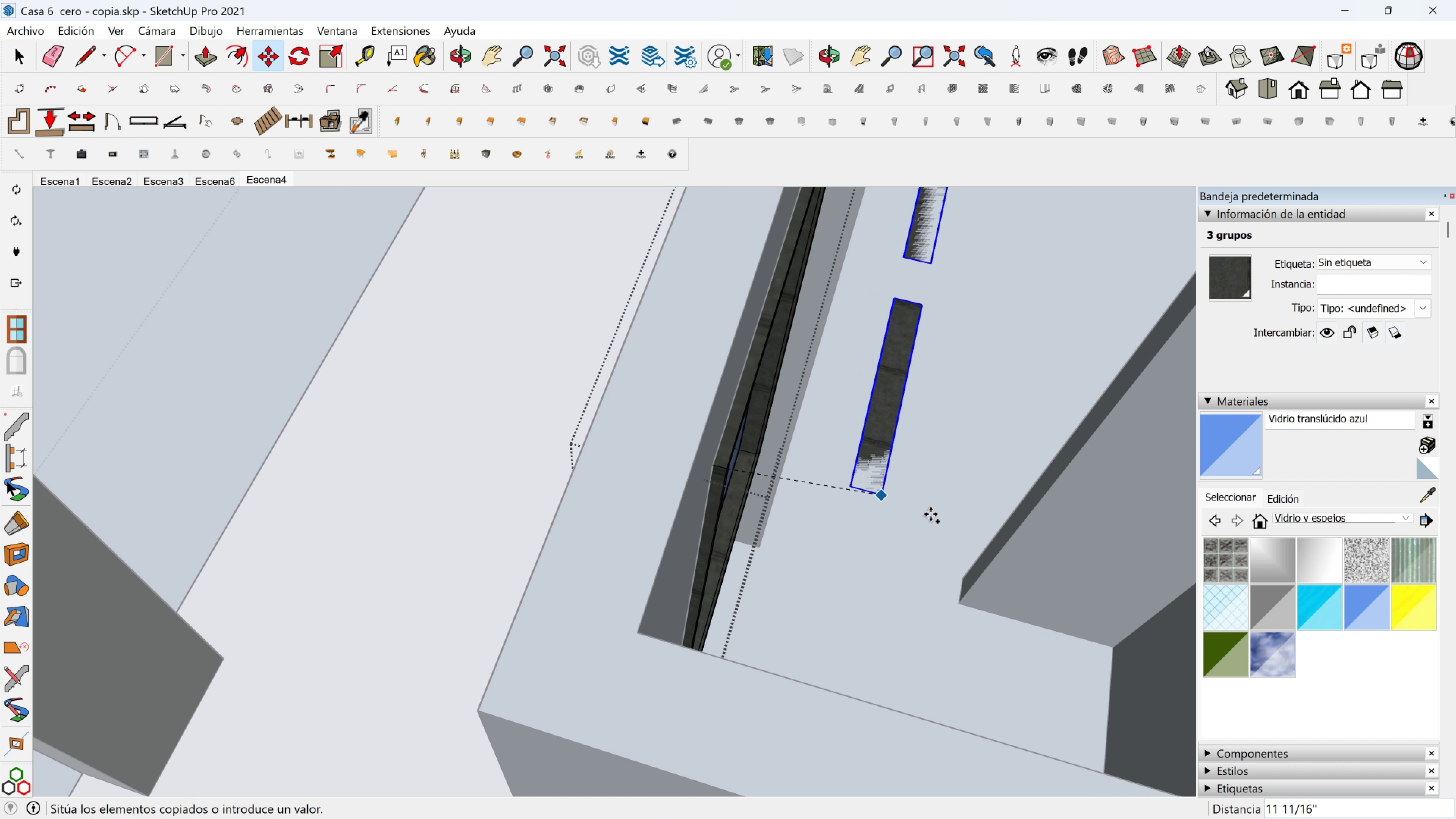 
scroll: coordinate [1170, 598], scroll_direction: down, amount: 4.0
 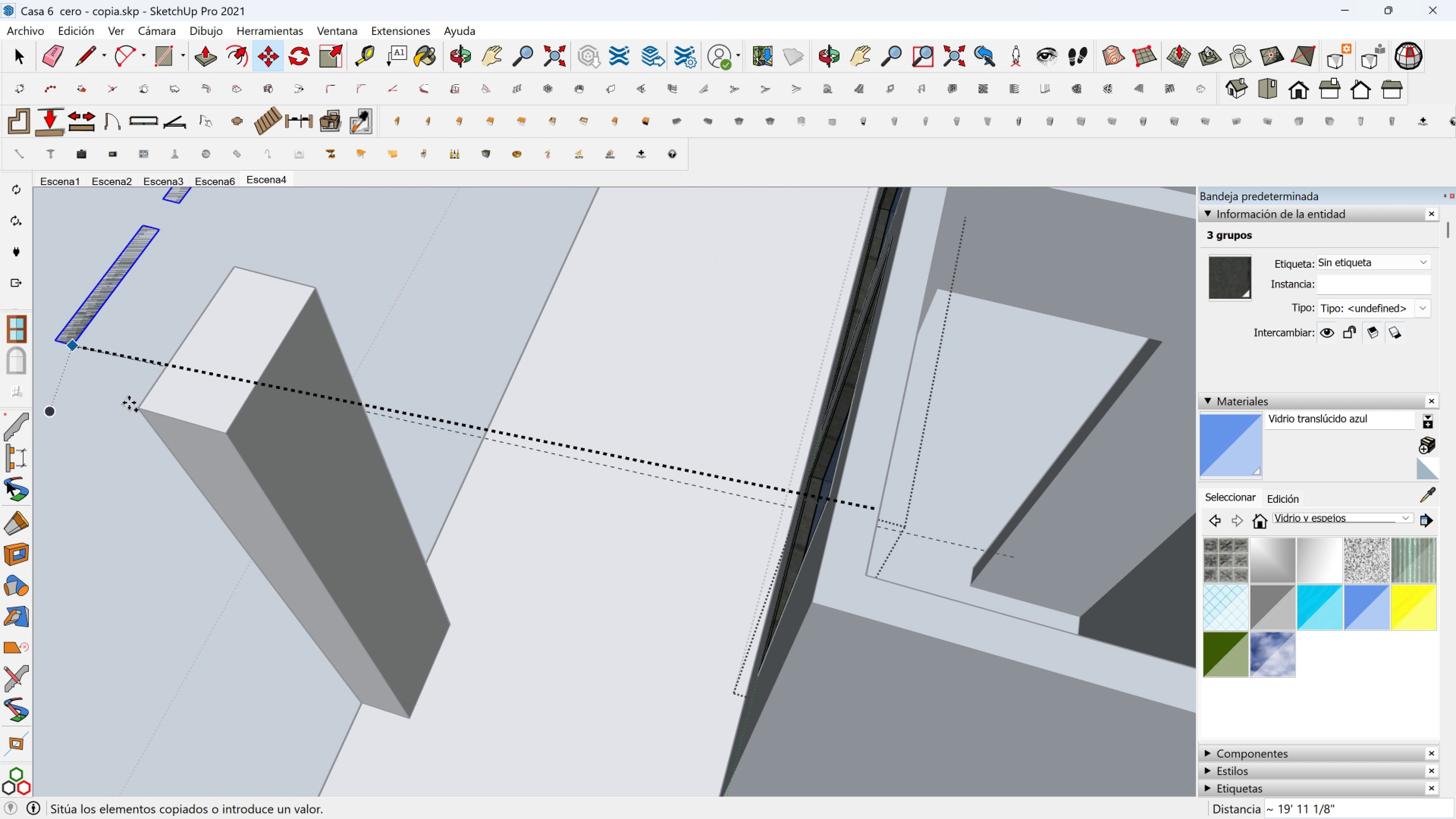 
hold_key(key=ShiftLeft, duration=0.69)
 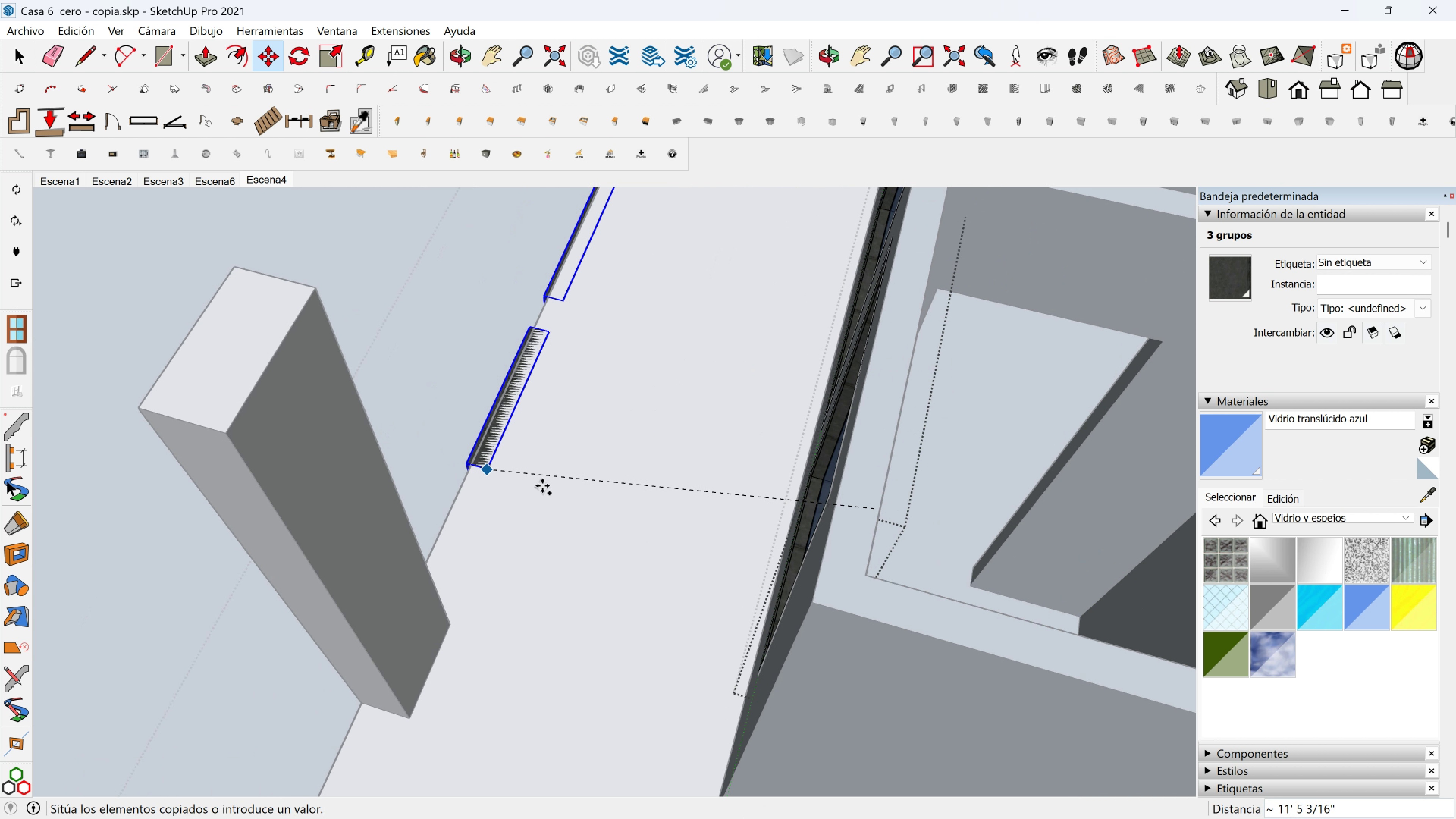 
scroll: coordinate [808, 567], scroll_direction: down, amount: 10.0
 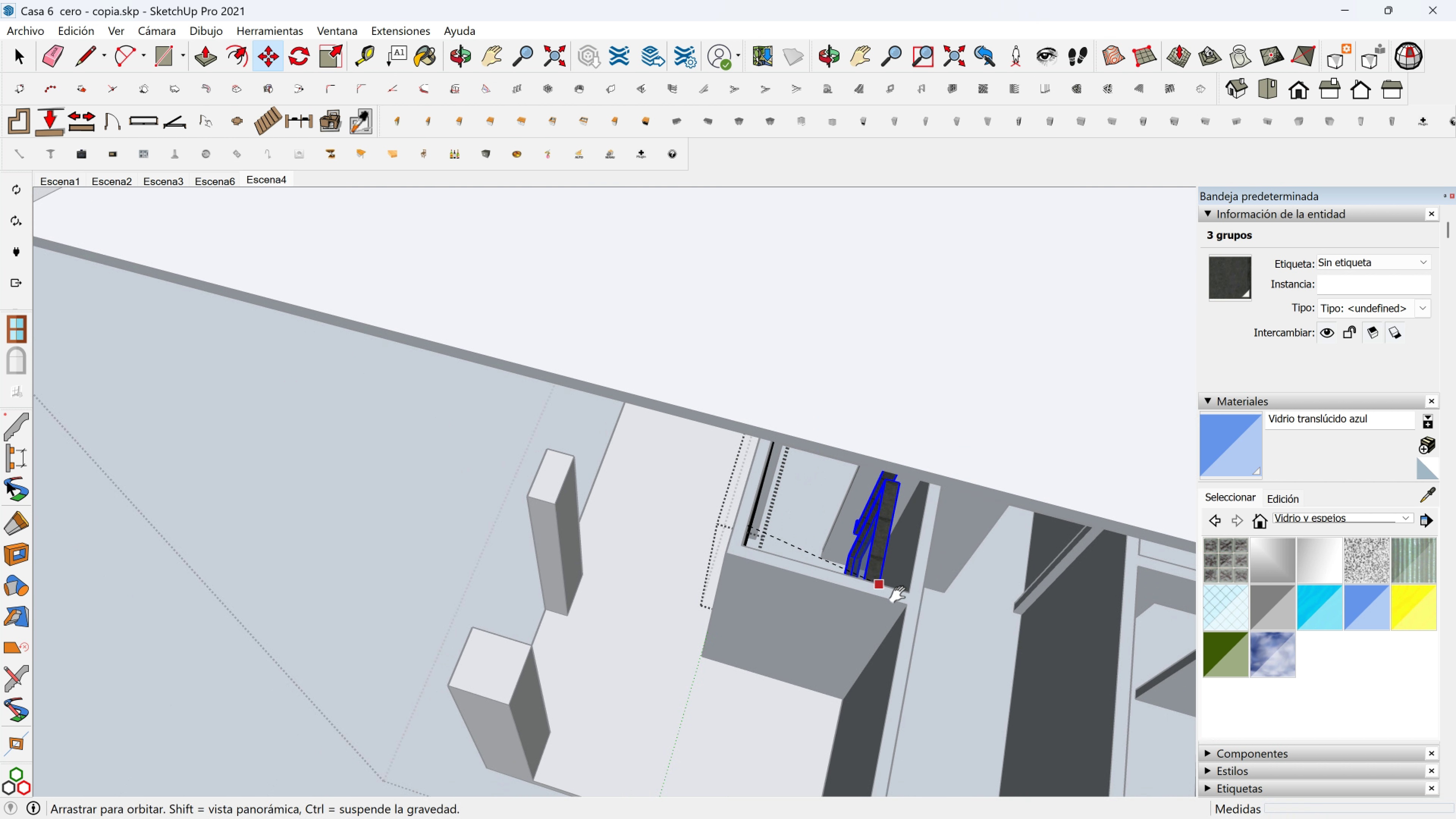 
hold_key(key=ShiftLeft, duration=1.53)
scroll: coordinate [874, 495], scroll_direction: down, amount: 2.0
 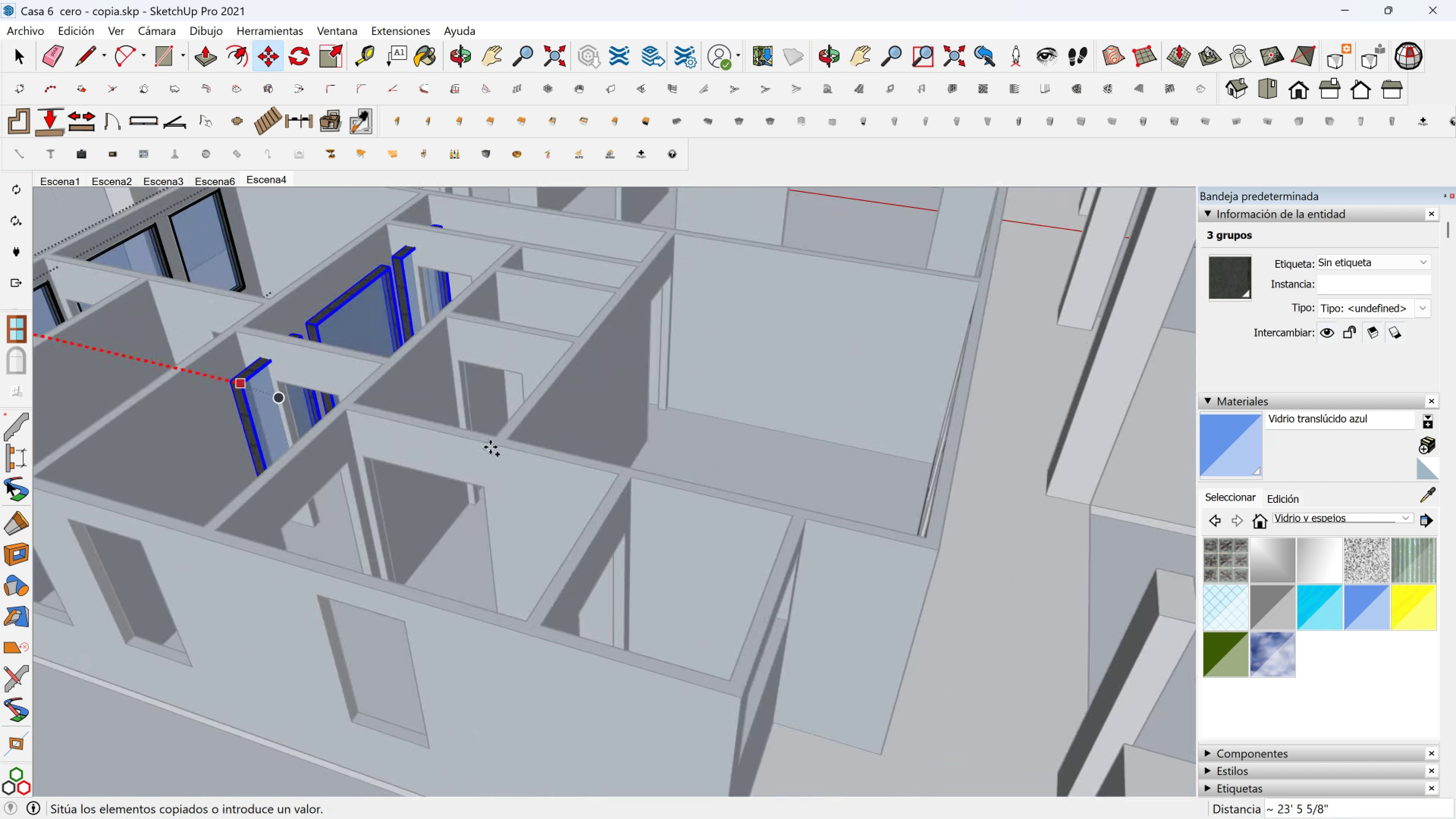 
hold_key(key=ShiftLeft, duration=0.43)
 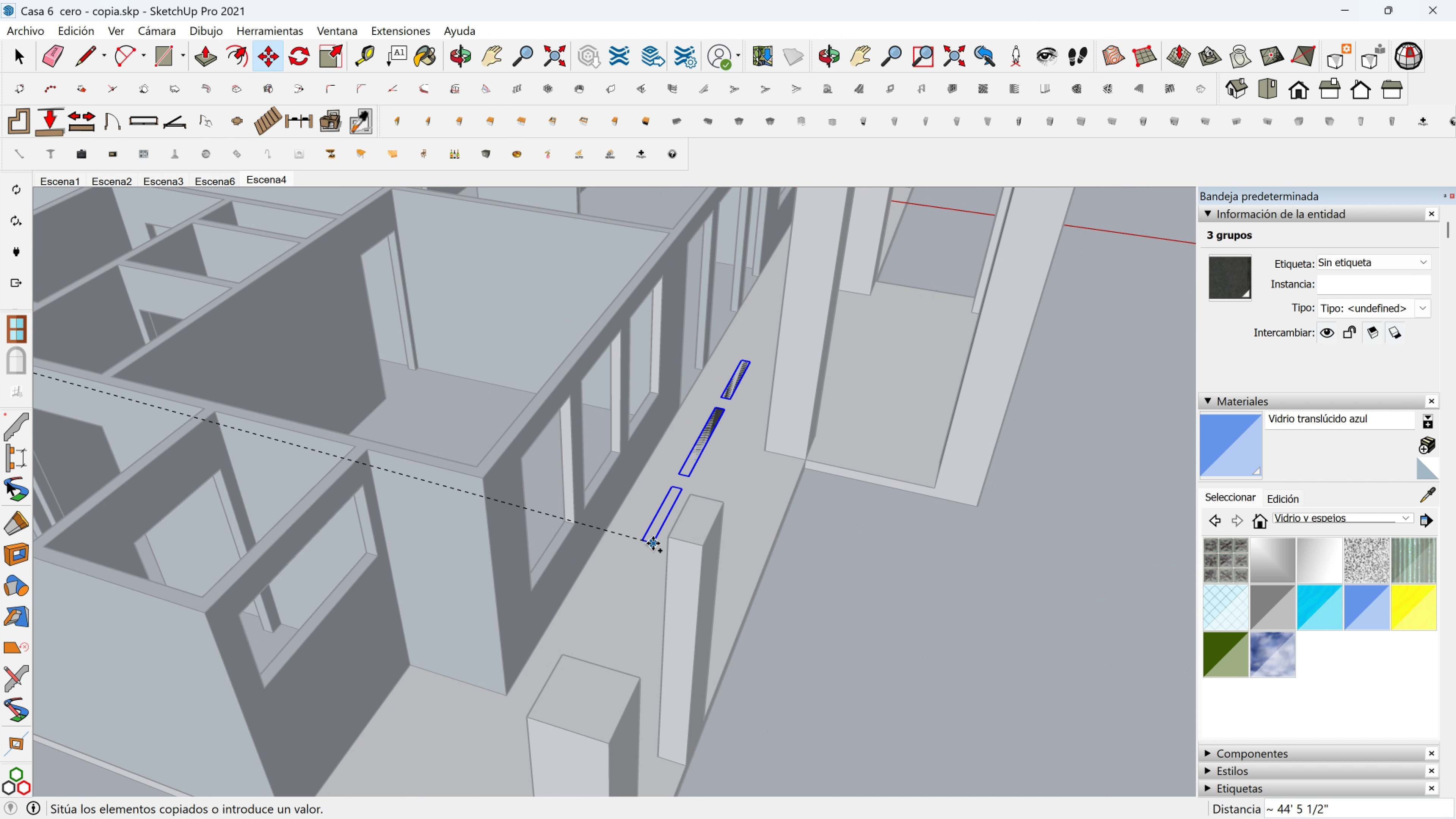 
hold_key(key=ShiftLeft, duration=1.53)
left_click([512, 481])
 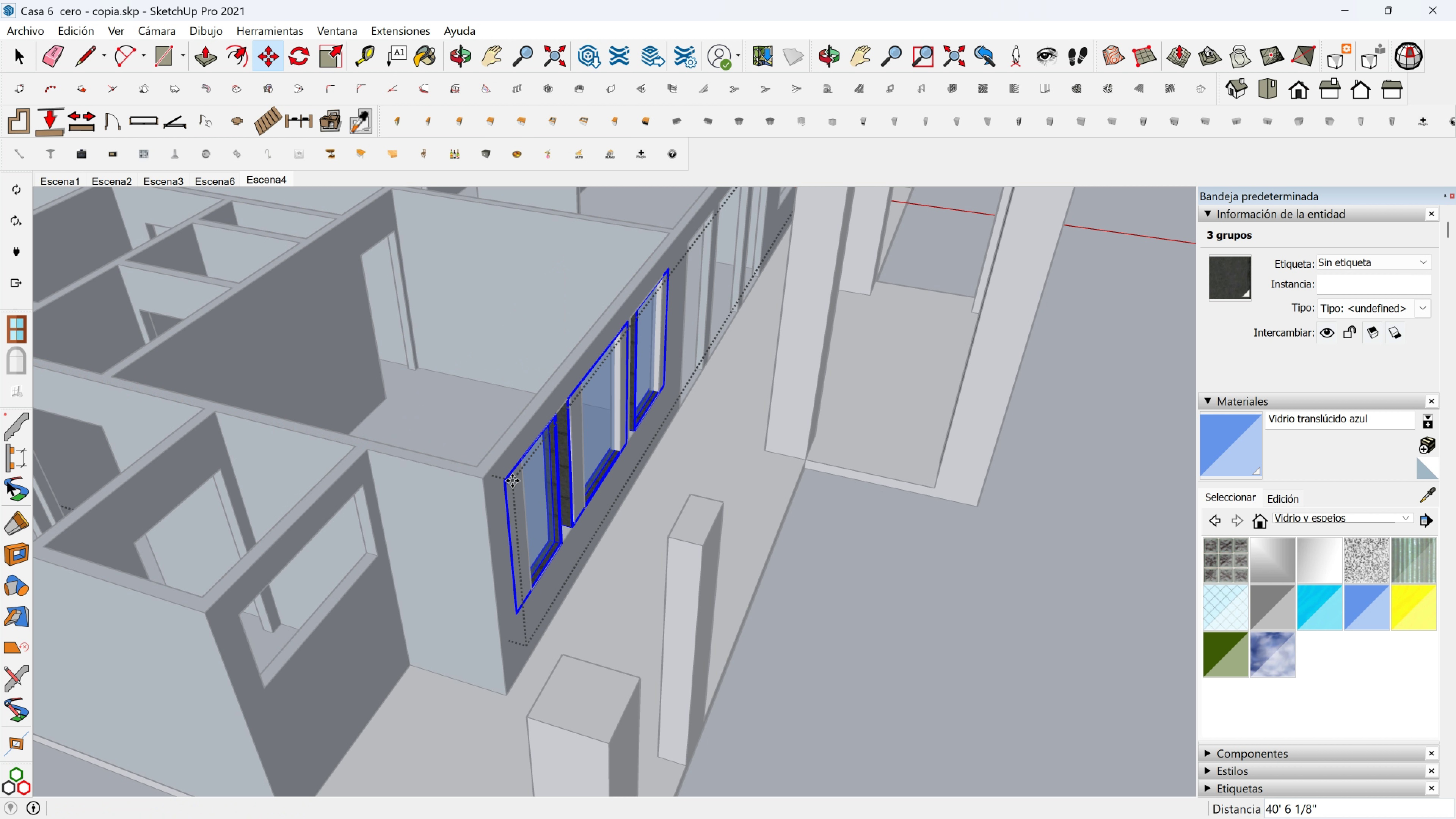 
key(Shift+ShiftLeft)
 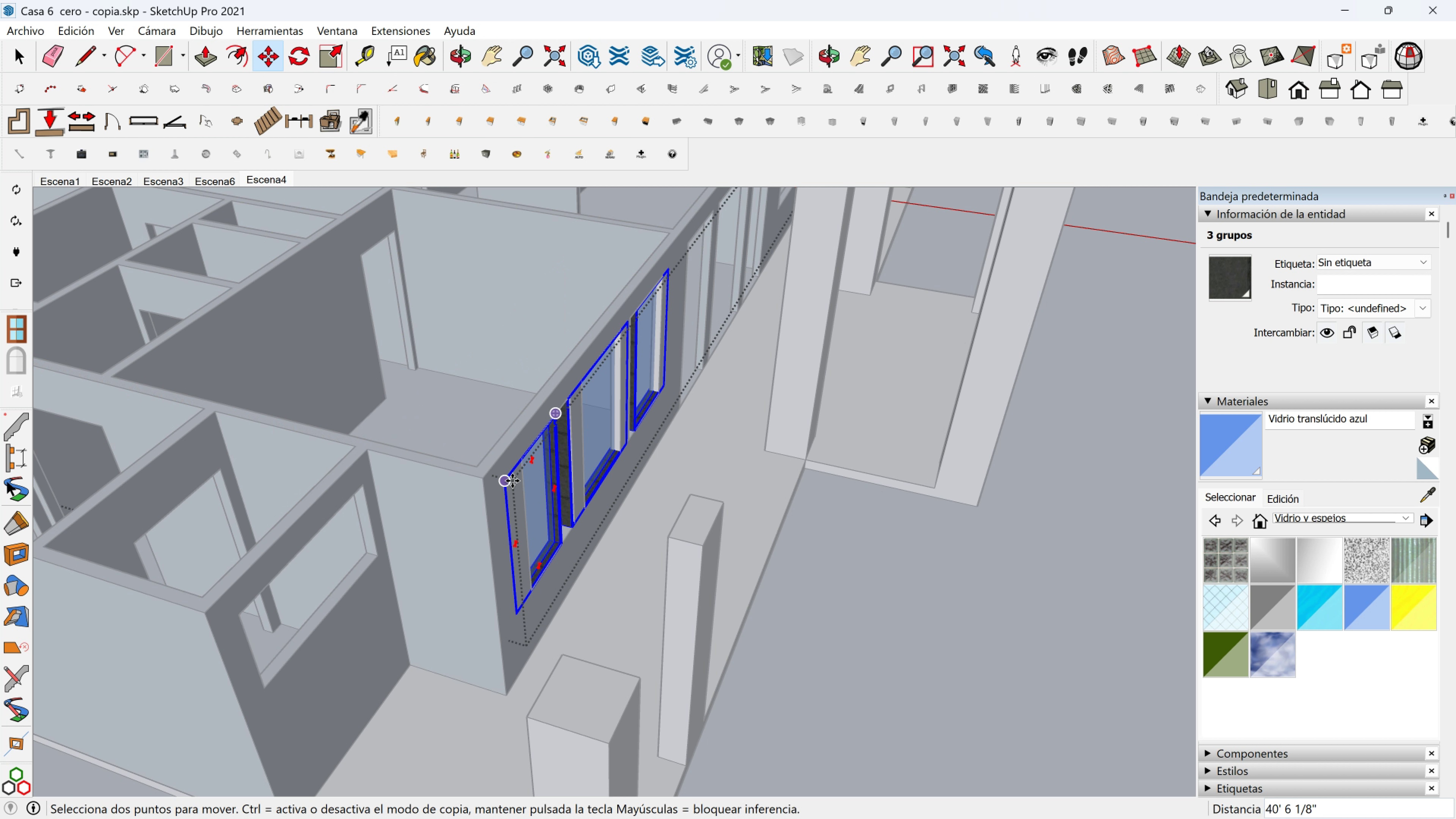 
key(Shift+ShiftLeft)
 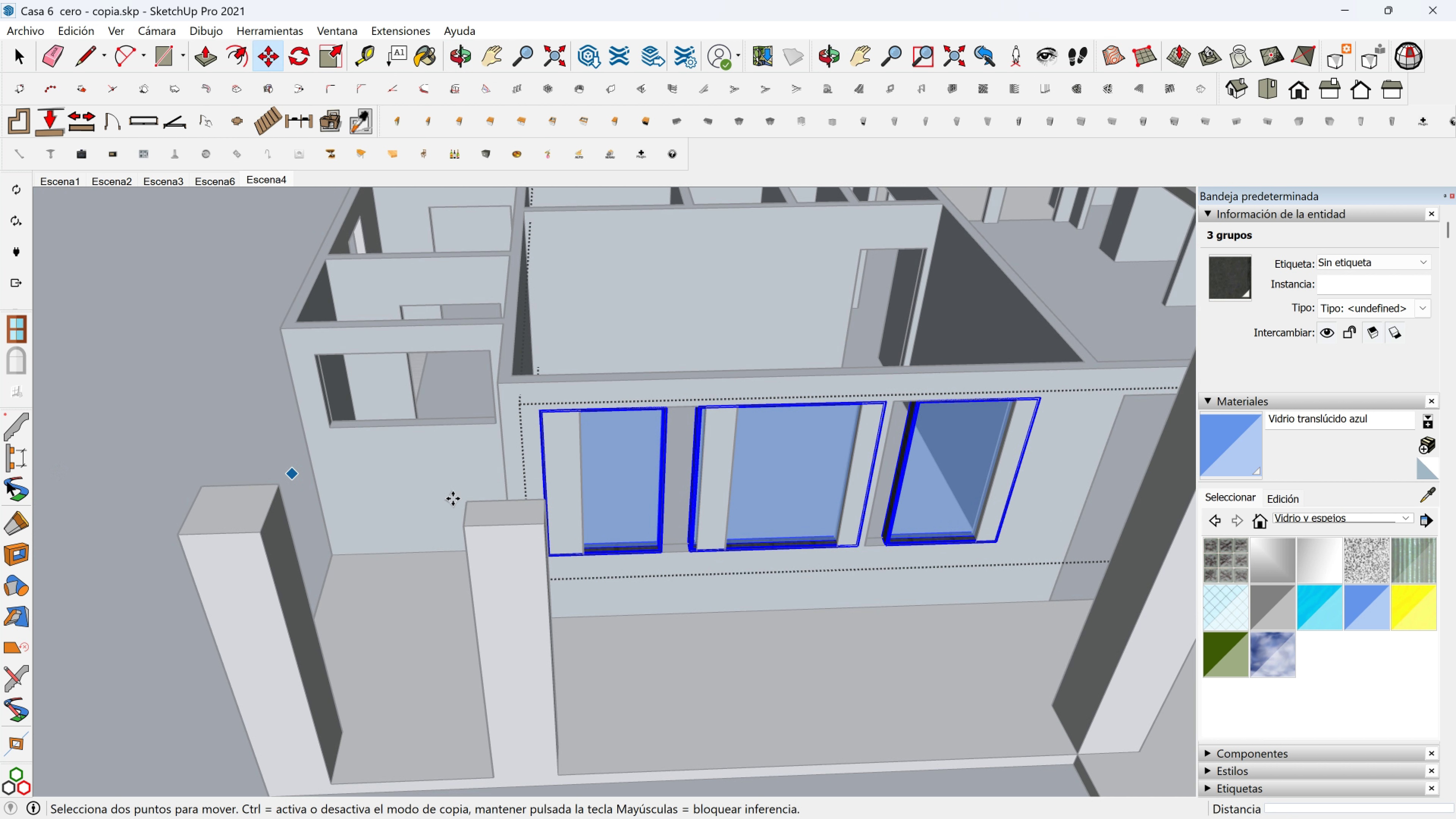 
scroll: coordinate [584, 401], scroll_direction: up, amount: 7.0
 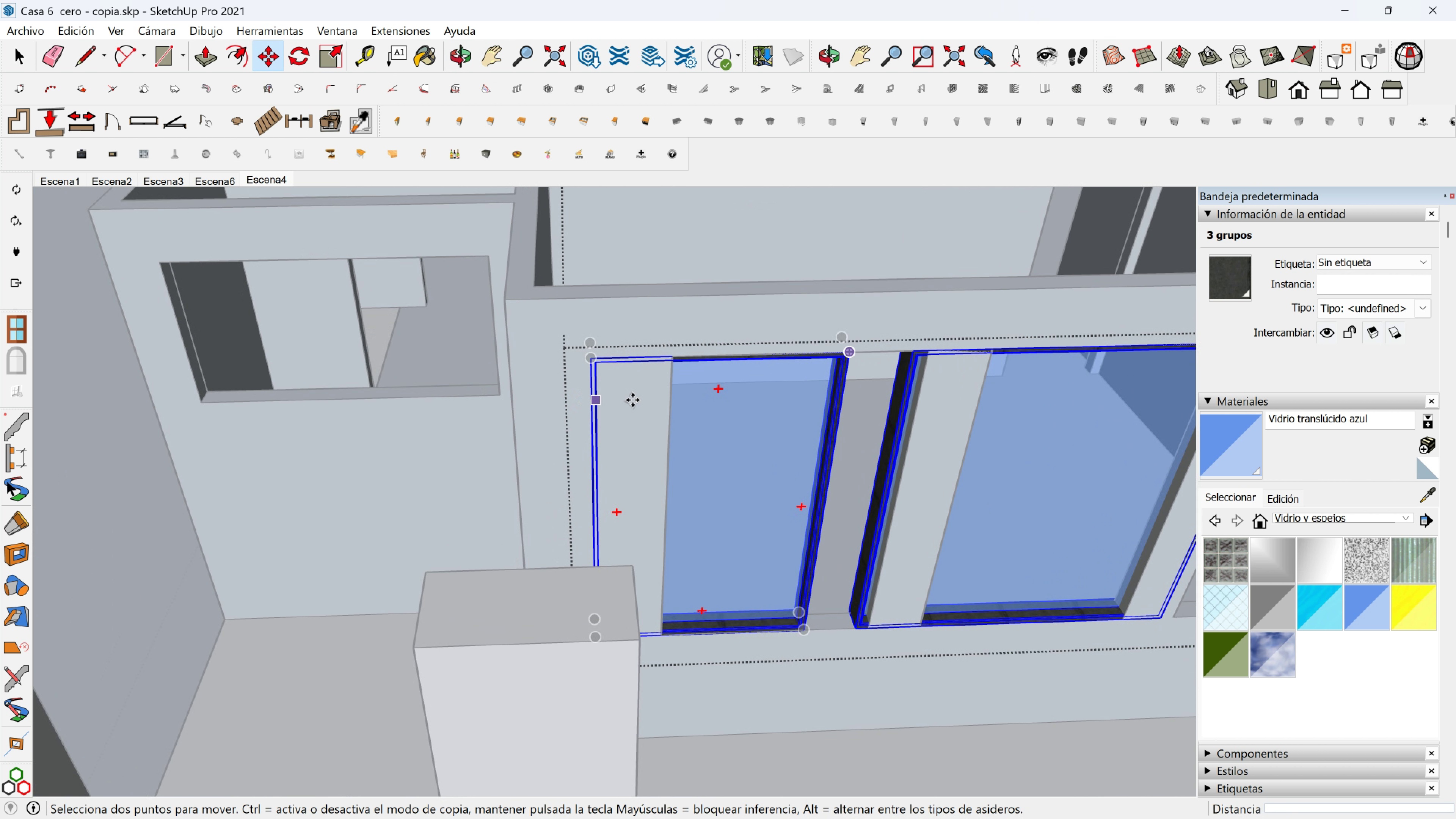 
hold_key(key=ShiftLeft, duration=0.39)
 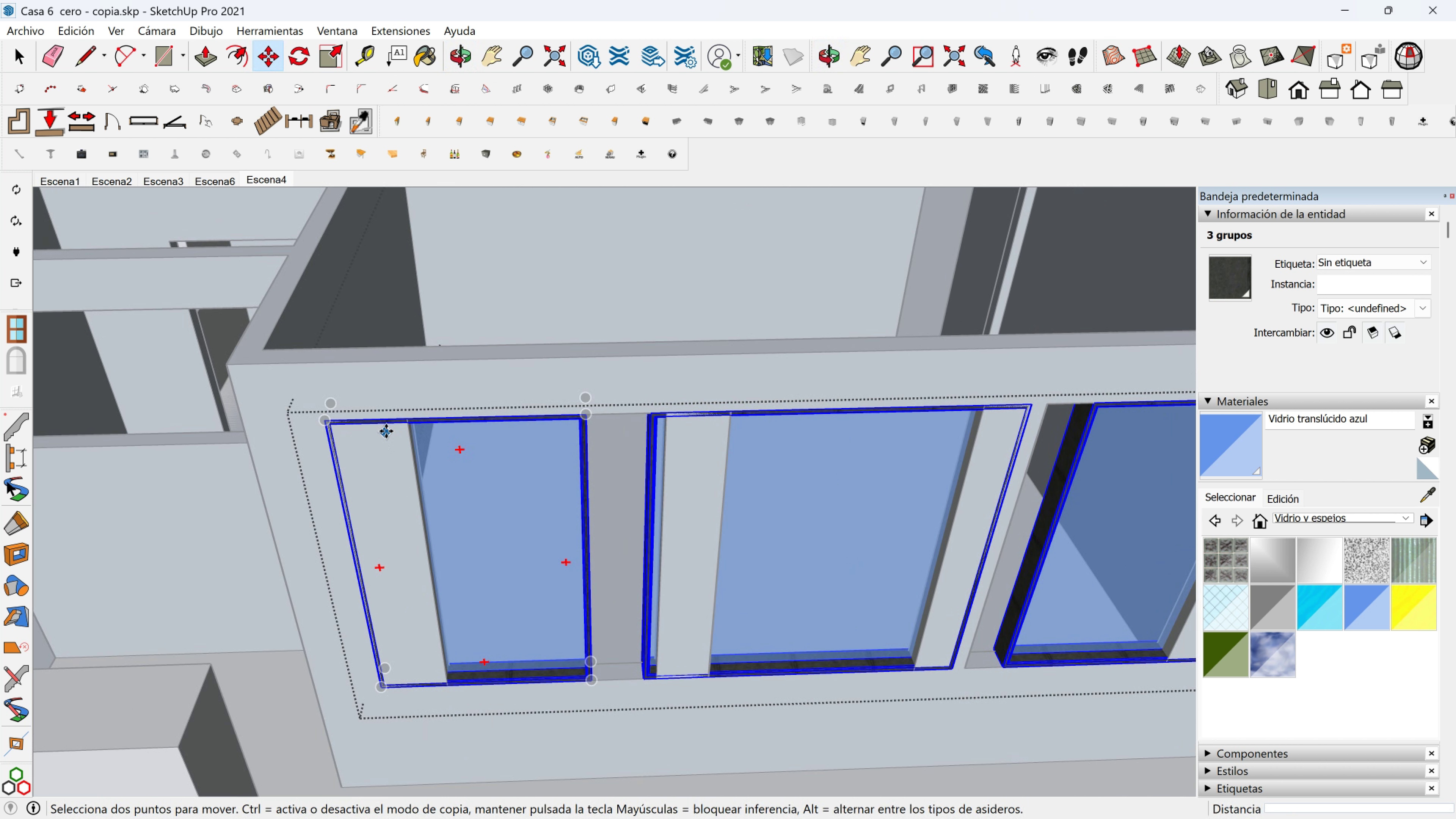 
scroll: coordinate [379, 430], scroll_direction: up, amount: 3.0
 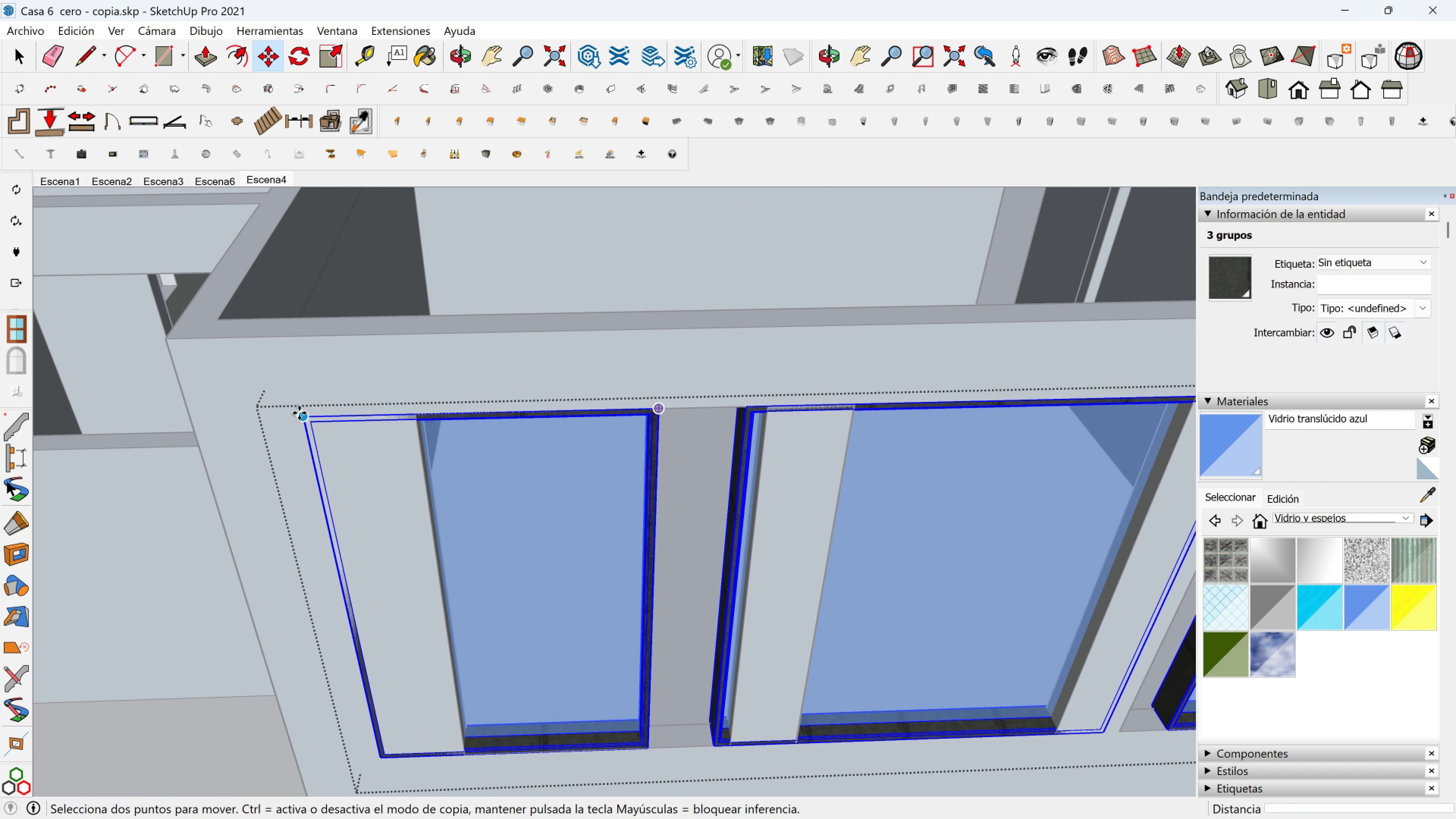 
left_click([299, 413])
 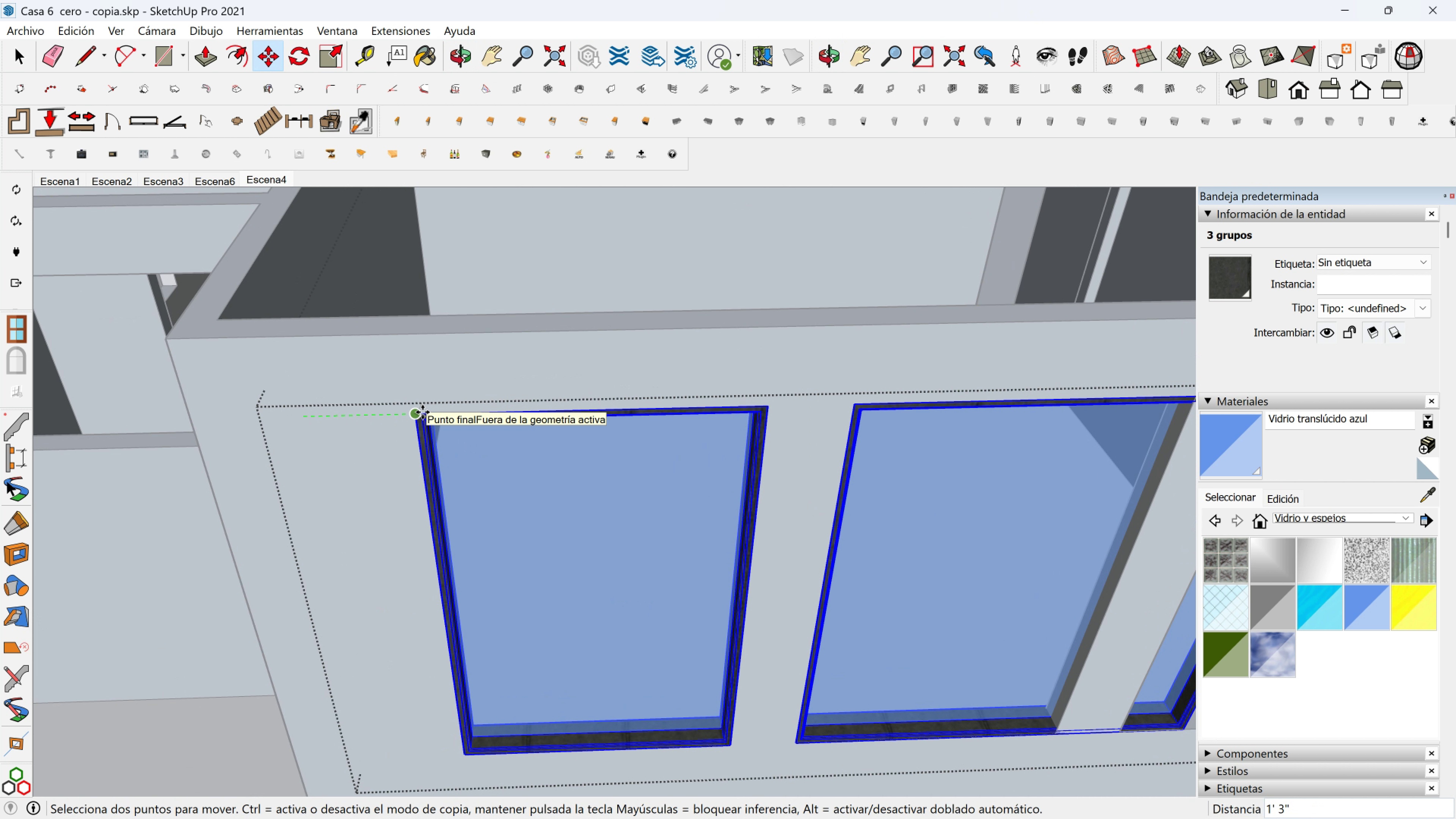 
left_click([422, 412])
 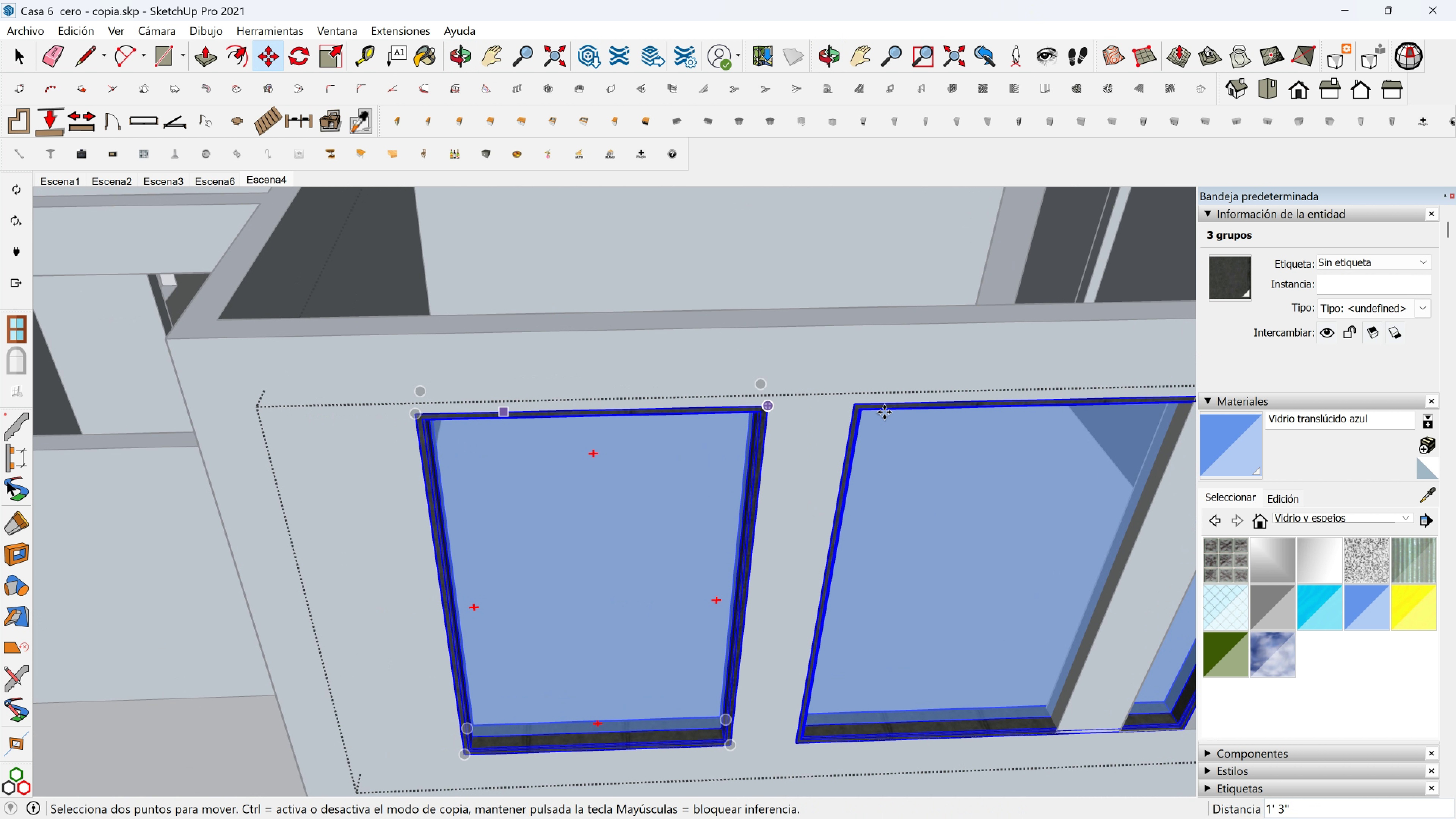 
hold_key(key=ShiftLeft, duration=0.7)
scroll: coordinate [460, 410], scroll_direction: down, amount: 4.0
 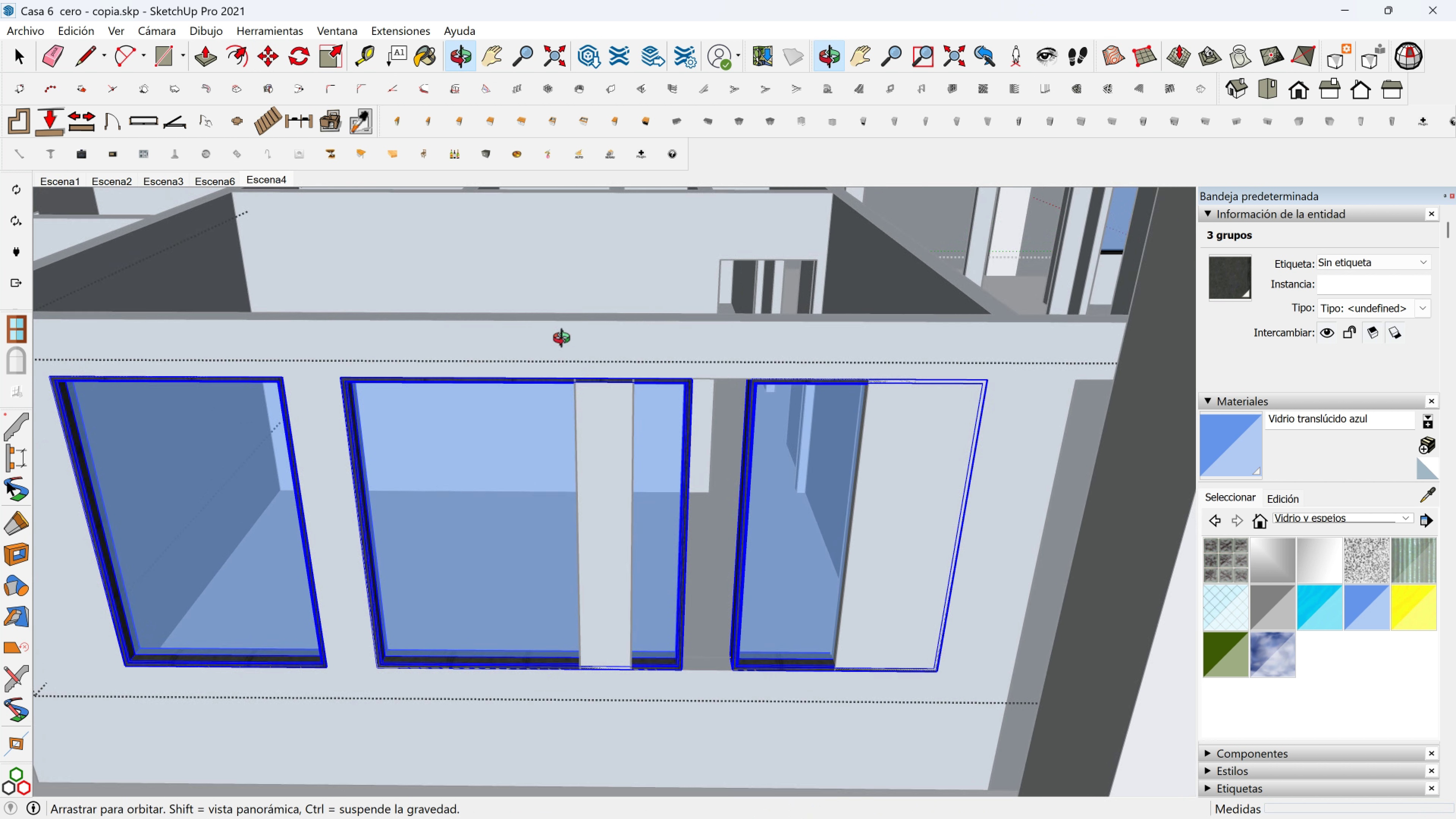 
hold_key(key=ShiftLeft, duration=0.46)
 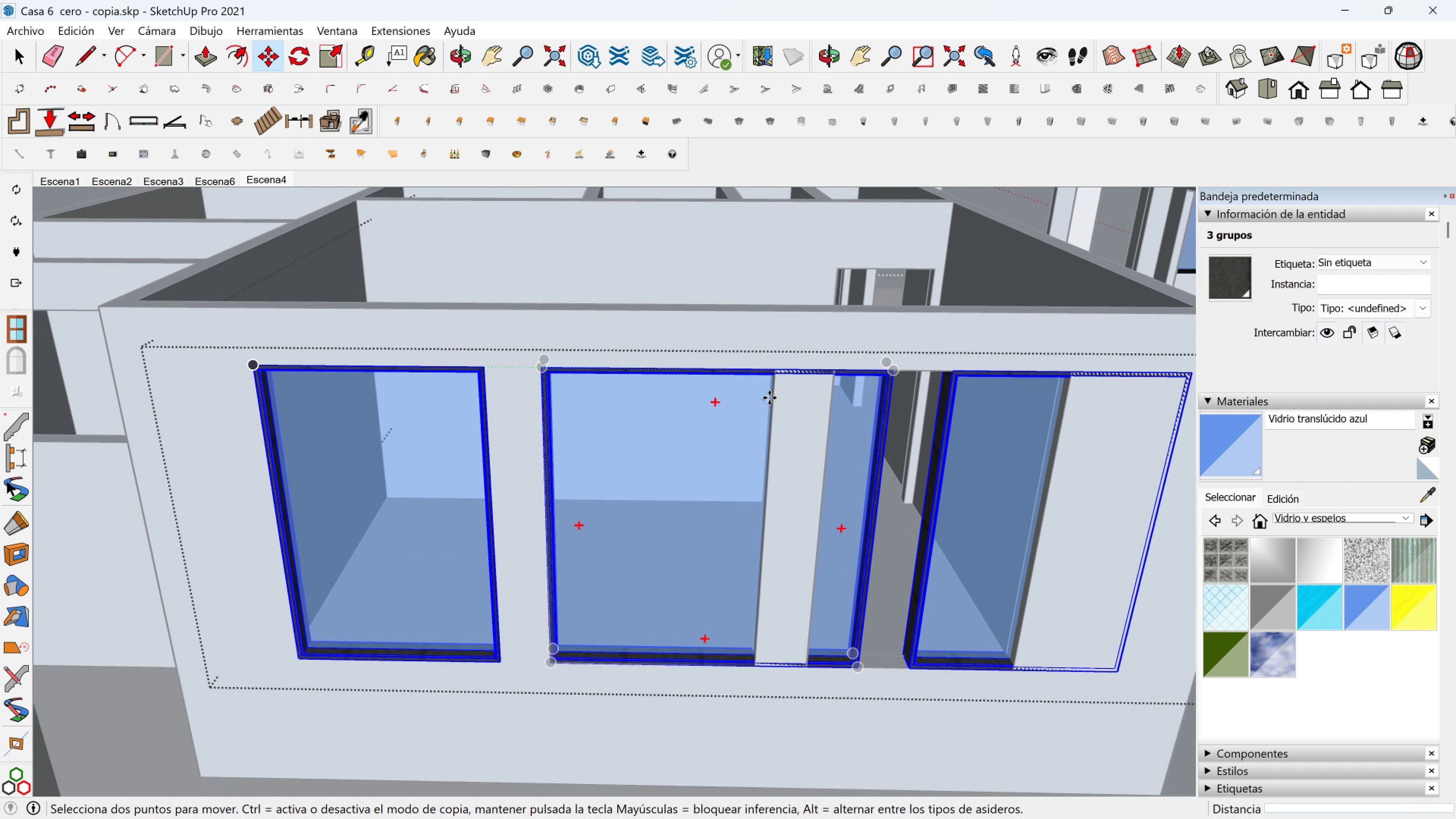 
key(Space)
 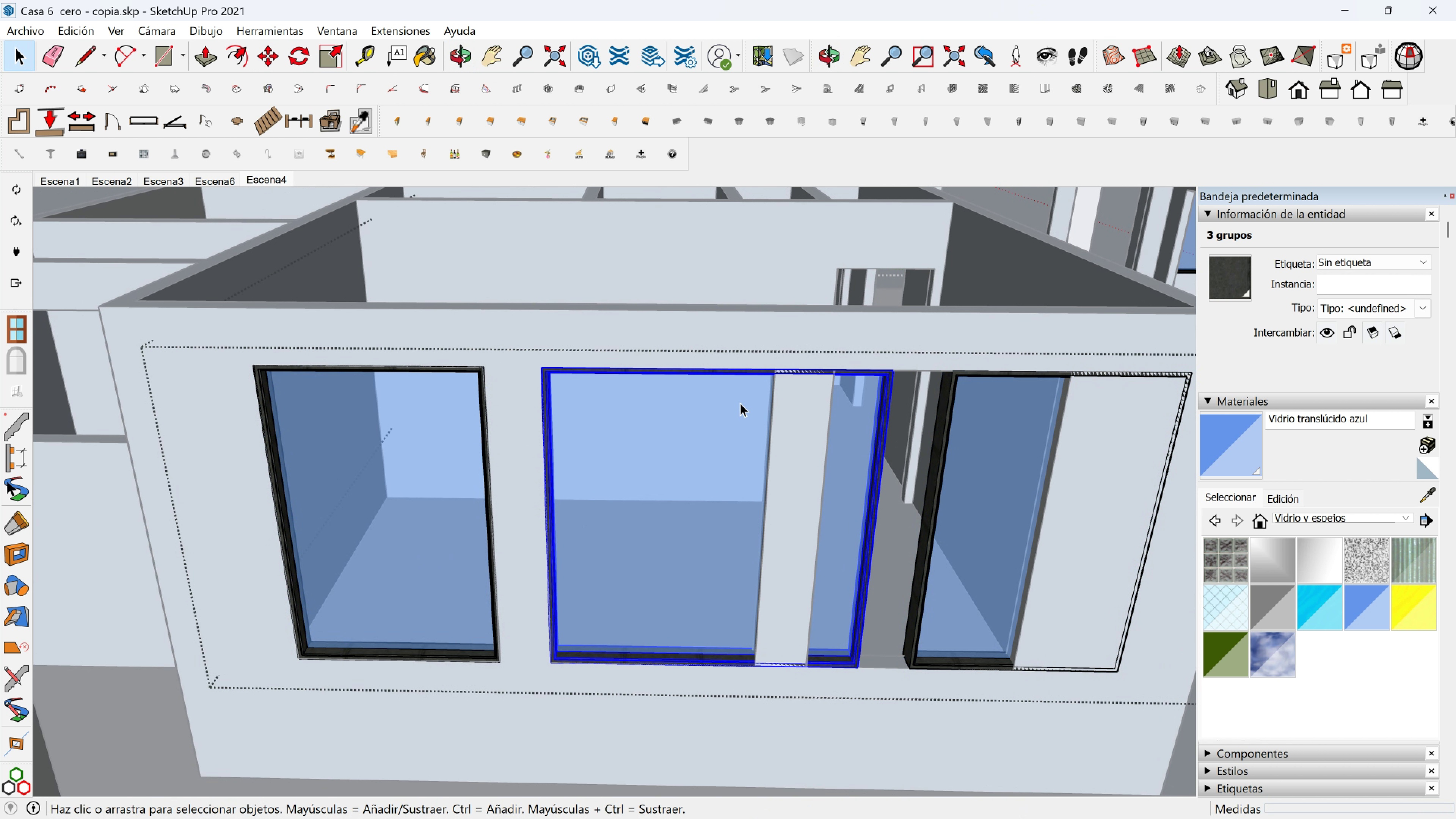 
left_click([740, 403])
 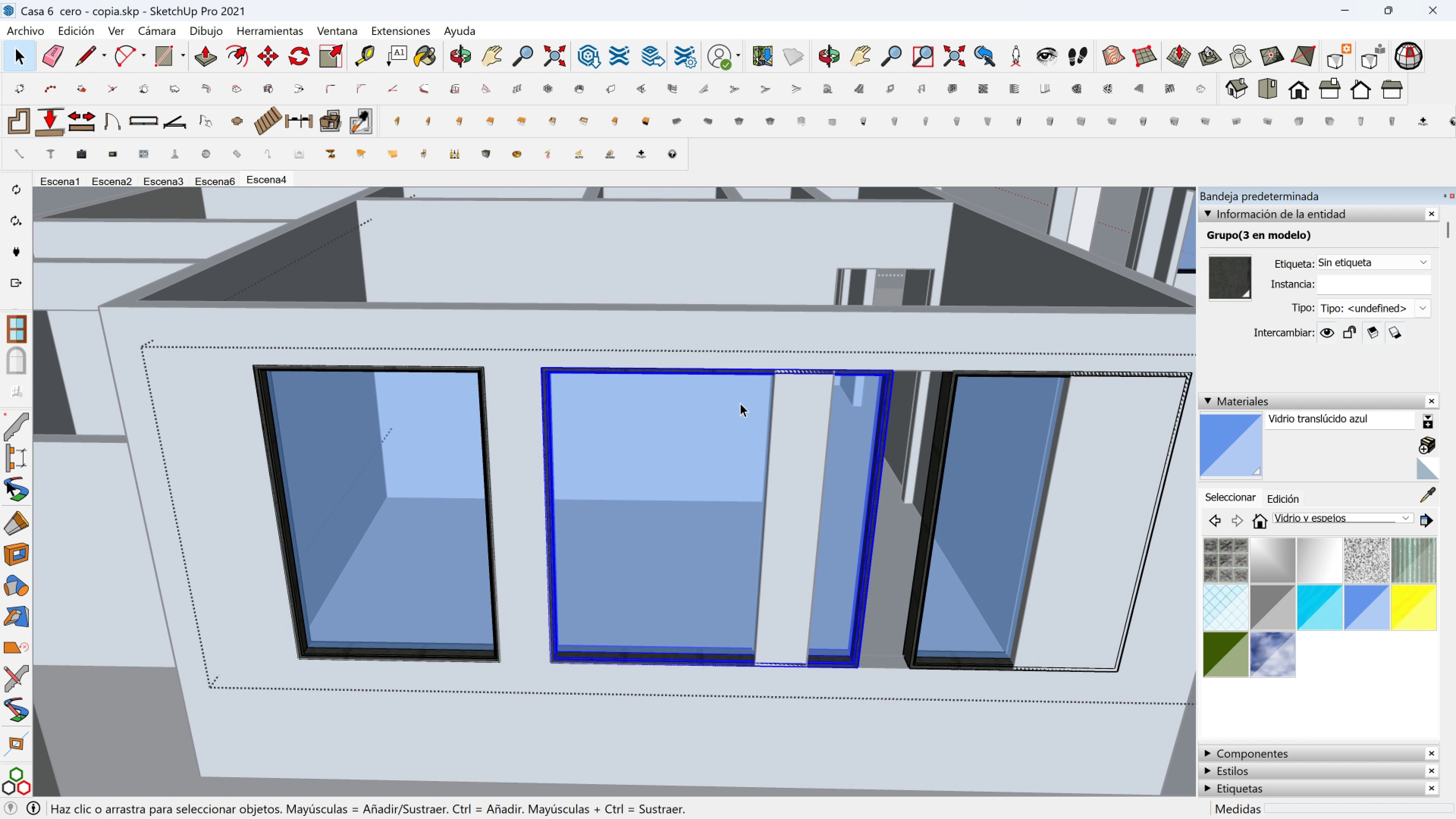 
key(Delete)
 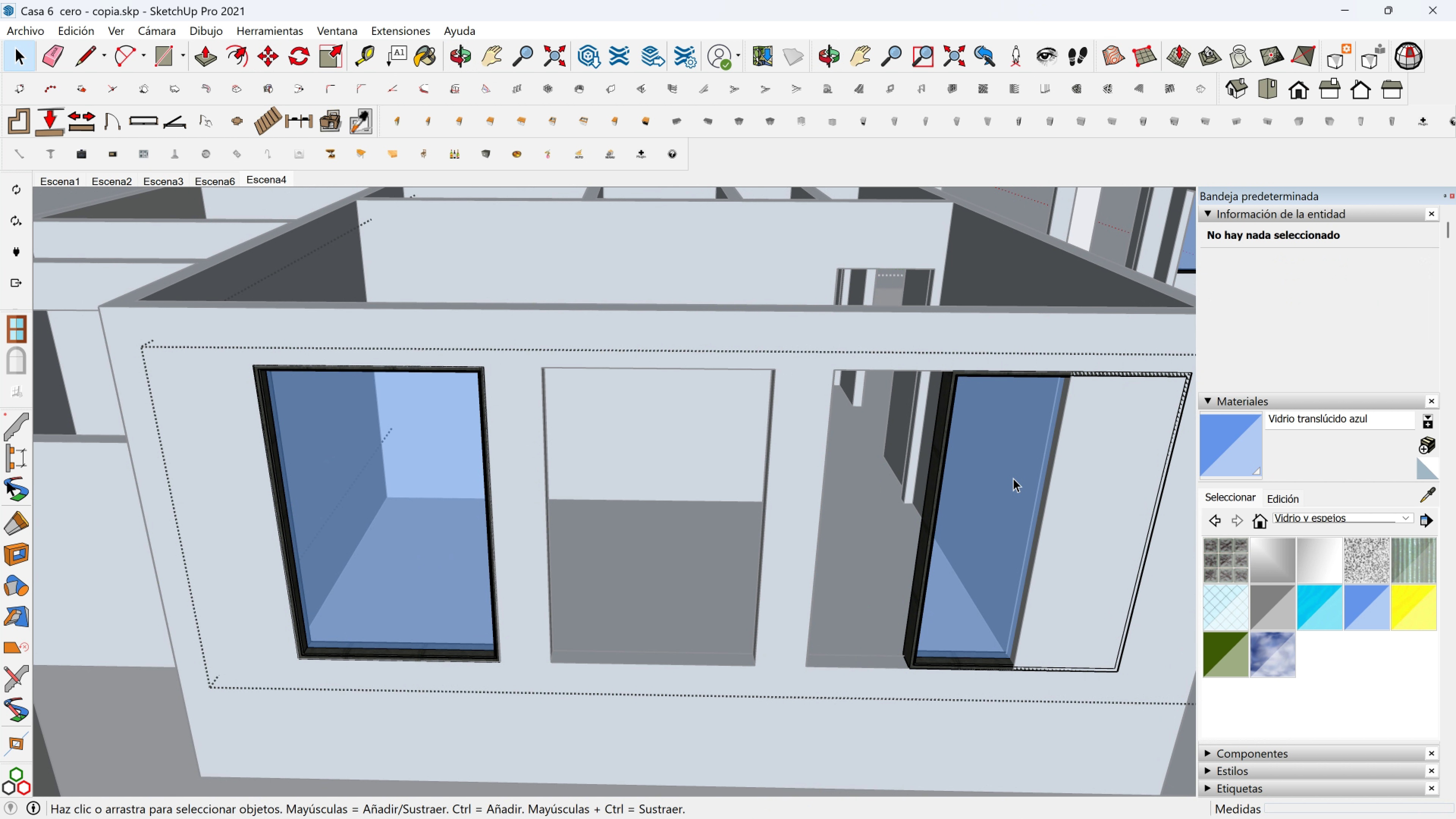 
left_click([1014, 477])
 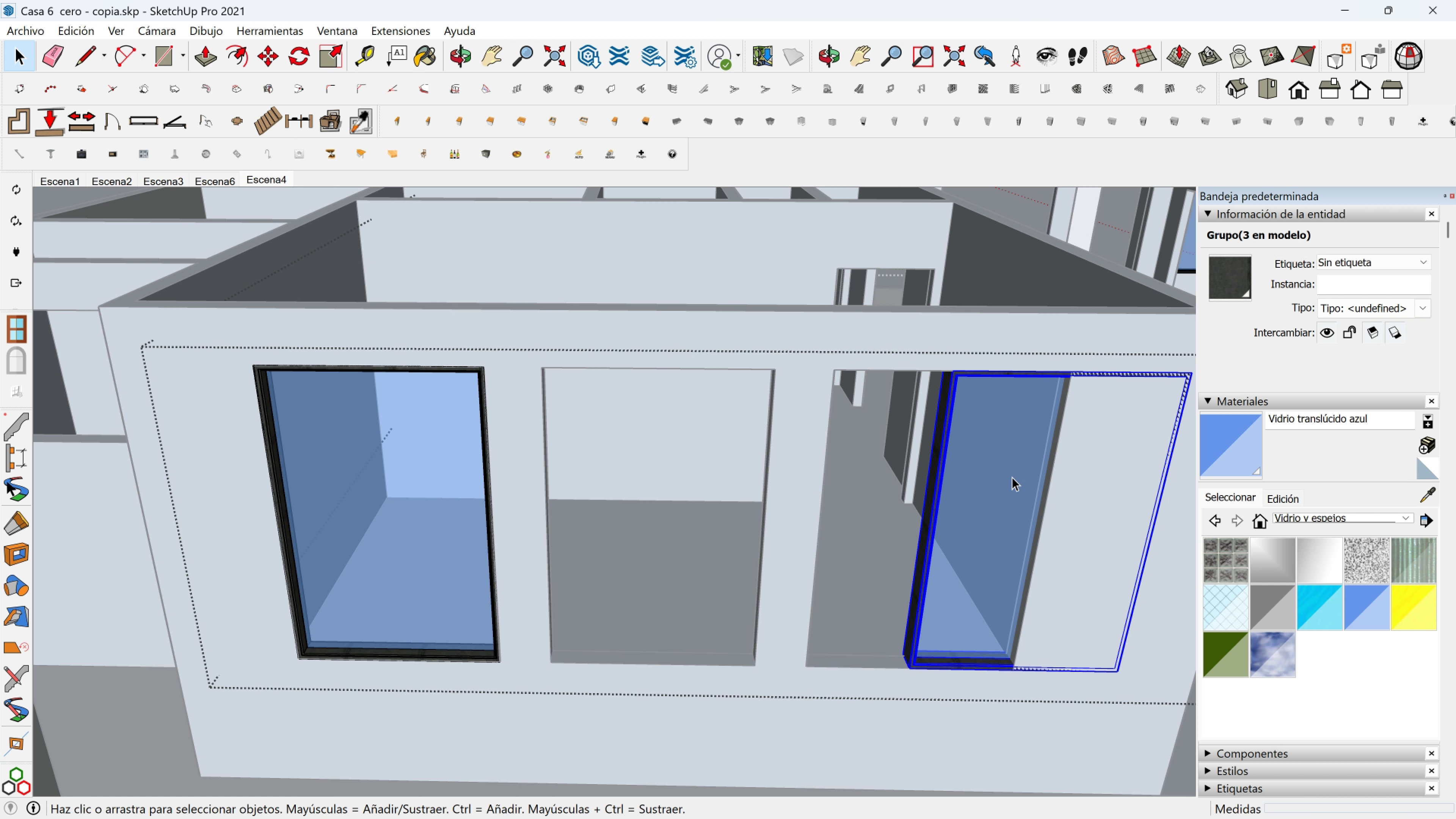 
key(M)
 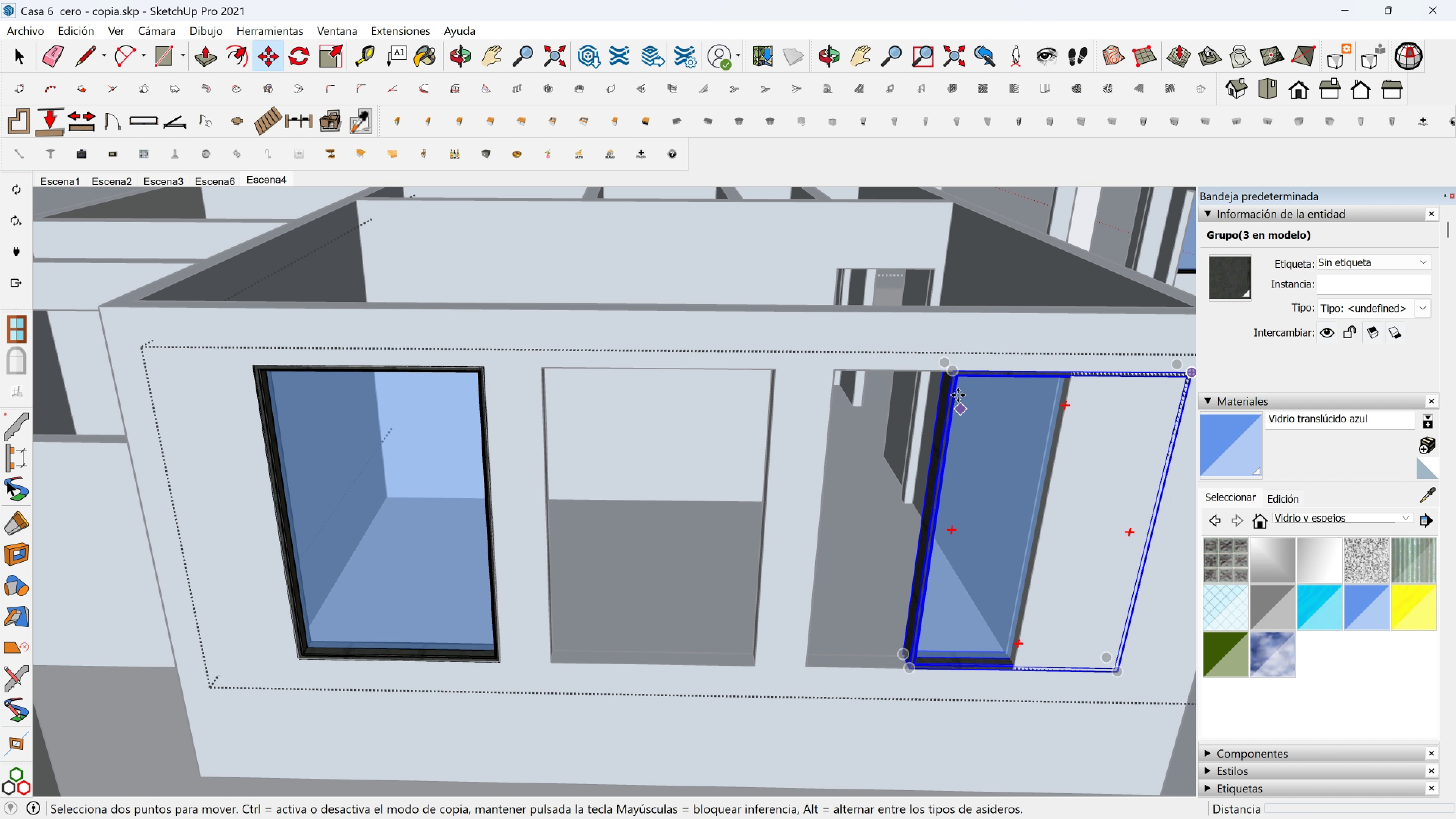 
scroll: coordinate [958, 399], scroll_direction: up, amount: 1.0
 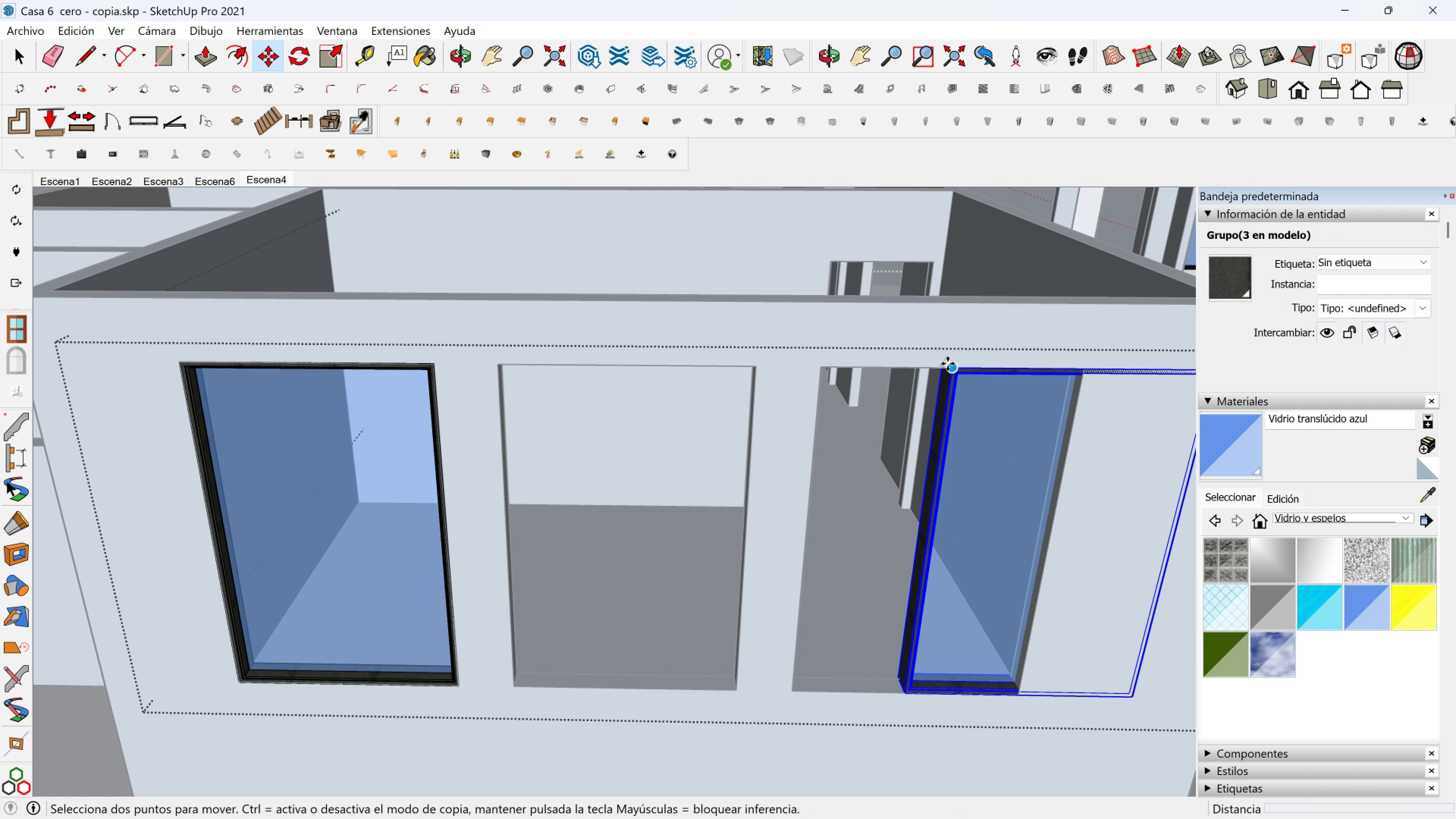 
left_click([948, 364])
 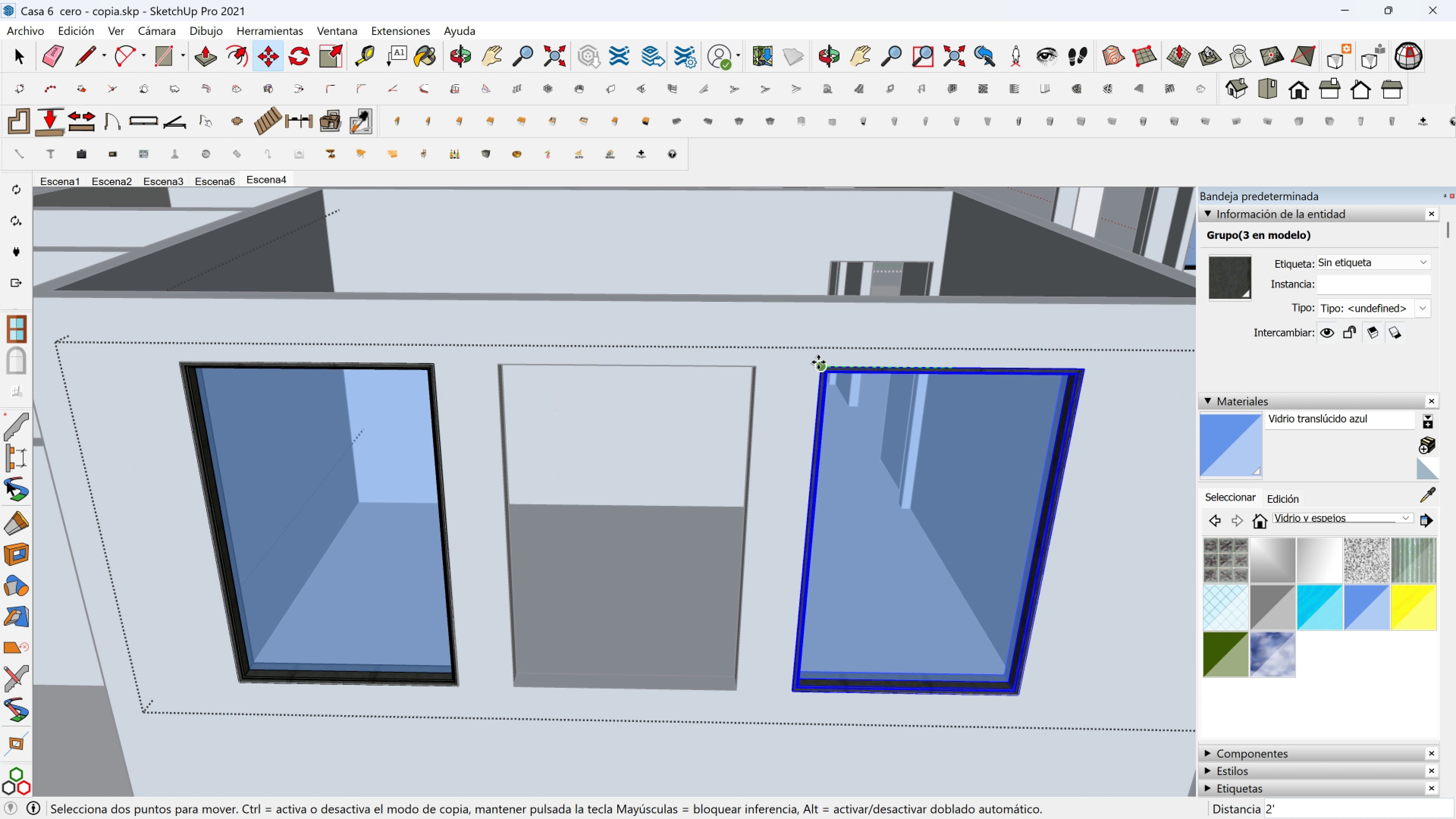 
left_click([819, 364])
 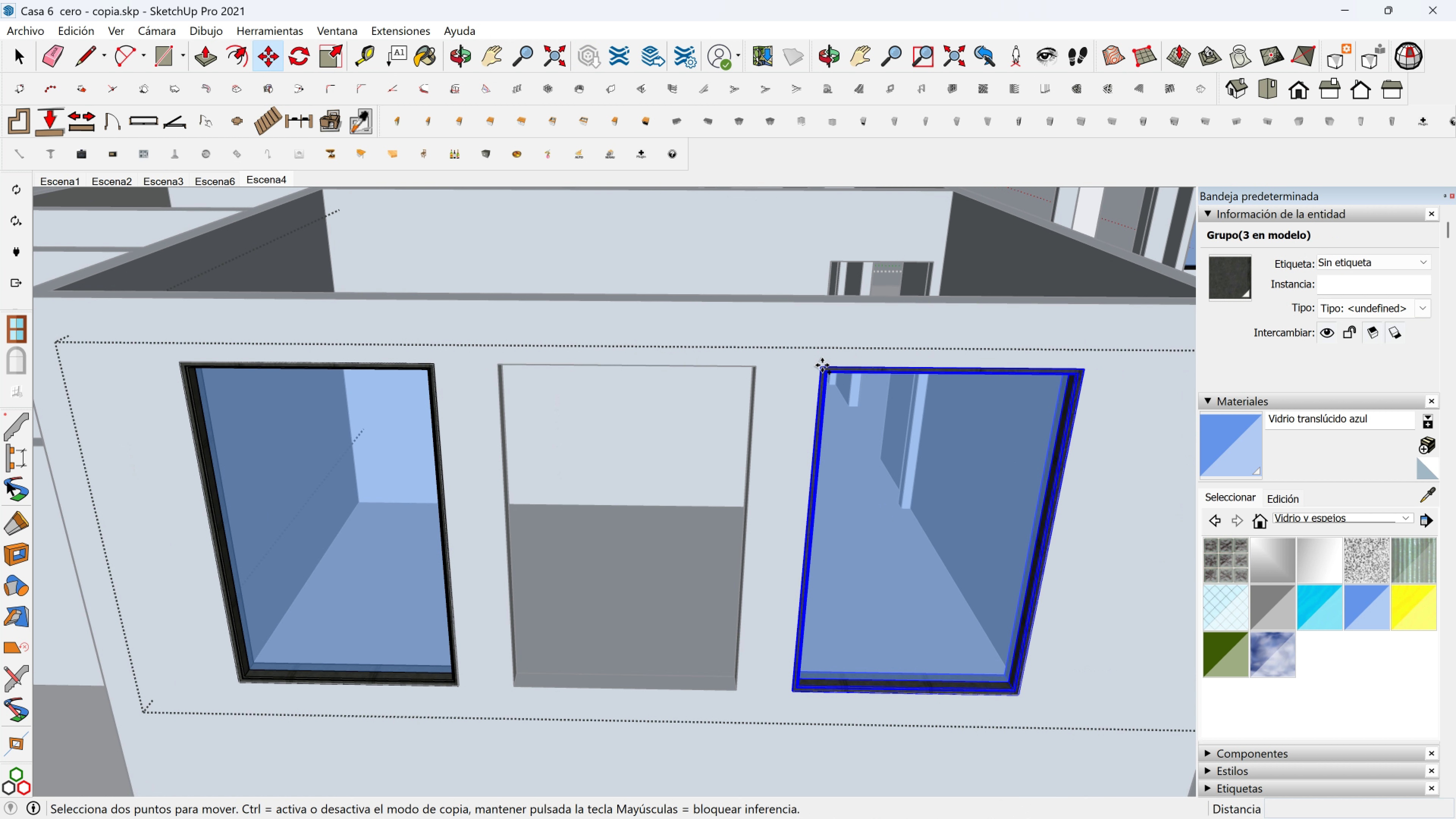 
key(Control+ControlLeft)
 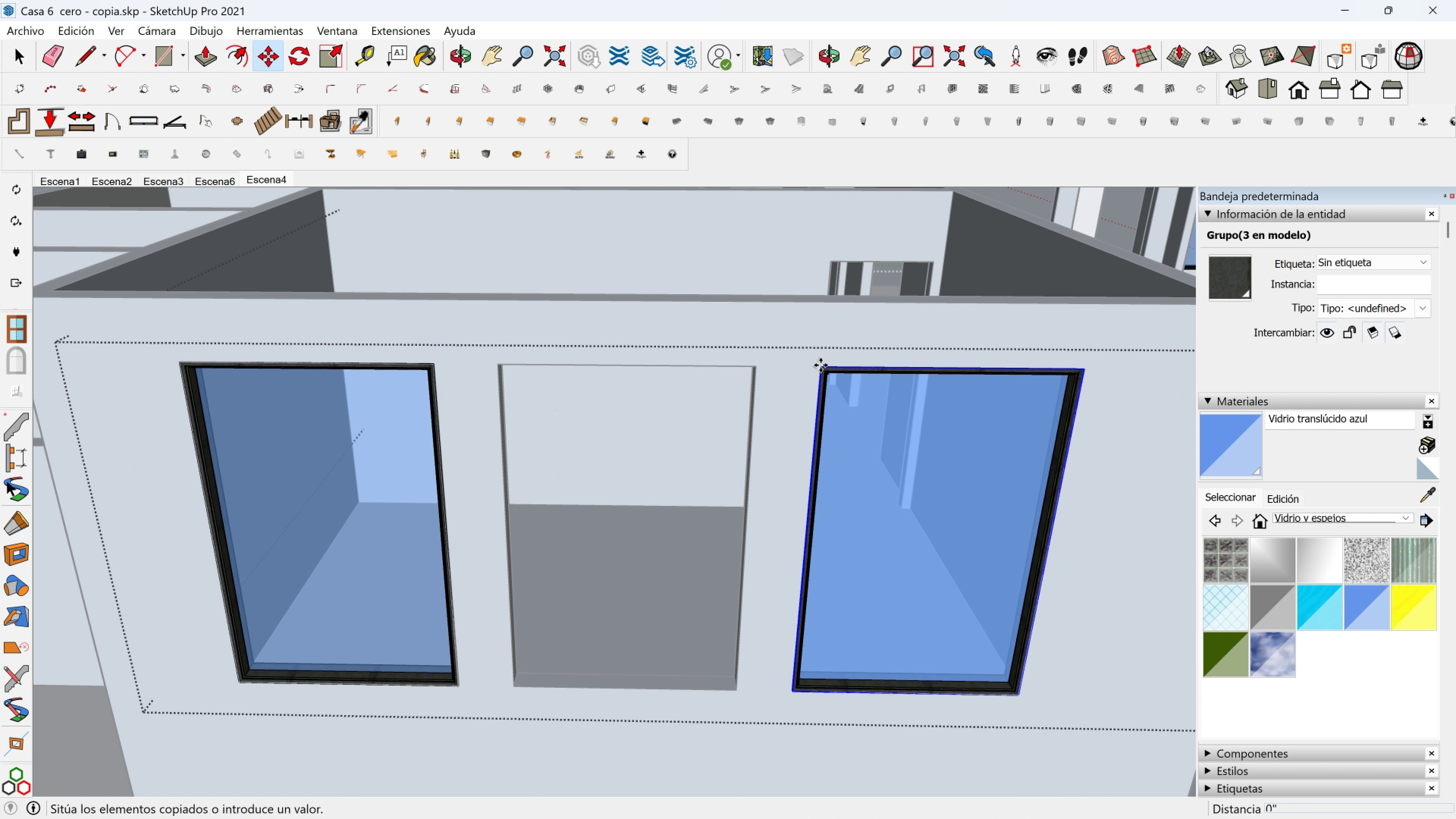 
double_click([822, 365])
 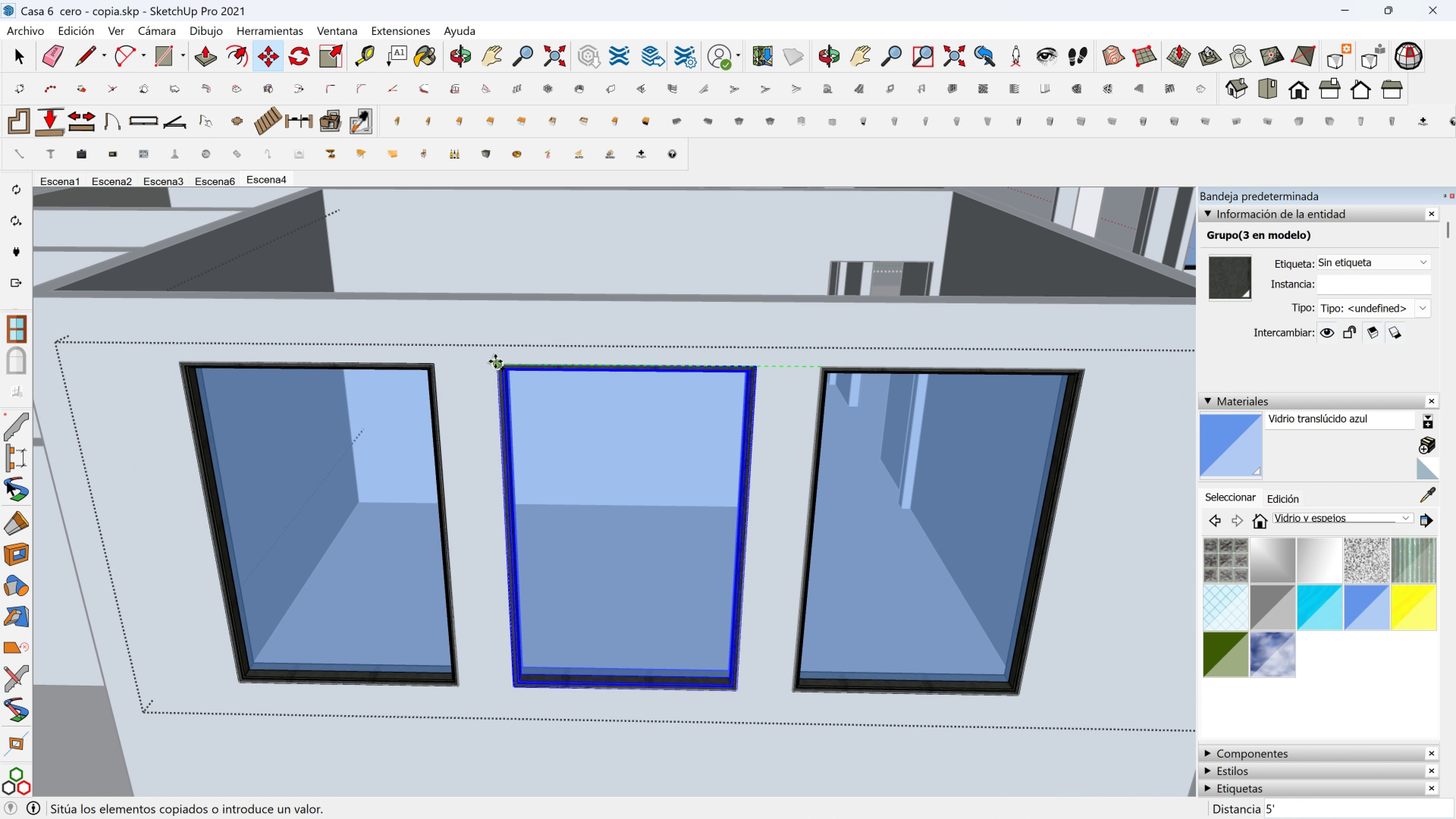 
left_click([498, 361])
 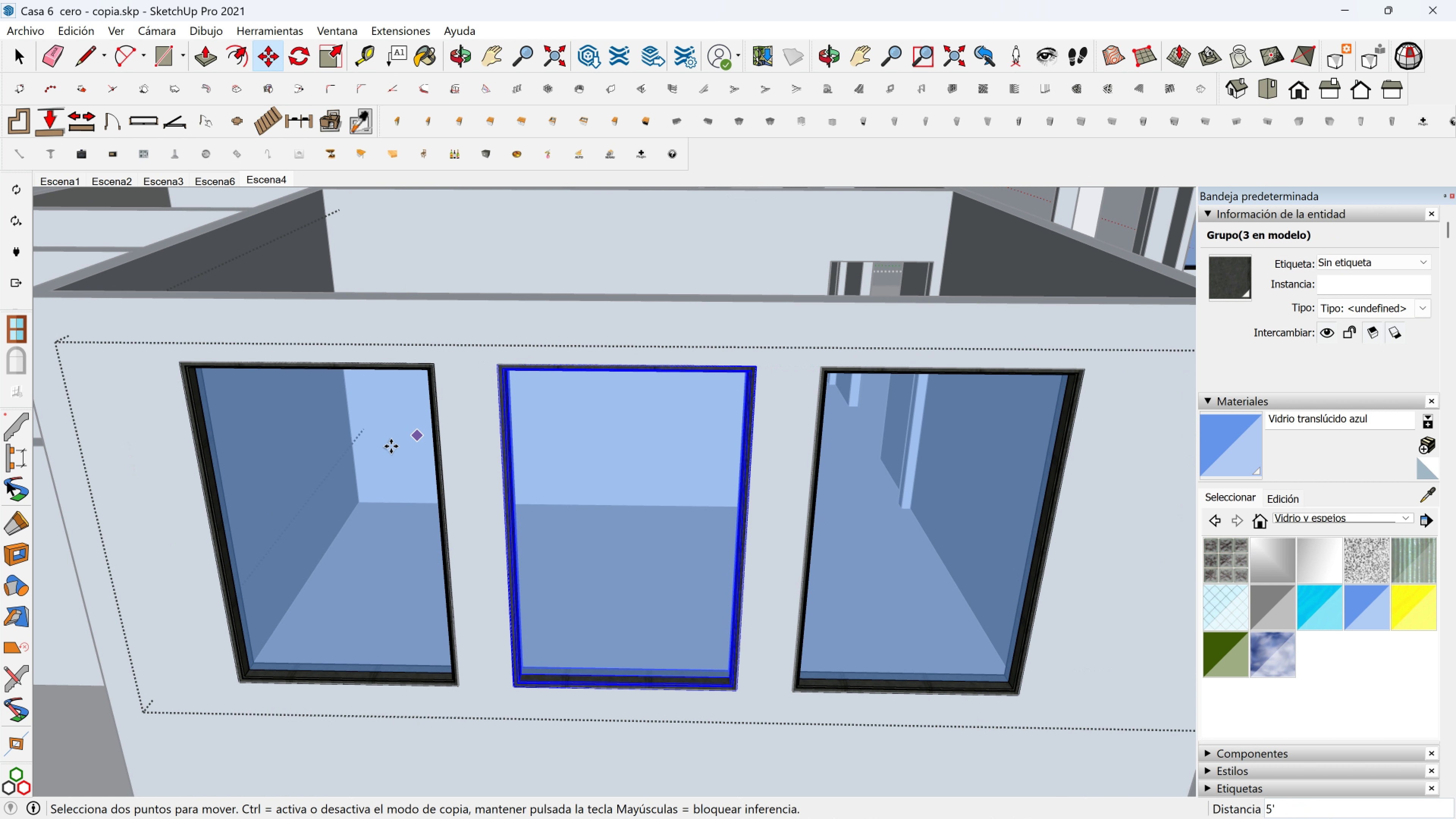 
key(Space)
 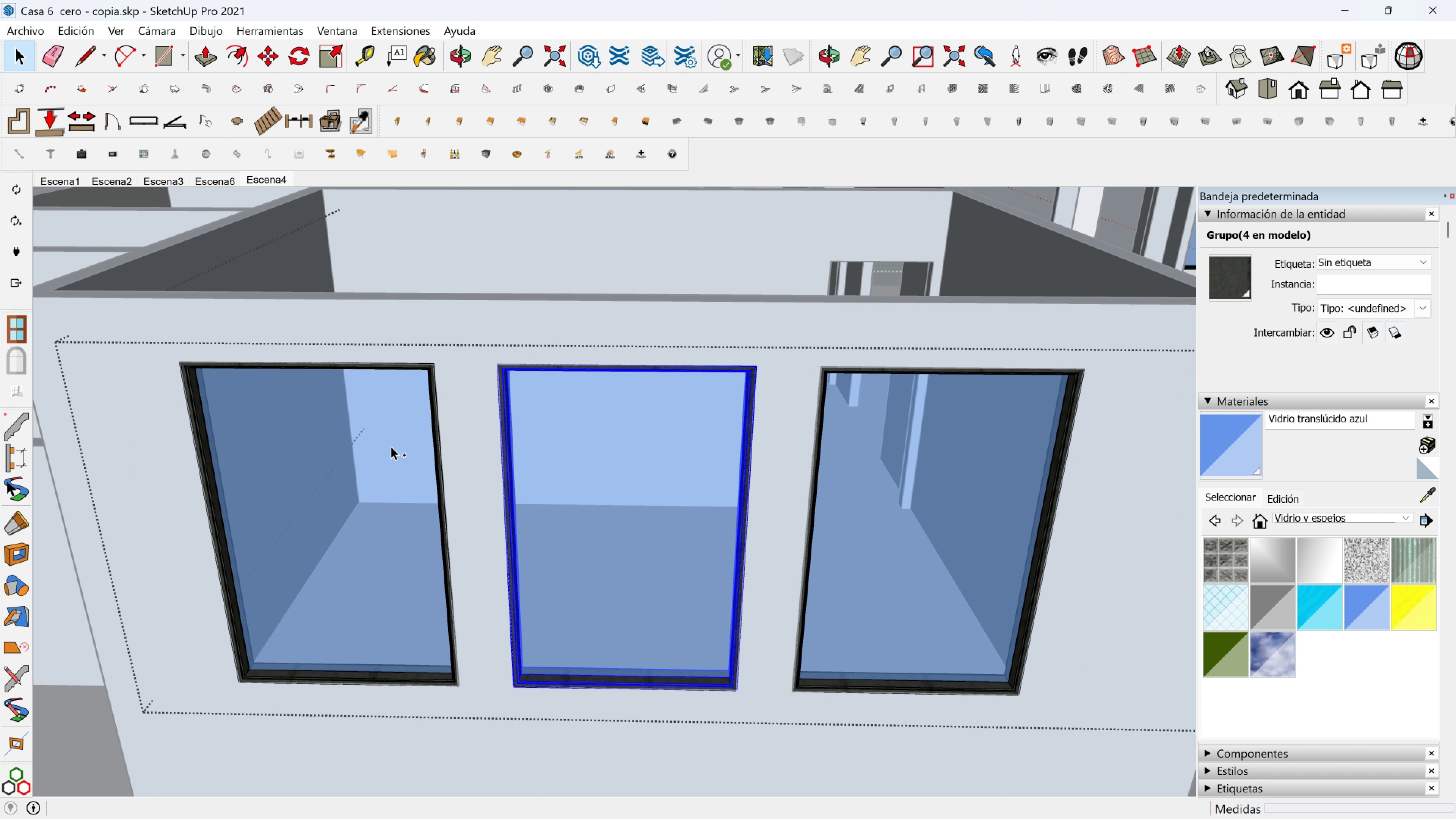 
hold_key(key=ControlLeft, duration=1.15)
left_click([391, 446])
 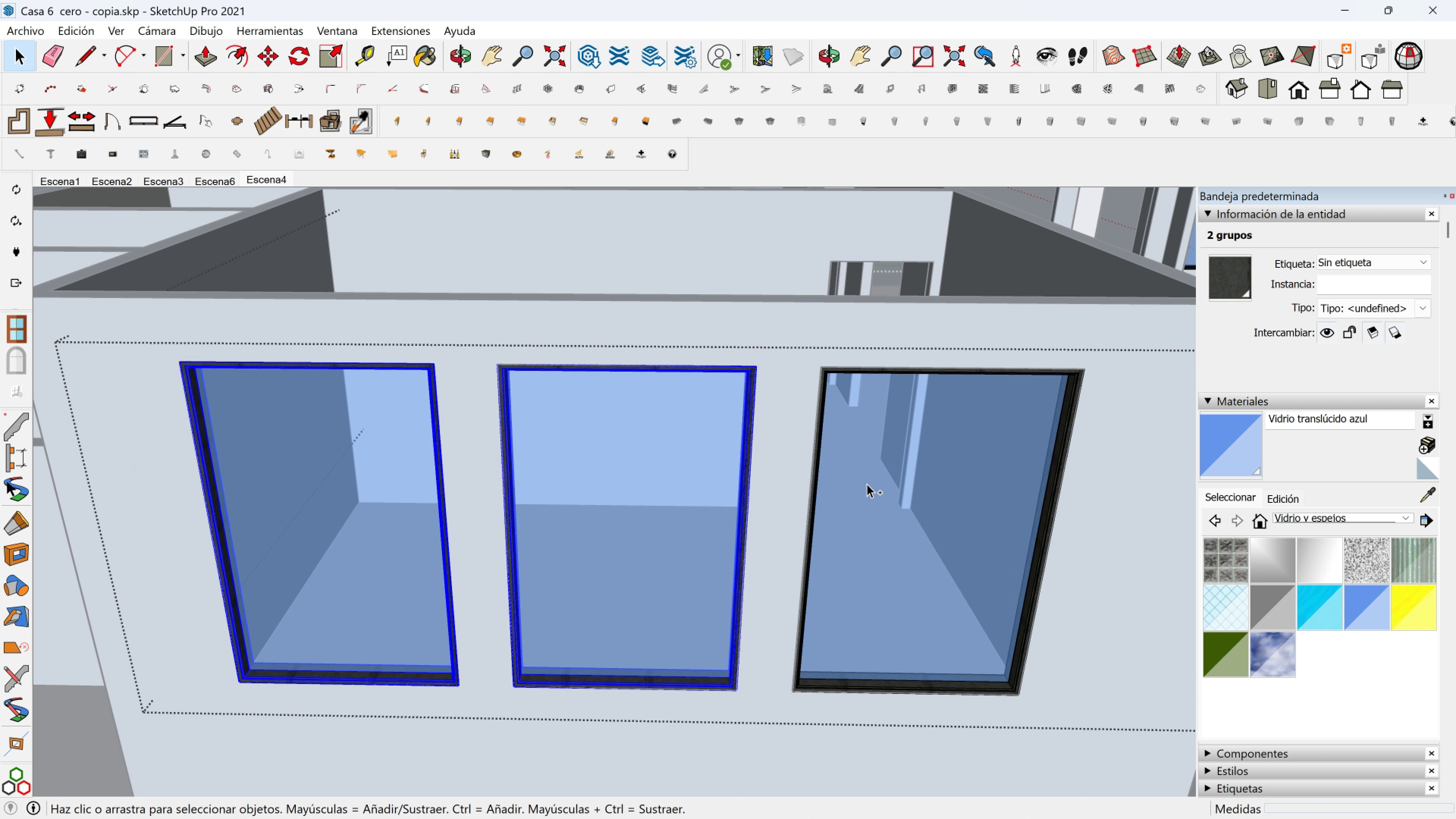 
left_click([868, 484])
 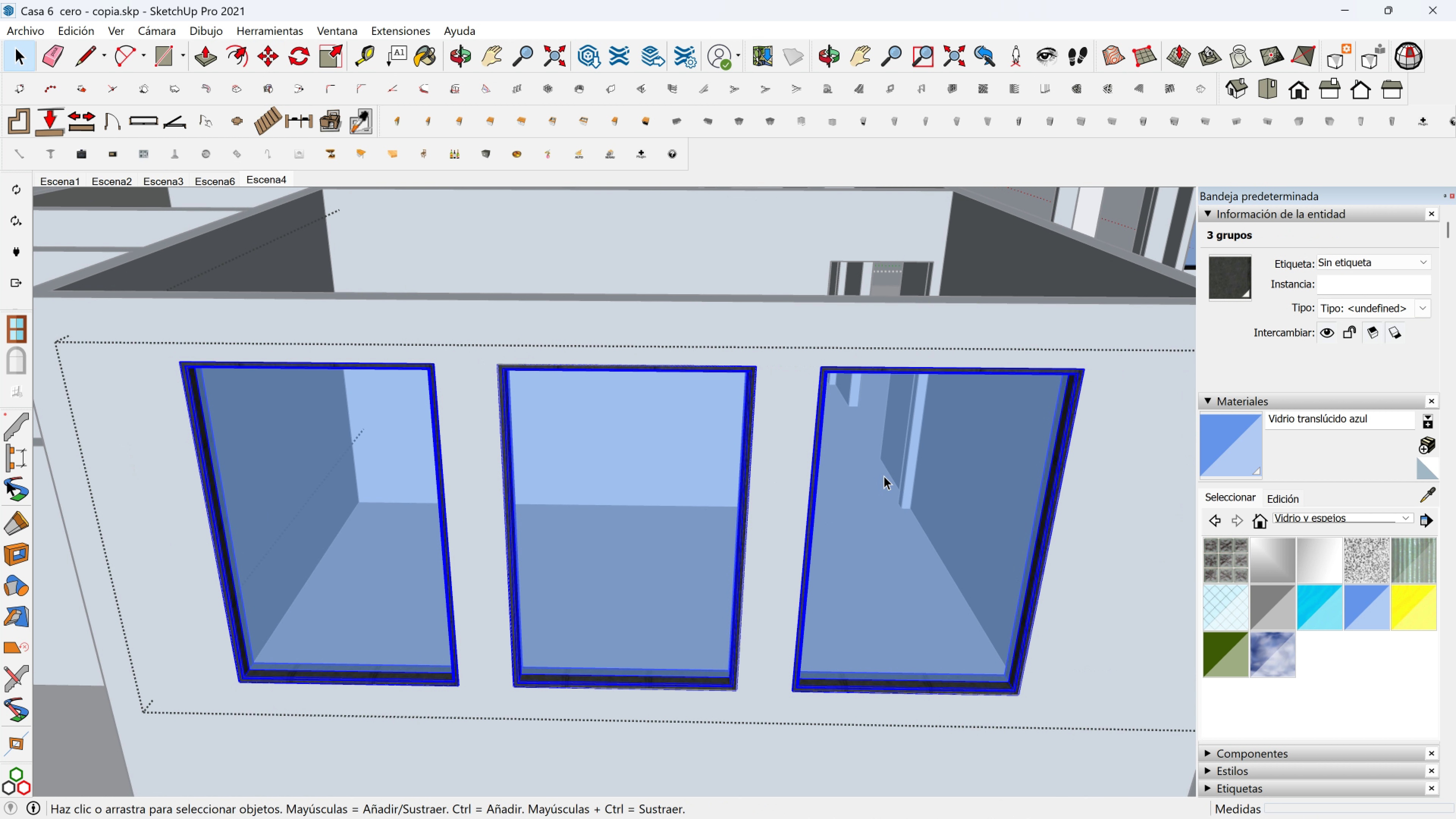 
key(M)
 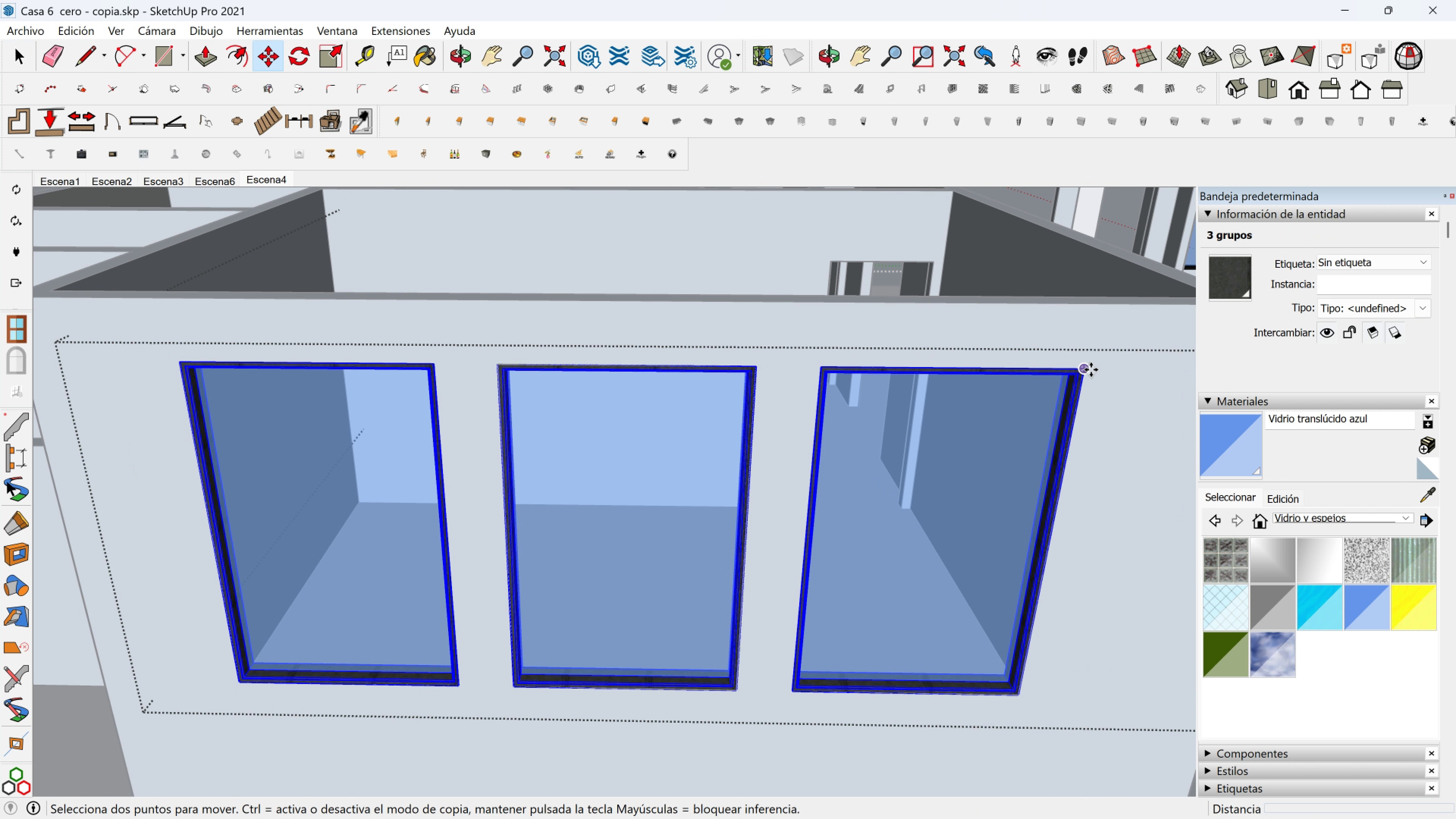 
key(Control+ControlLeft)
 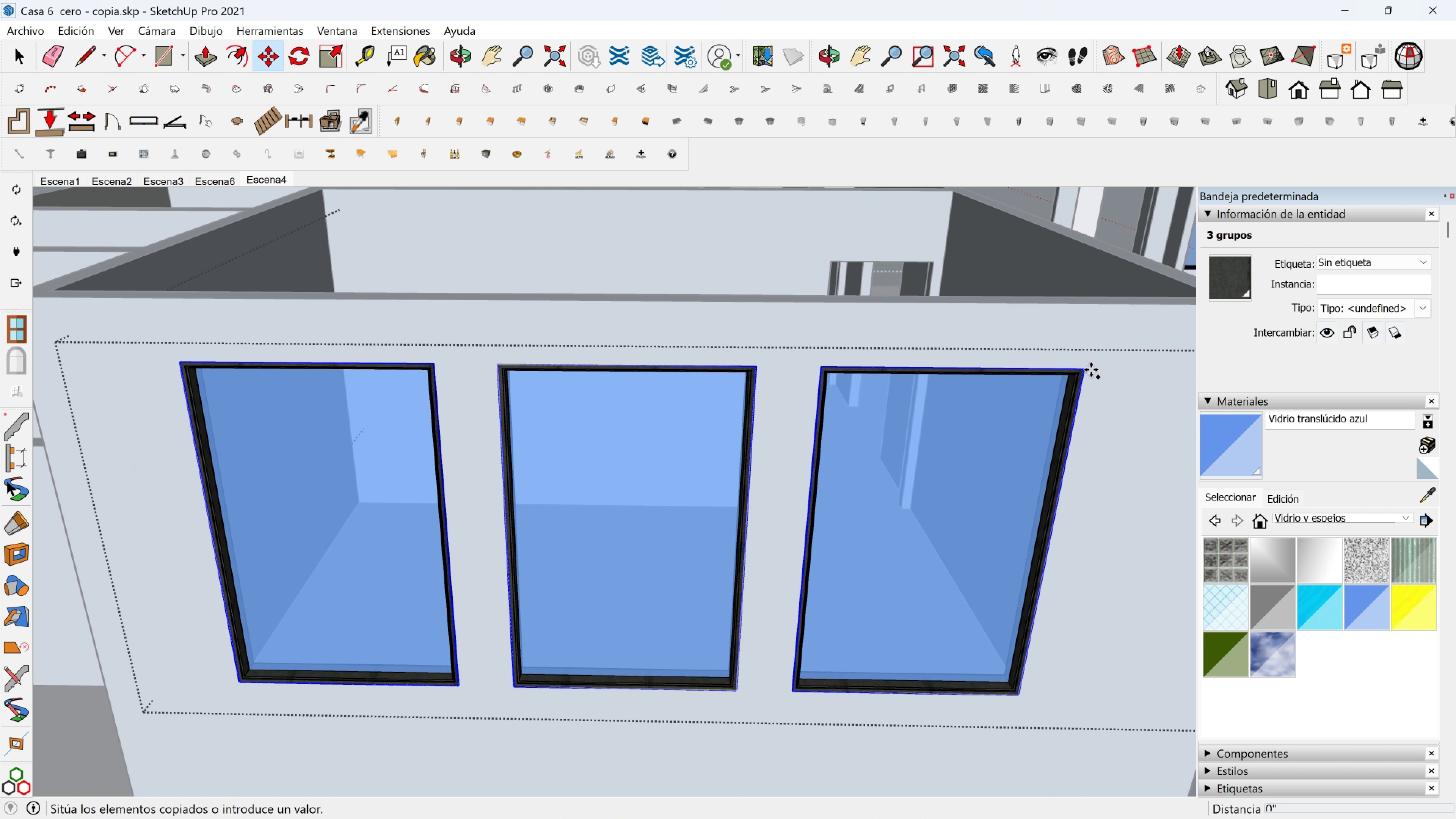 
left_click([1091, 370])
 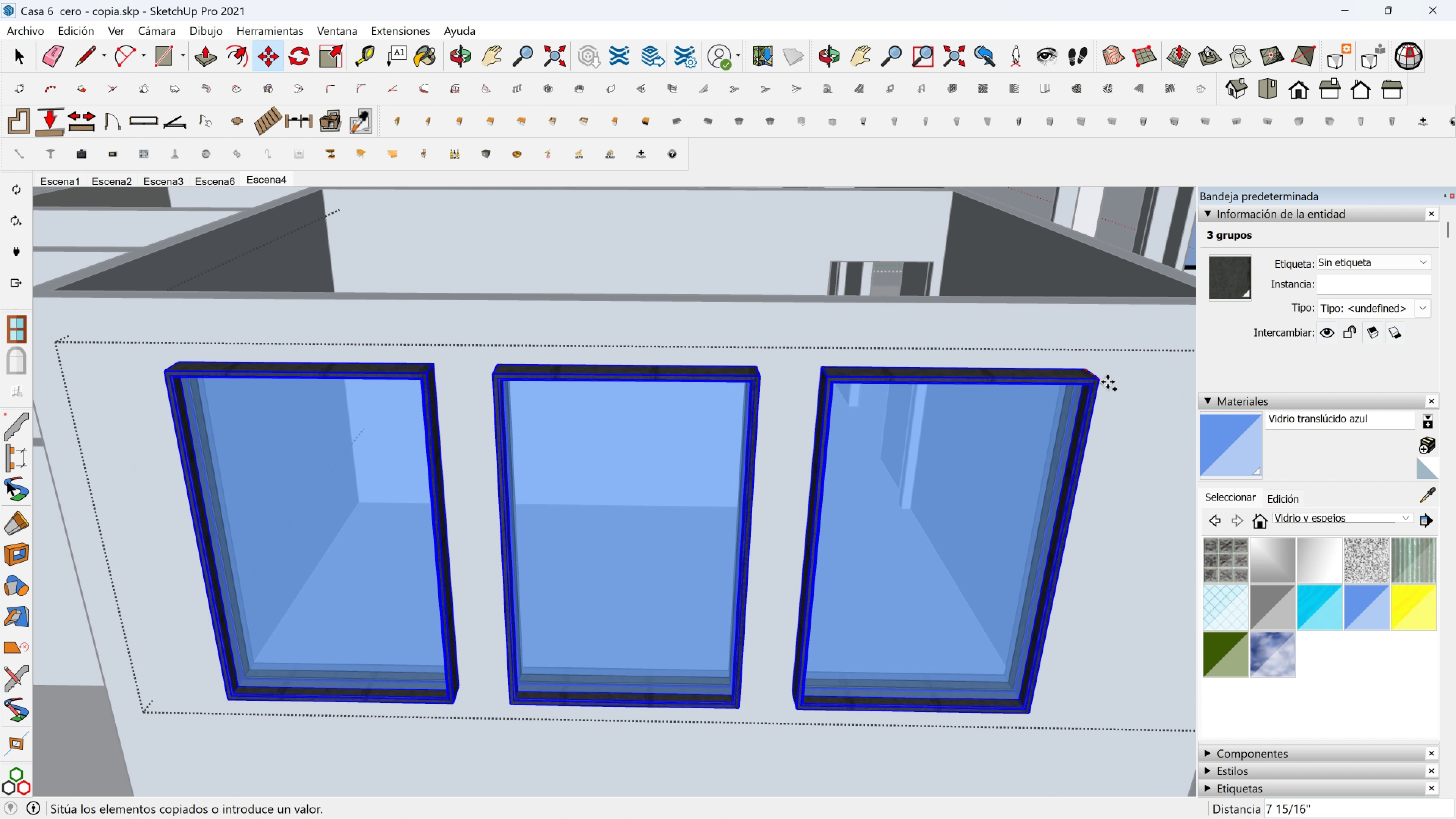 
hold_key(key=ShiftLeft, duration=0.53)
 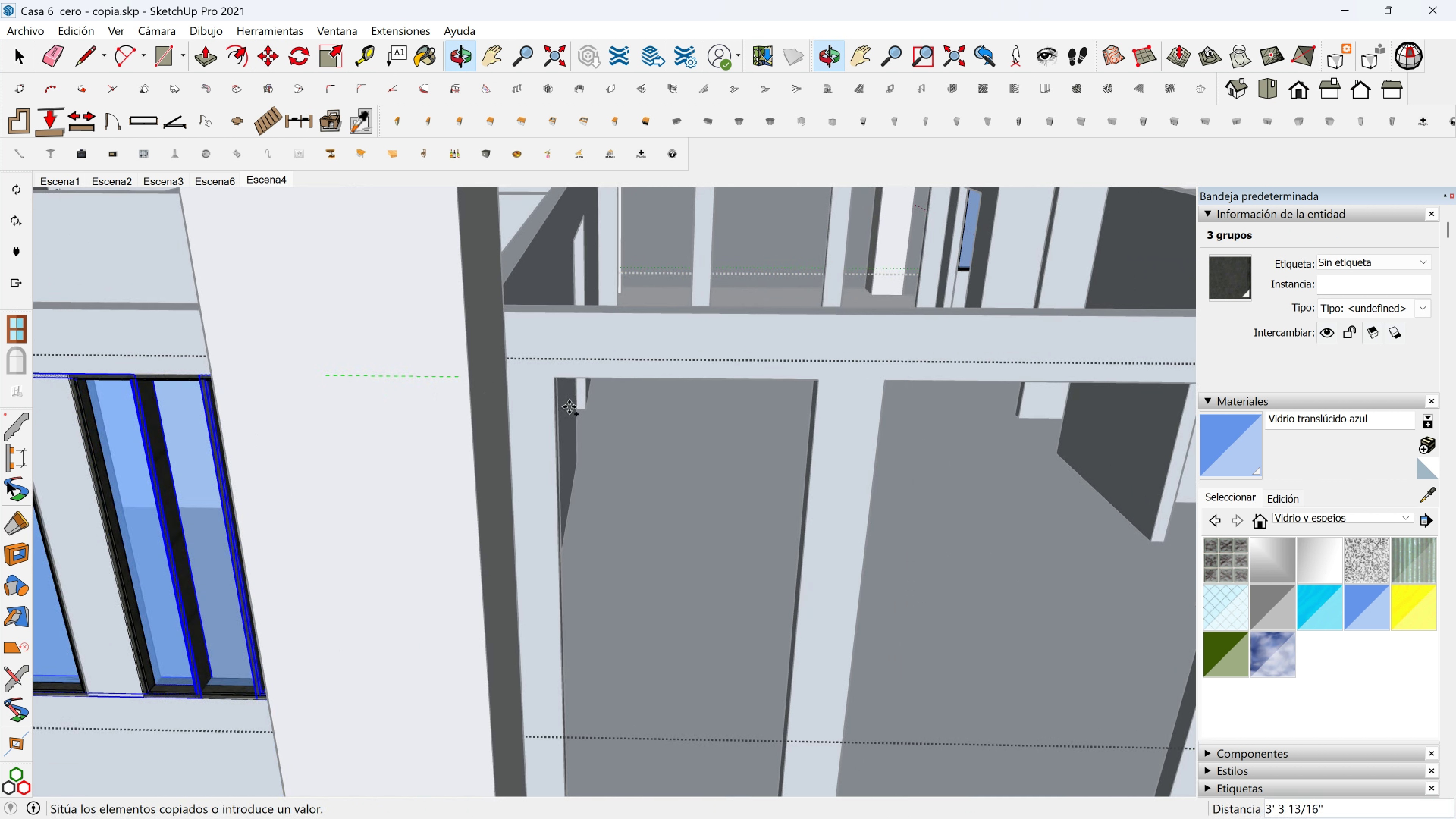 
scroll: coordinate [804, 386], scroll_direction: down, amount: 5.0
 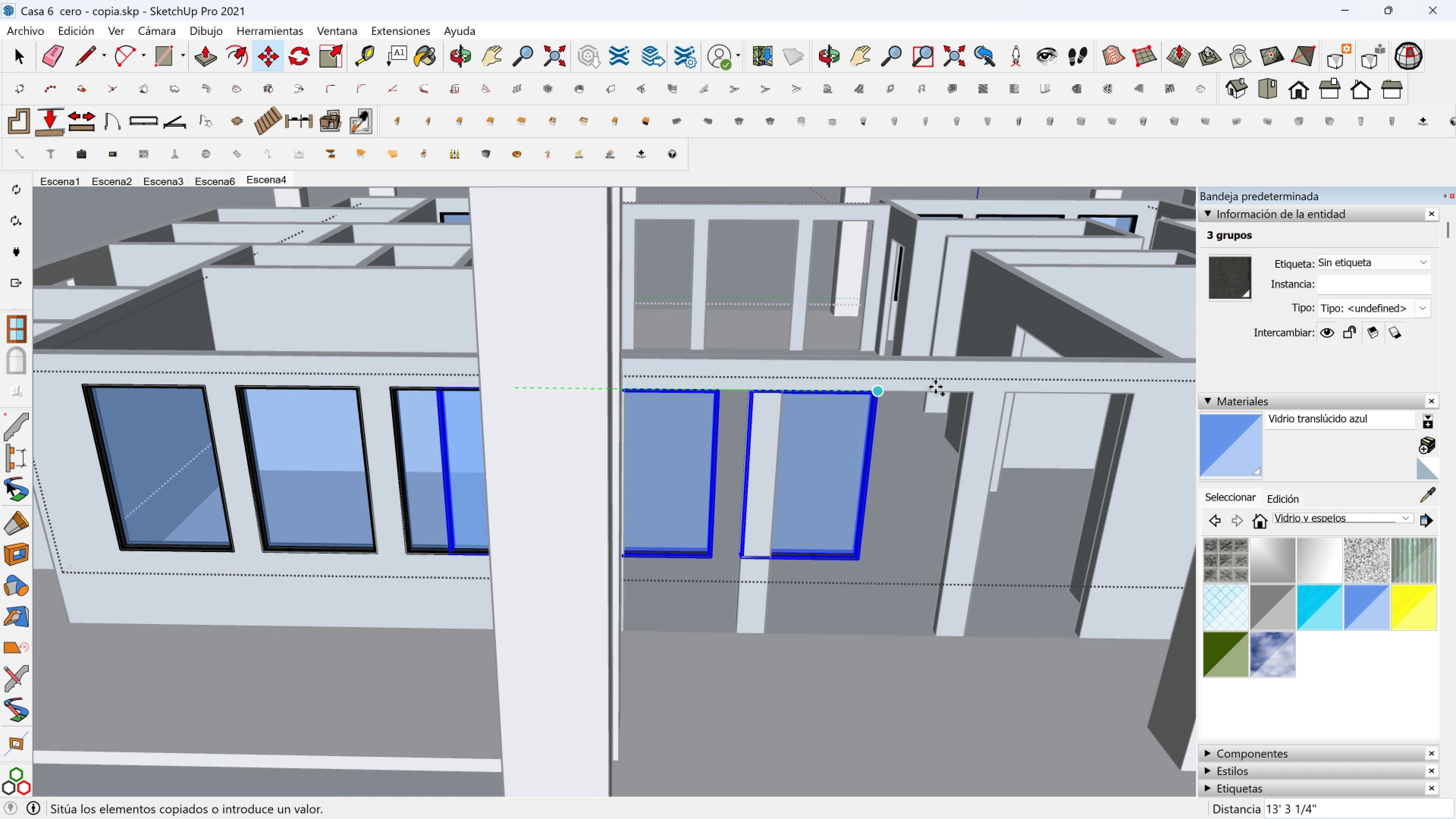 
hold_key(key=ShiftLeft, duration=0.76)
 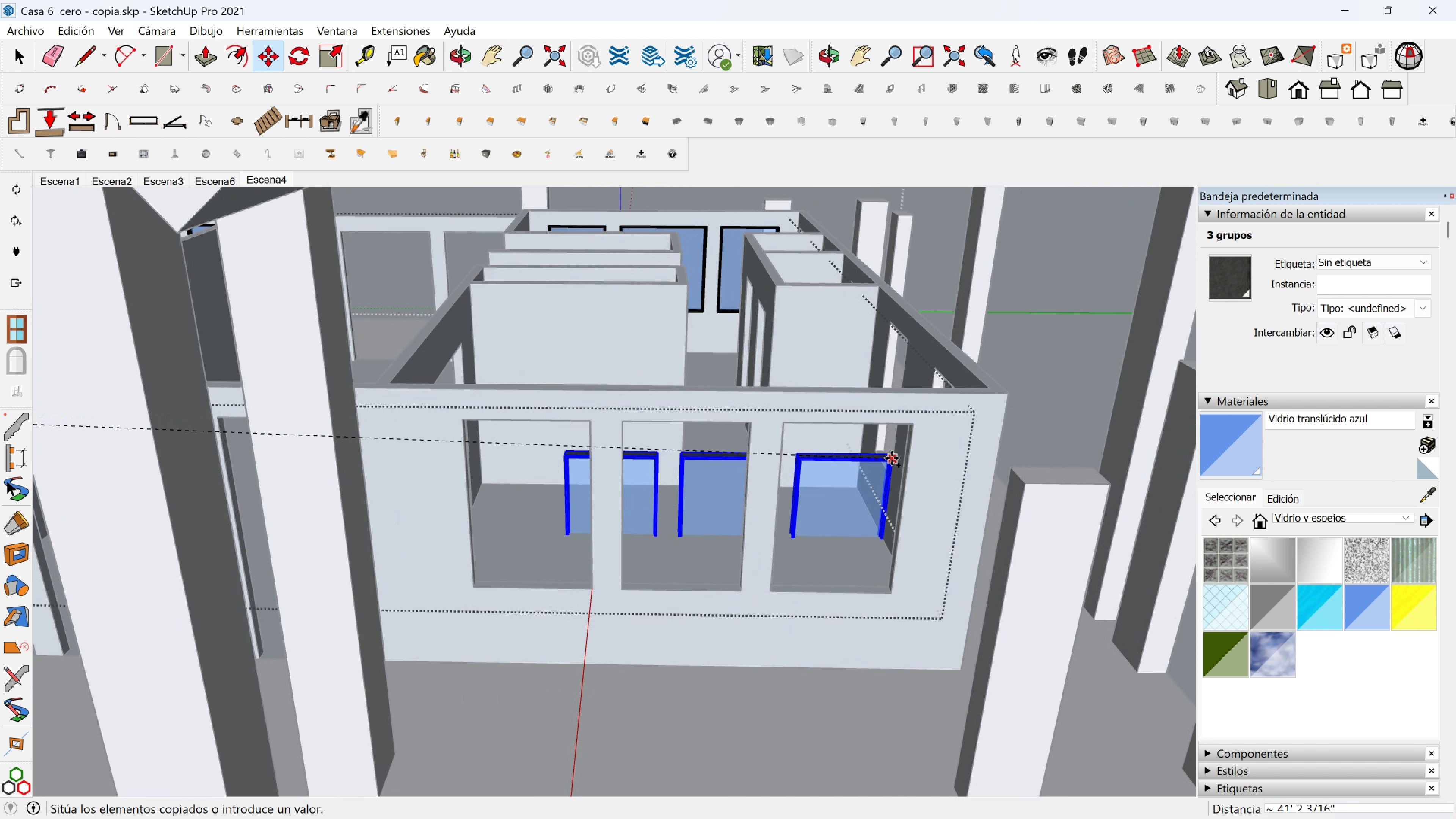 
scroll: coordinate [891, 458], scroll_direction: up, amount: 2.0
 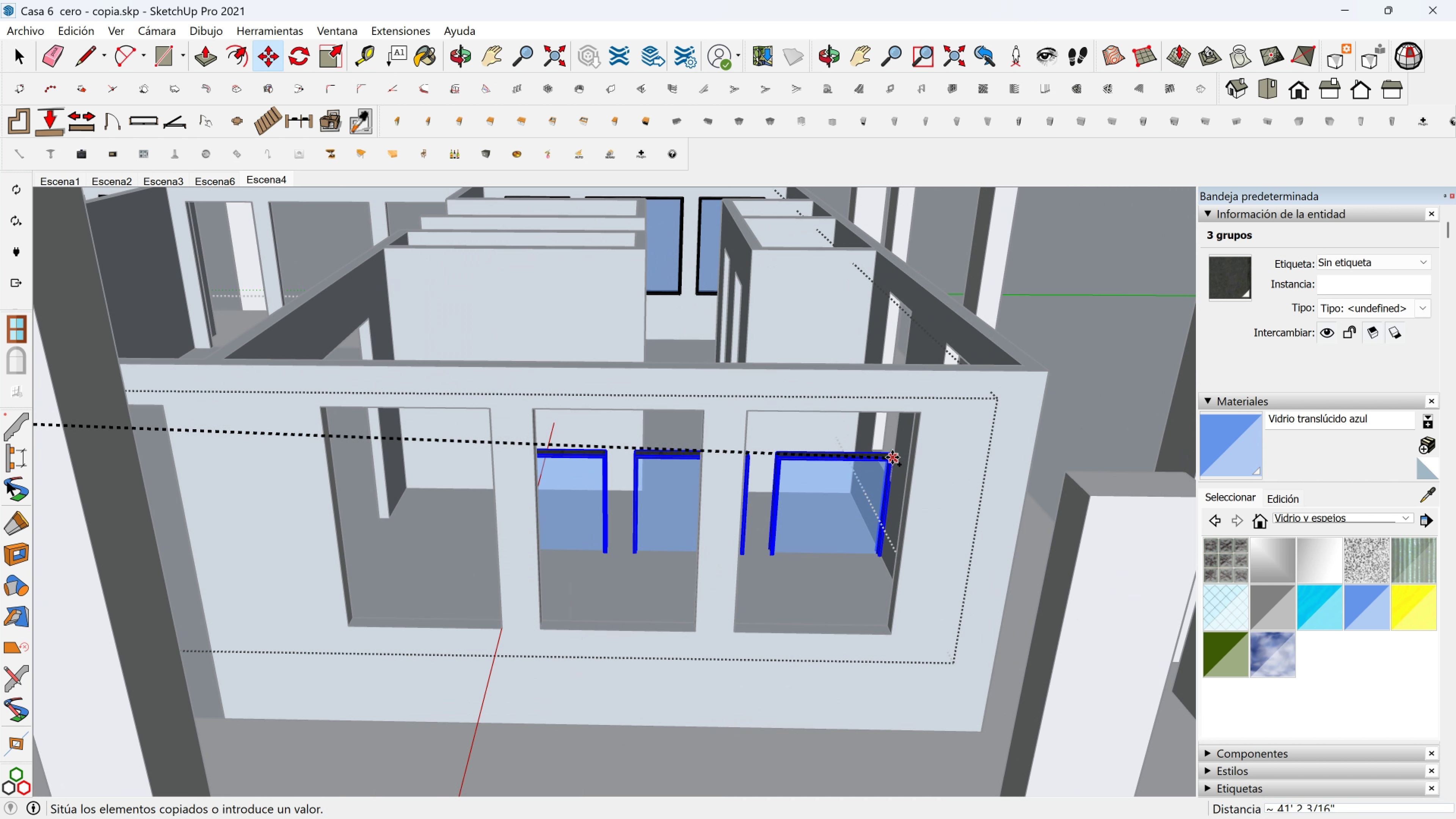 
key(Shift+ShiftLeft)
 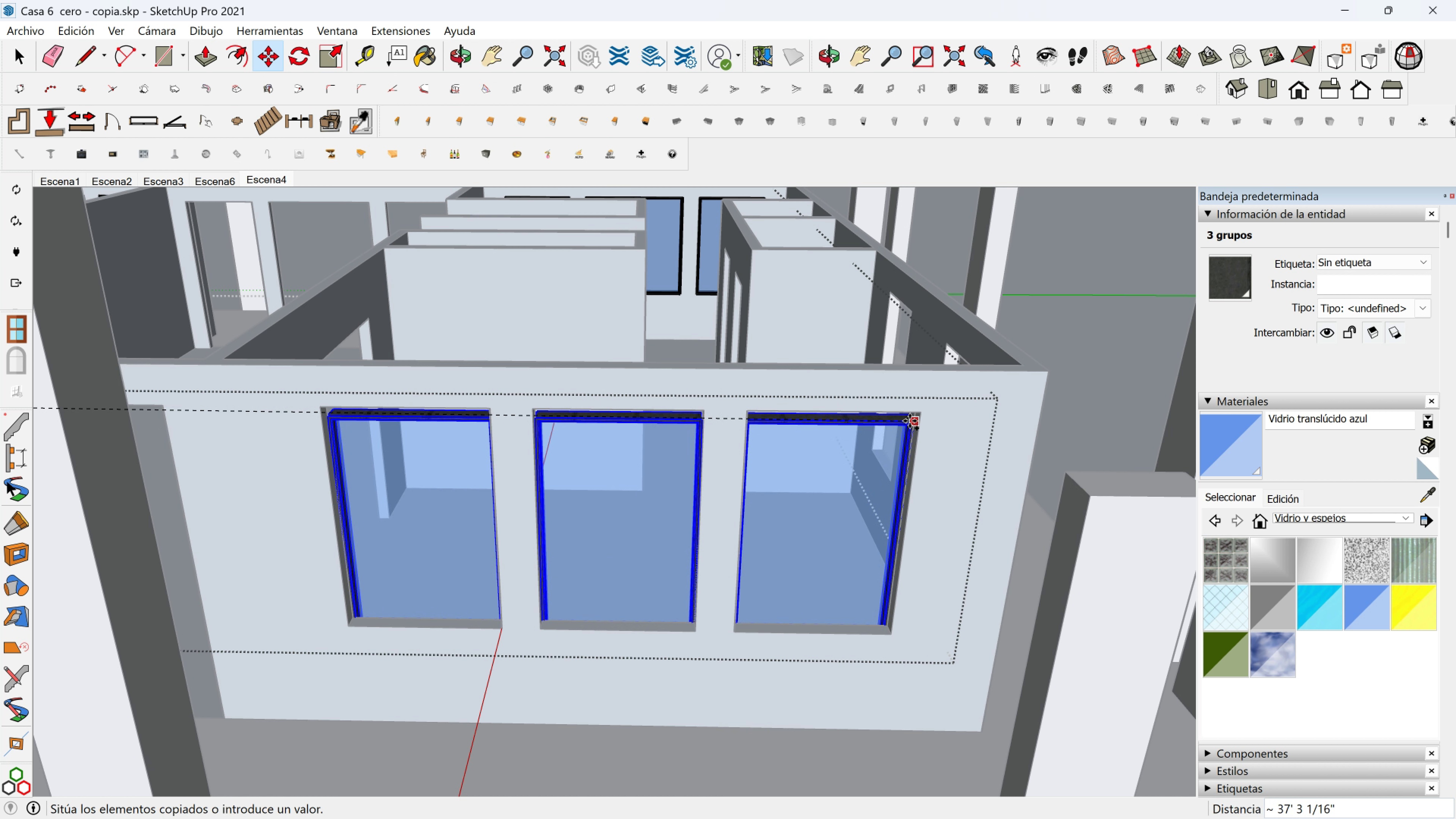 
hold_key(key=ShiftLeft, duration=0.91)
left_click([926, 416])
 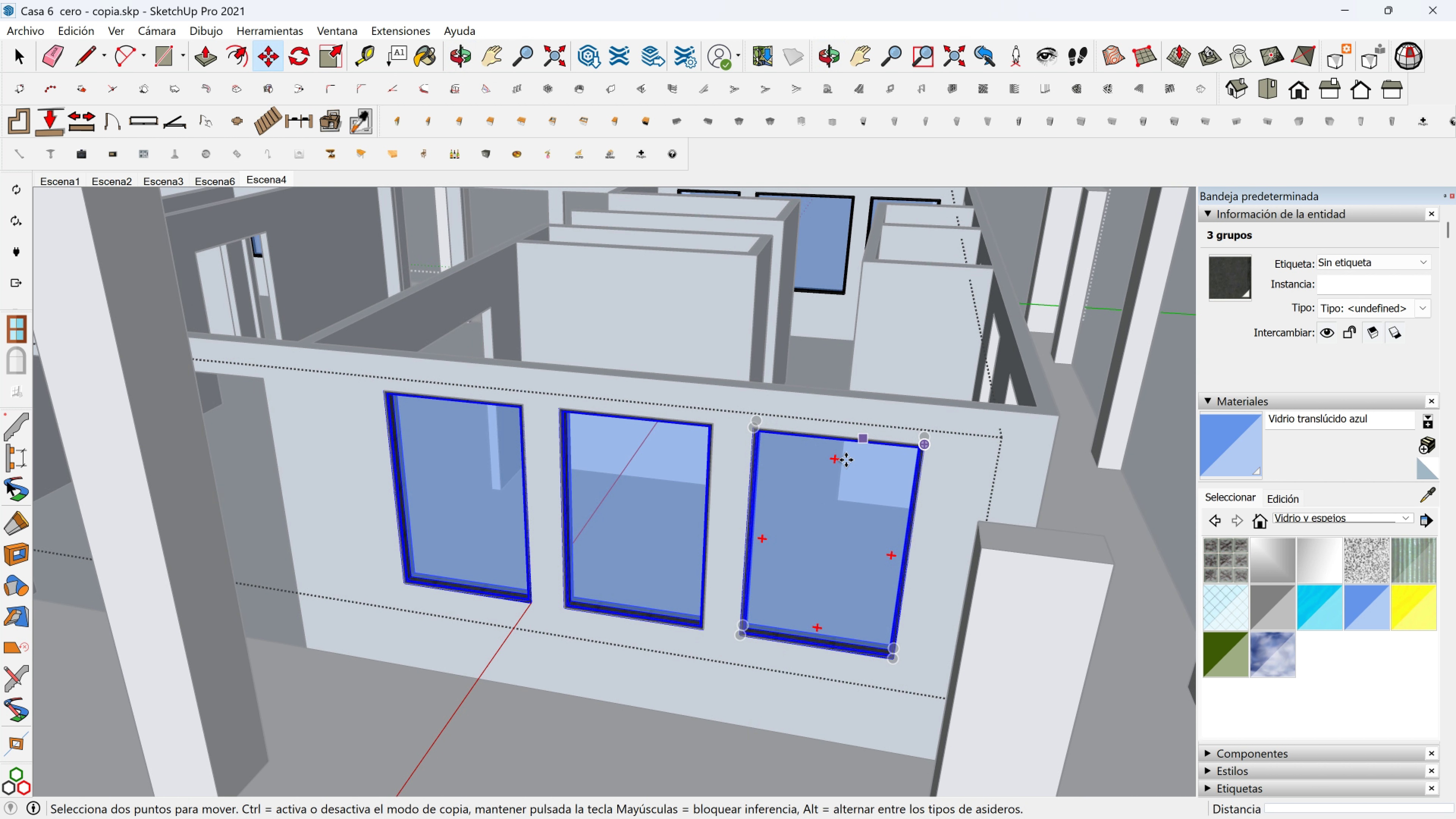 
scroll: coordinate [760, 501], scroll_direction: down, amount: 8.0
 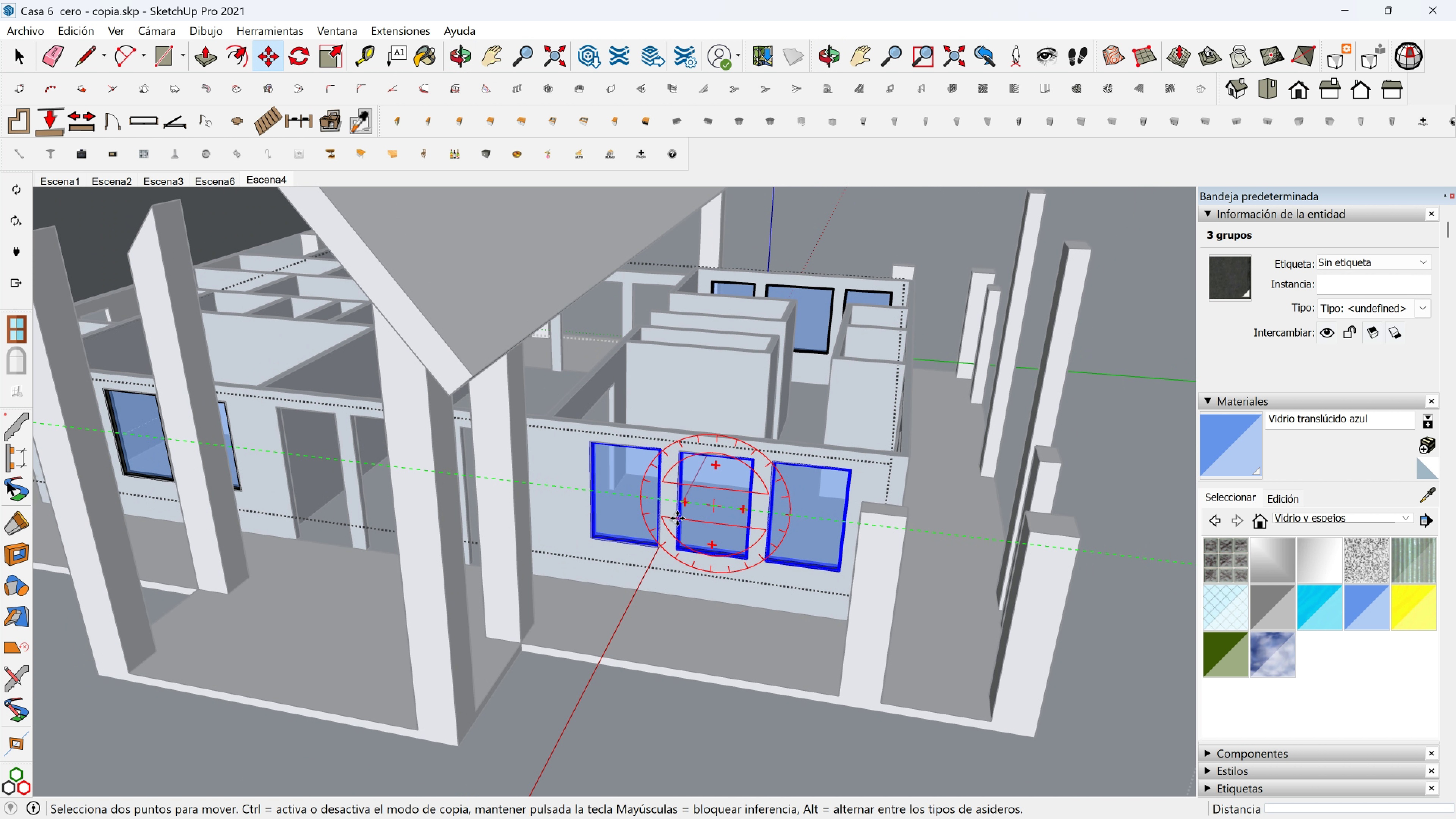 
hold_key(key=ShiftLeft, duration=0.46)
 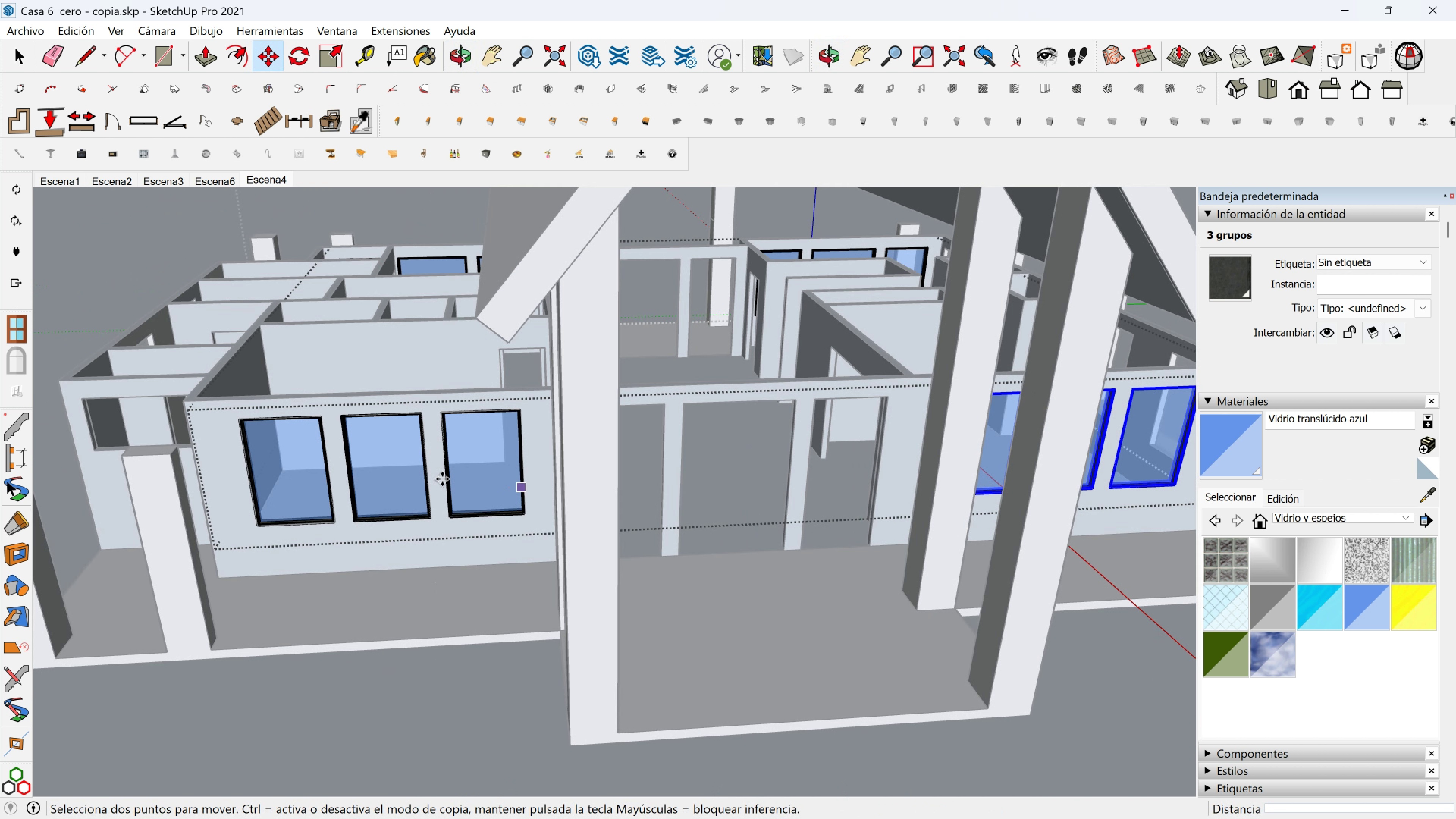 
hold_key(key=ShiftLeft, duration=0.33)
 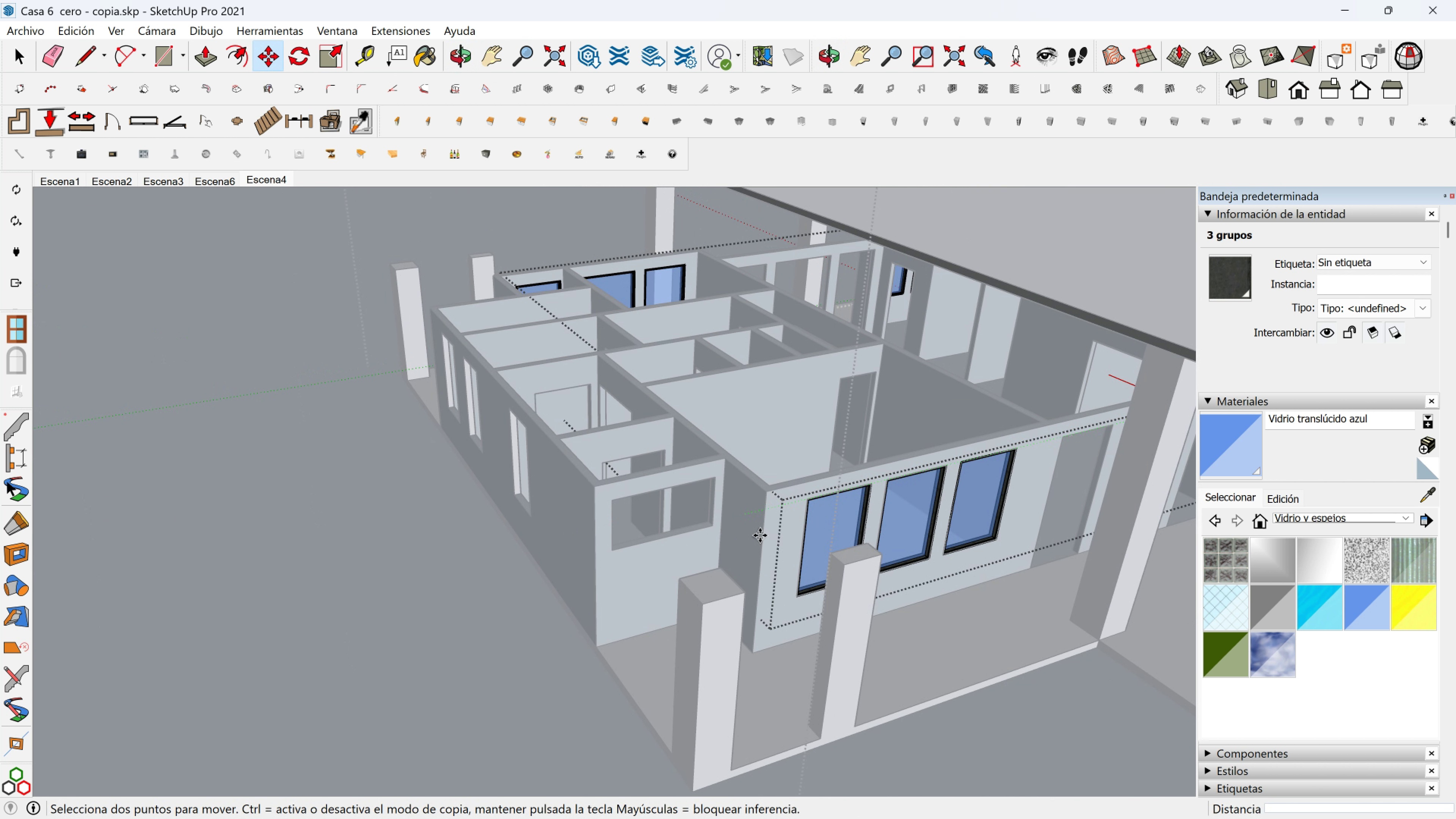 
key(Shift+ShiftLeft)
 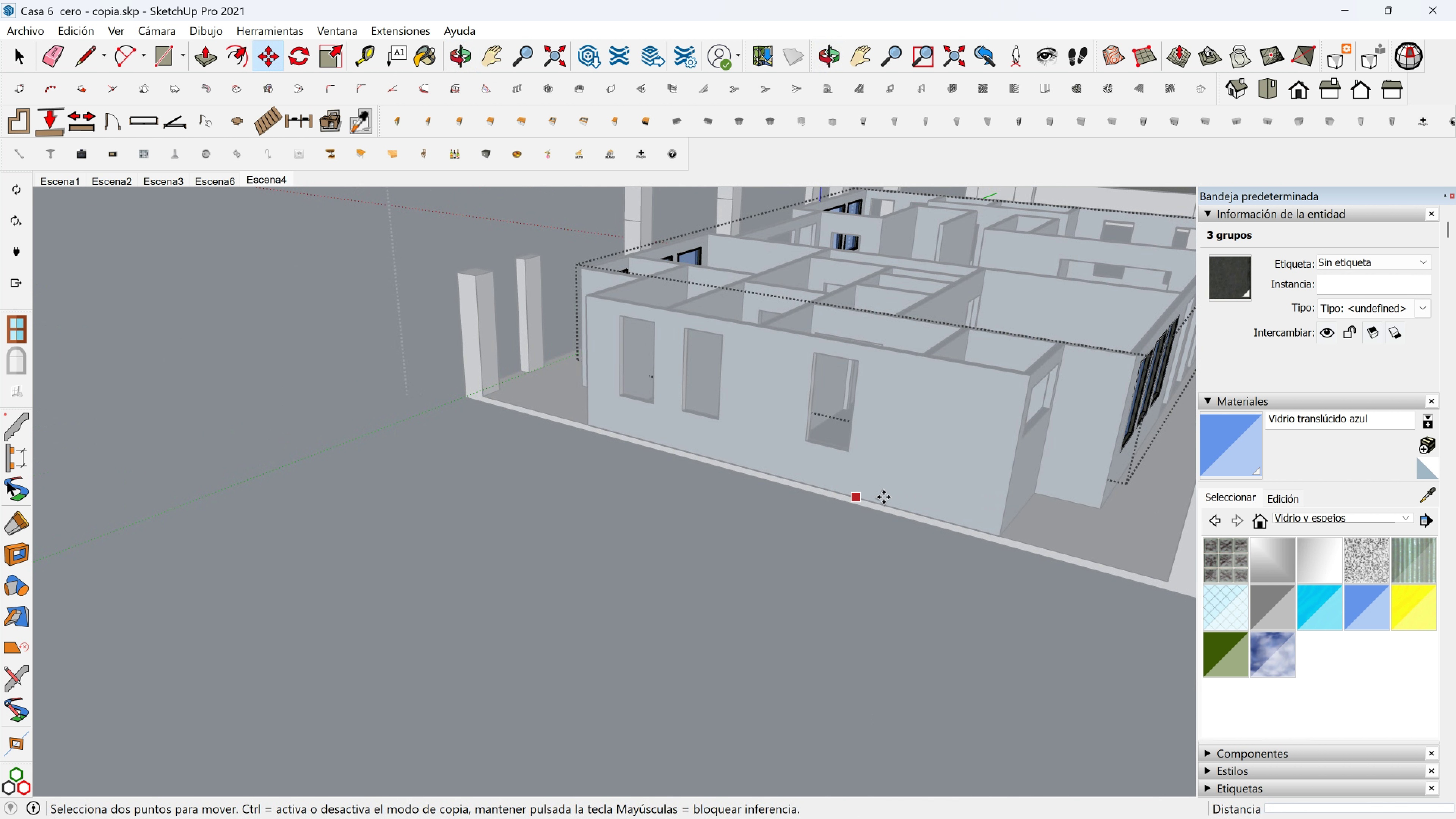 
hold_key(key=ShiftLeft, duration=0.41)
 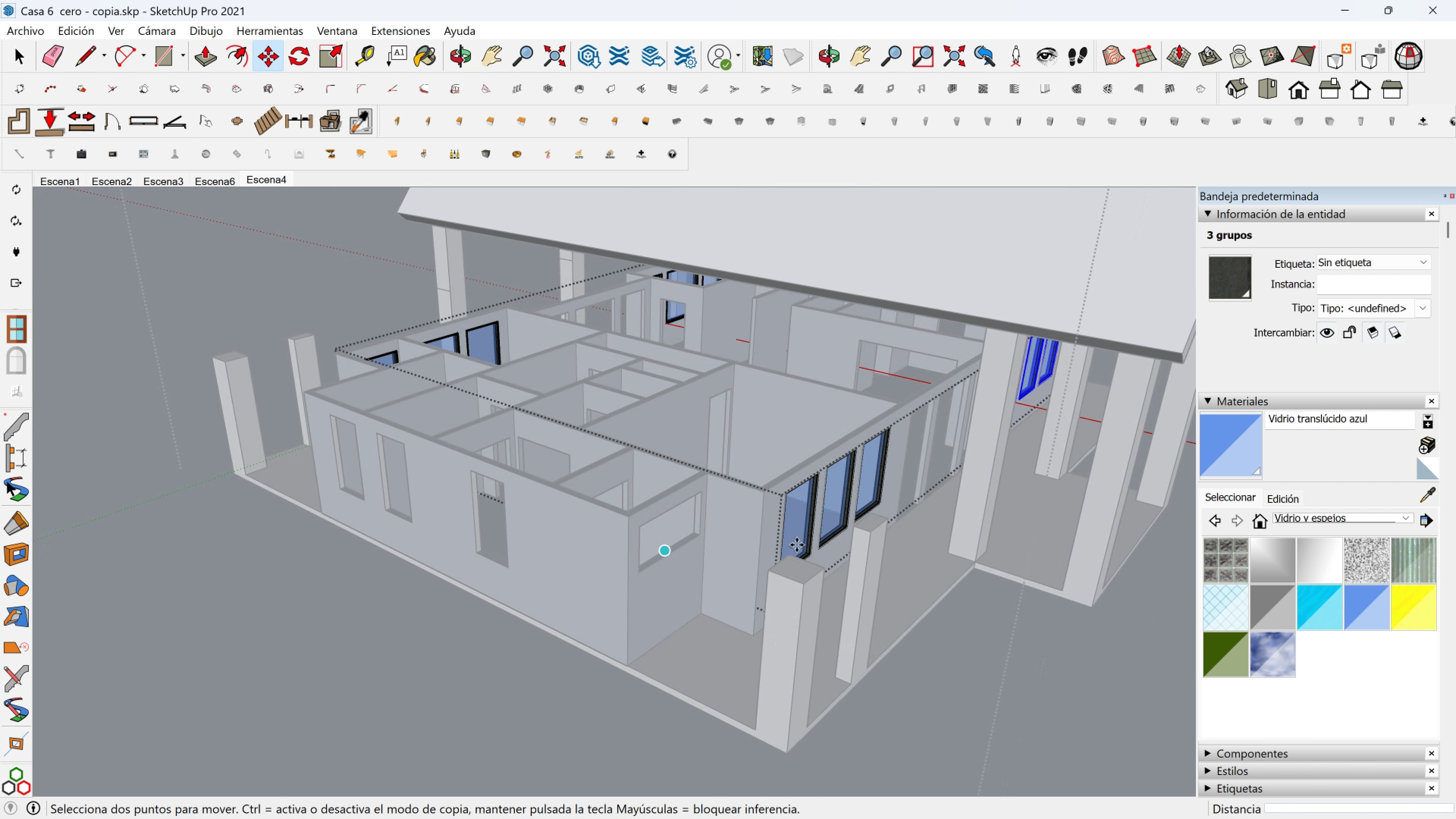 
scroll: coordinate [801, 545], scroll_direction: up, amount: 1.0
 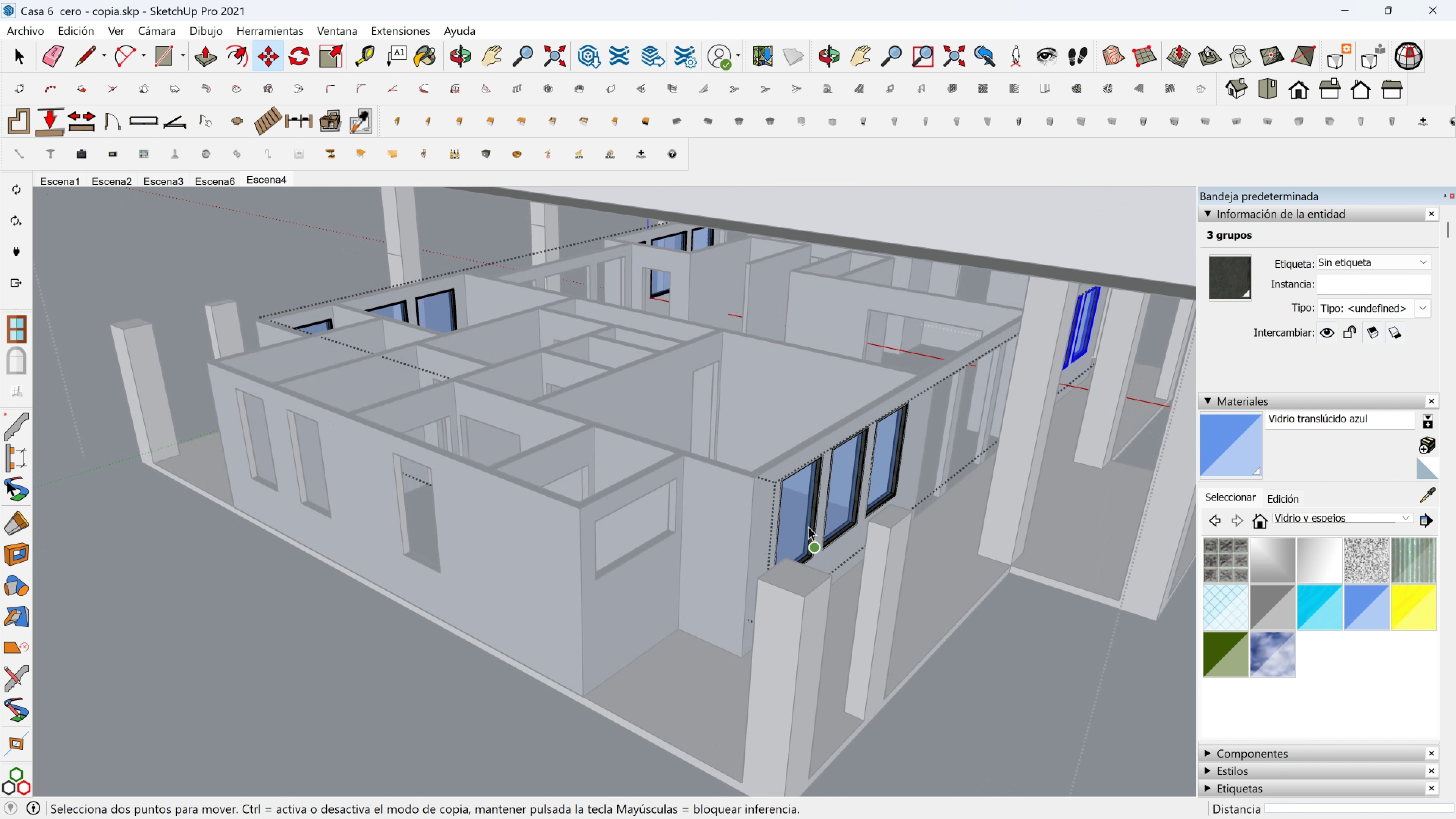 
key(Space)
 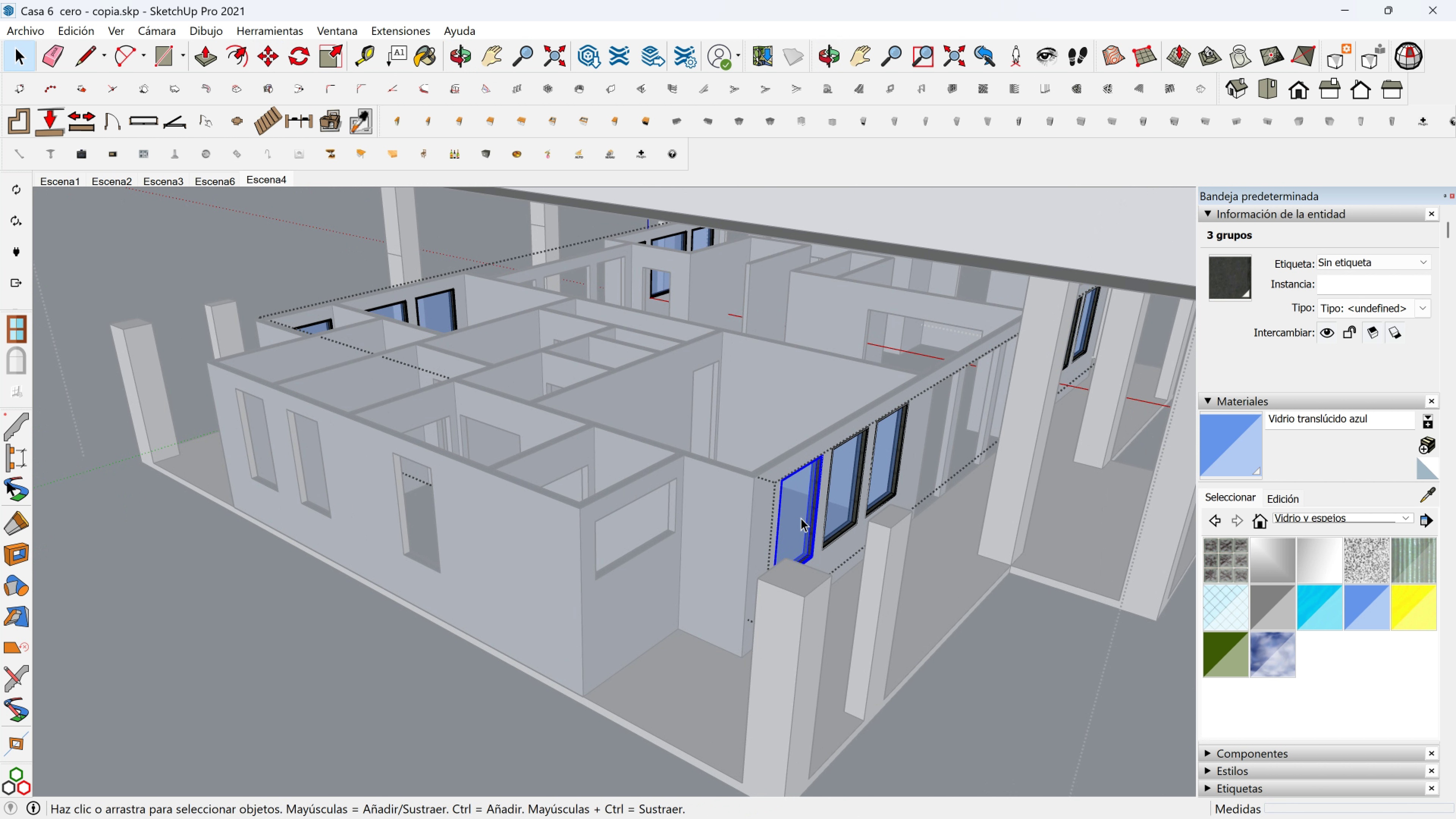 
left_click([801, 518])
 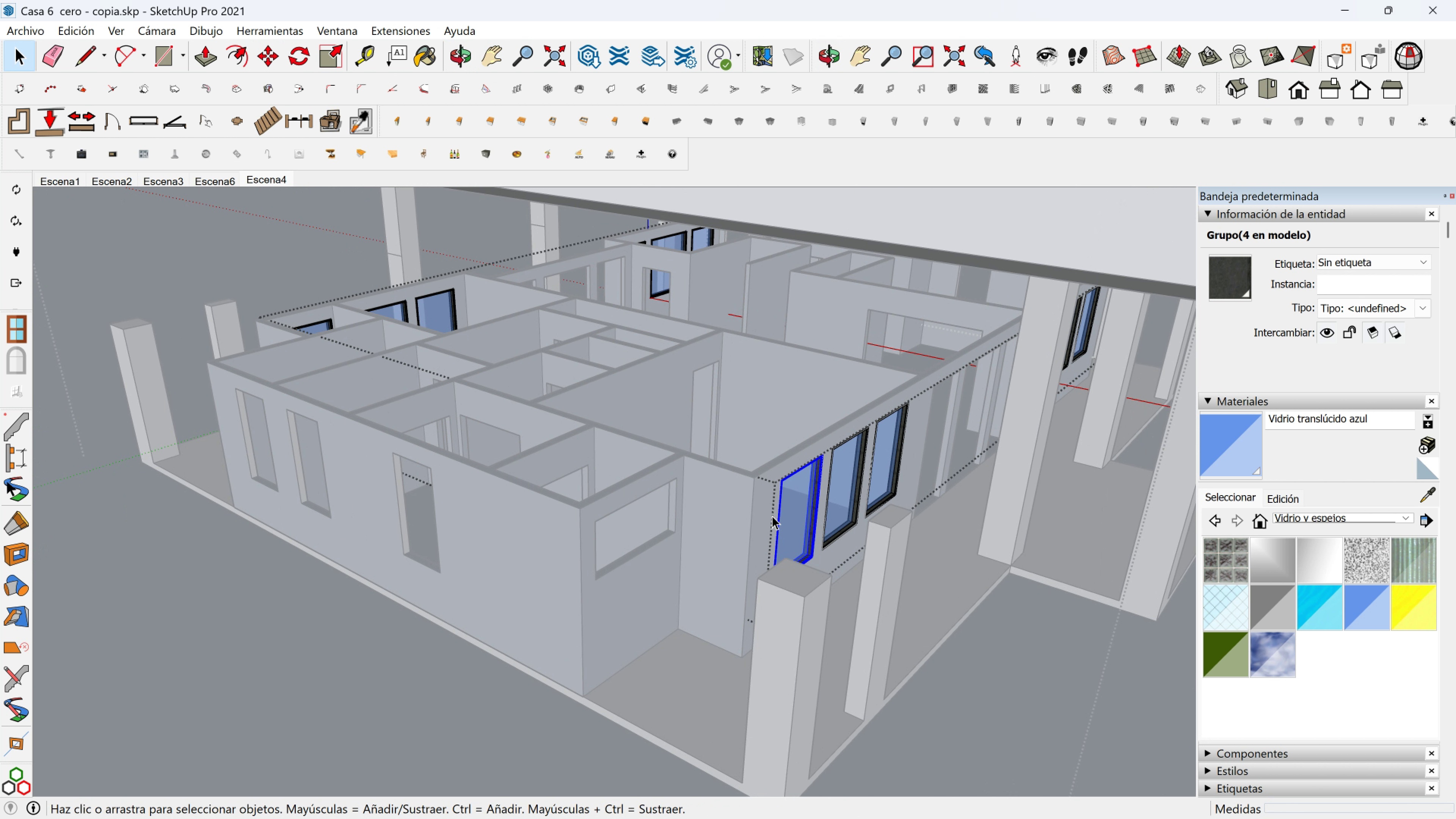 
key(M)
 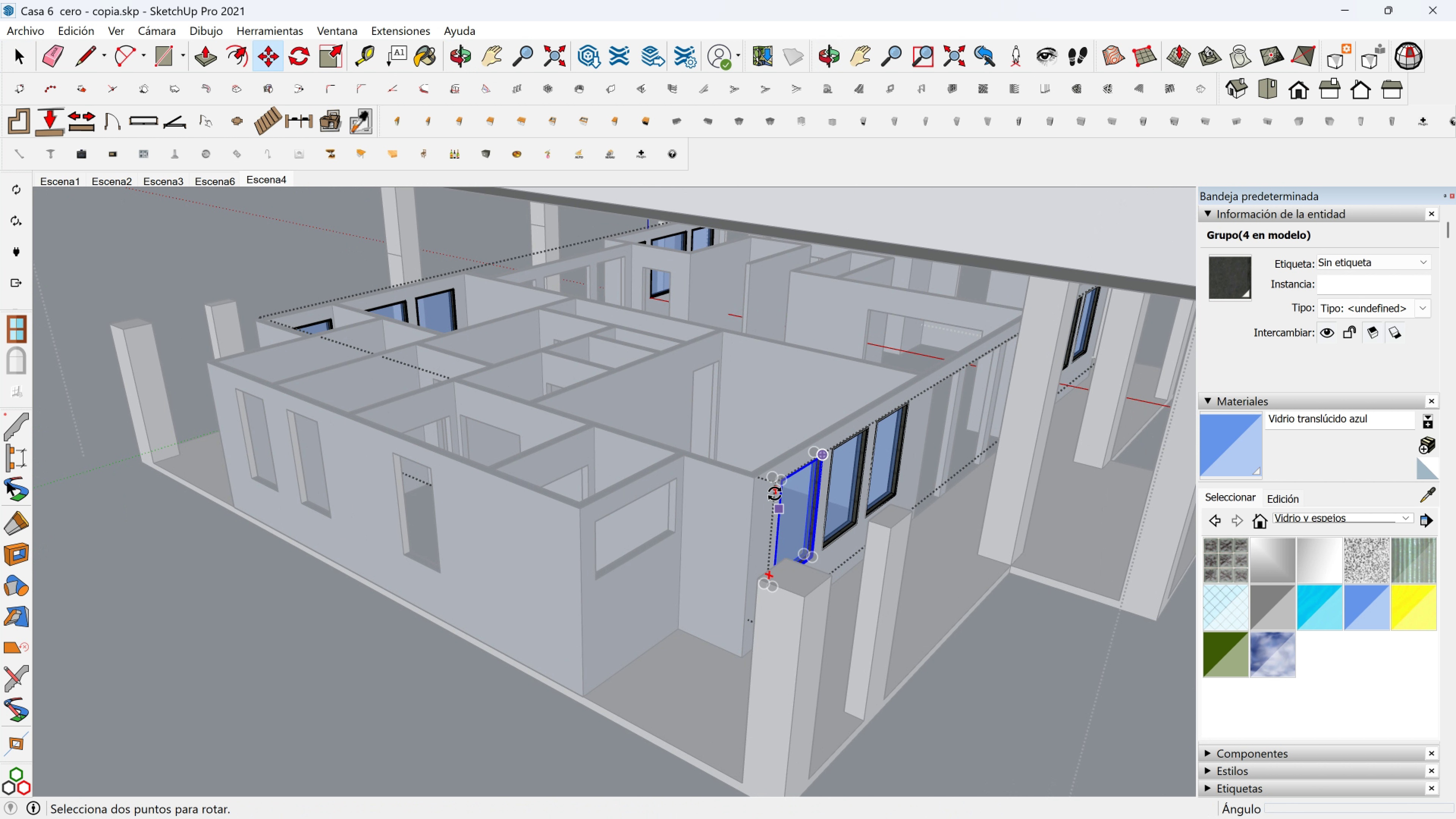 
scroll: coordinate [778, 488], scroll_direction: up, amount: 2.0
 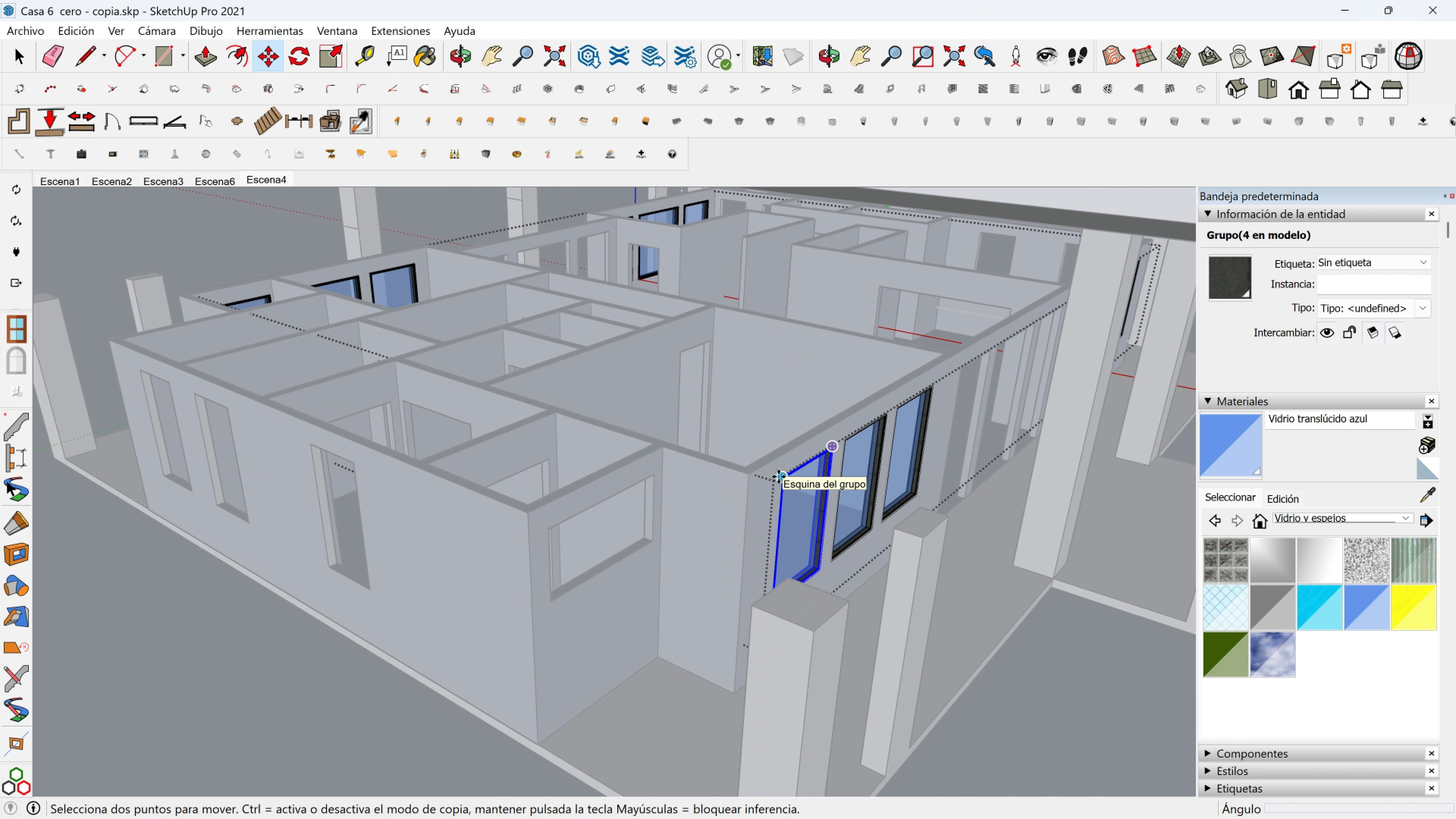 
left_click([778, 477])
 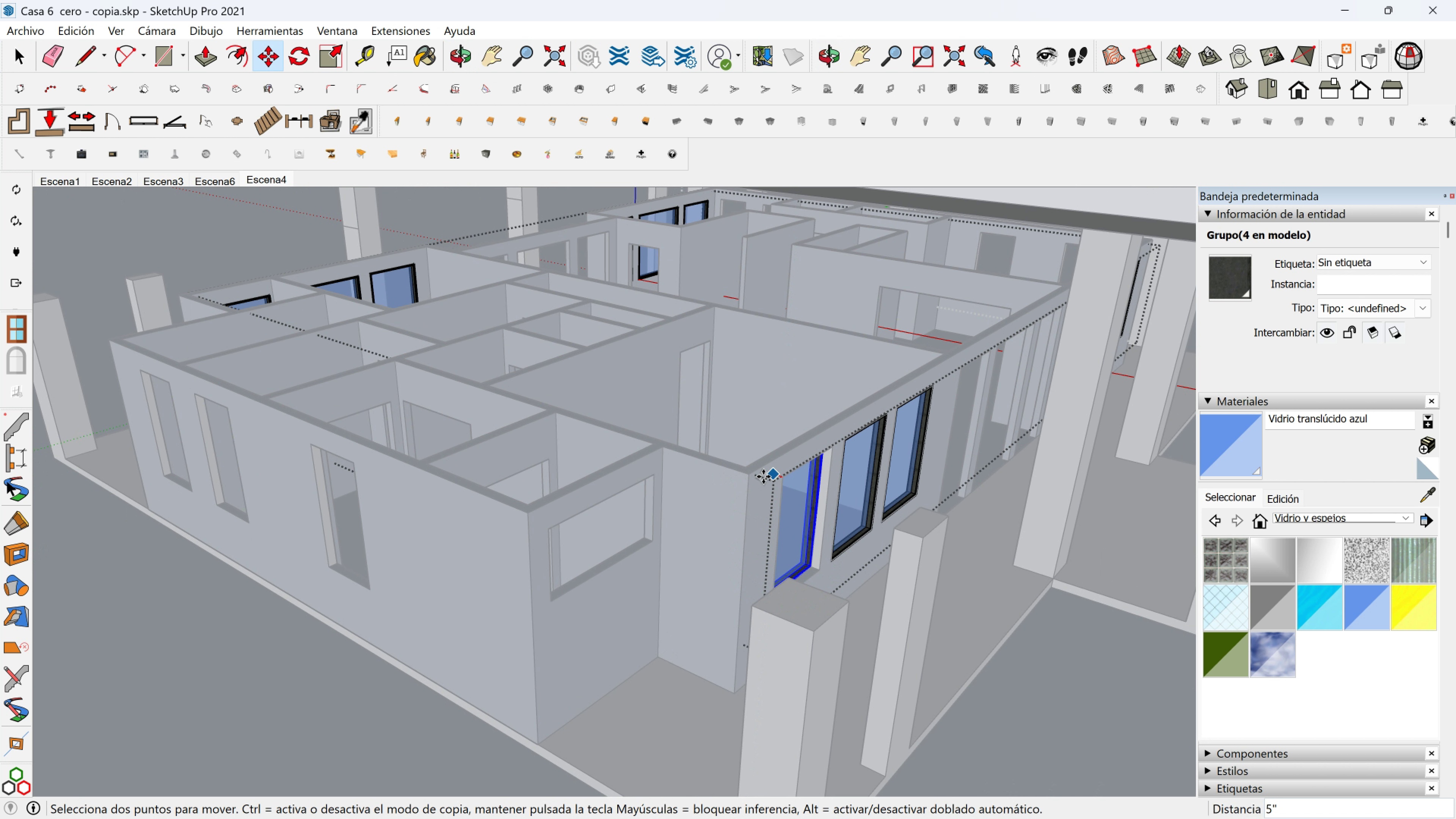 
key(Escape)
 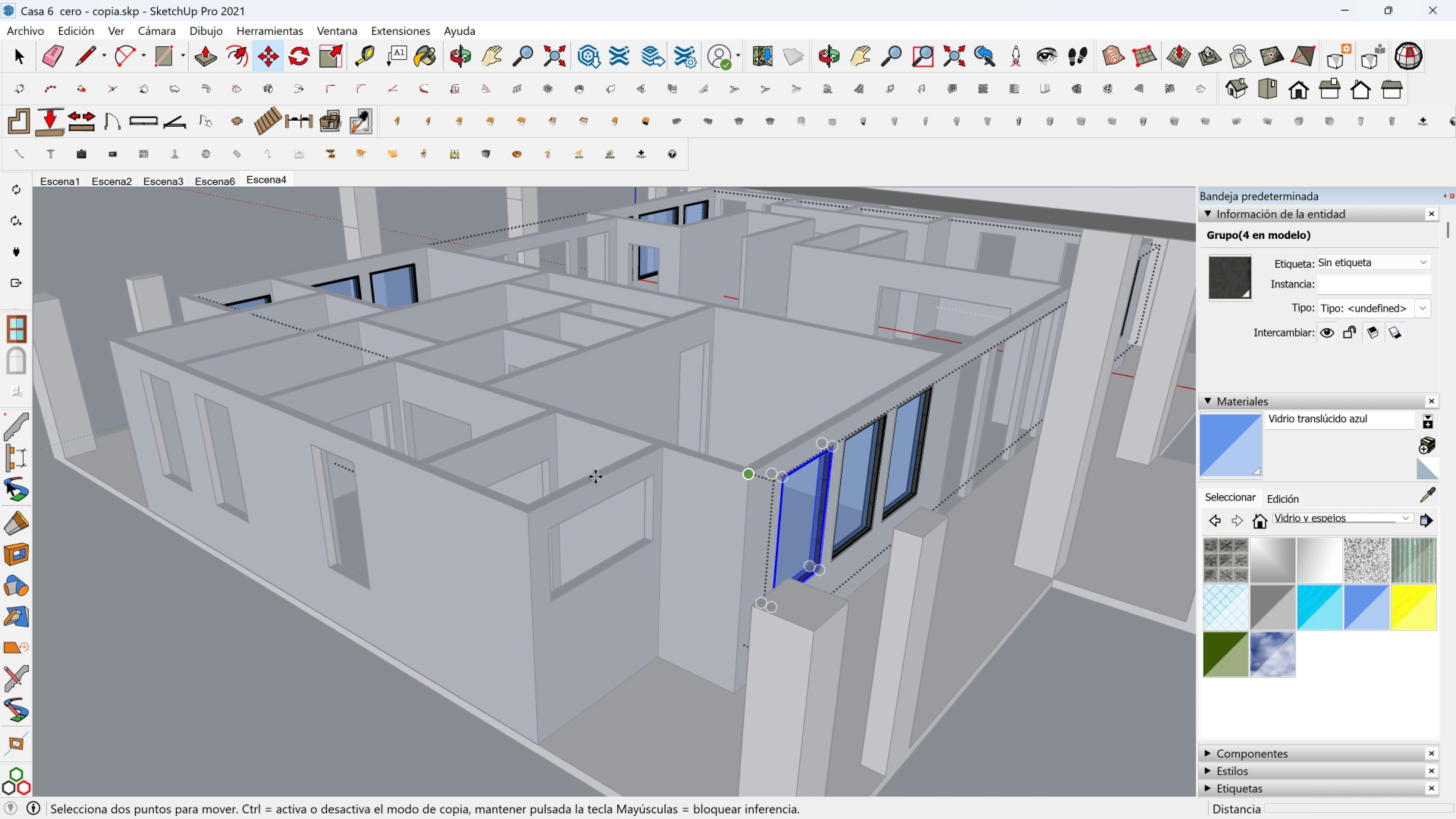 
scroll: coordinate [572, 475], scroll_direction: down, amount: 1.0
 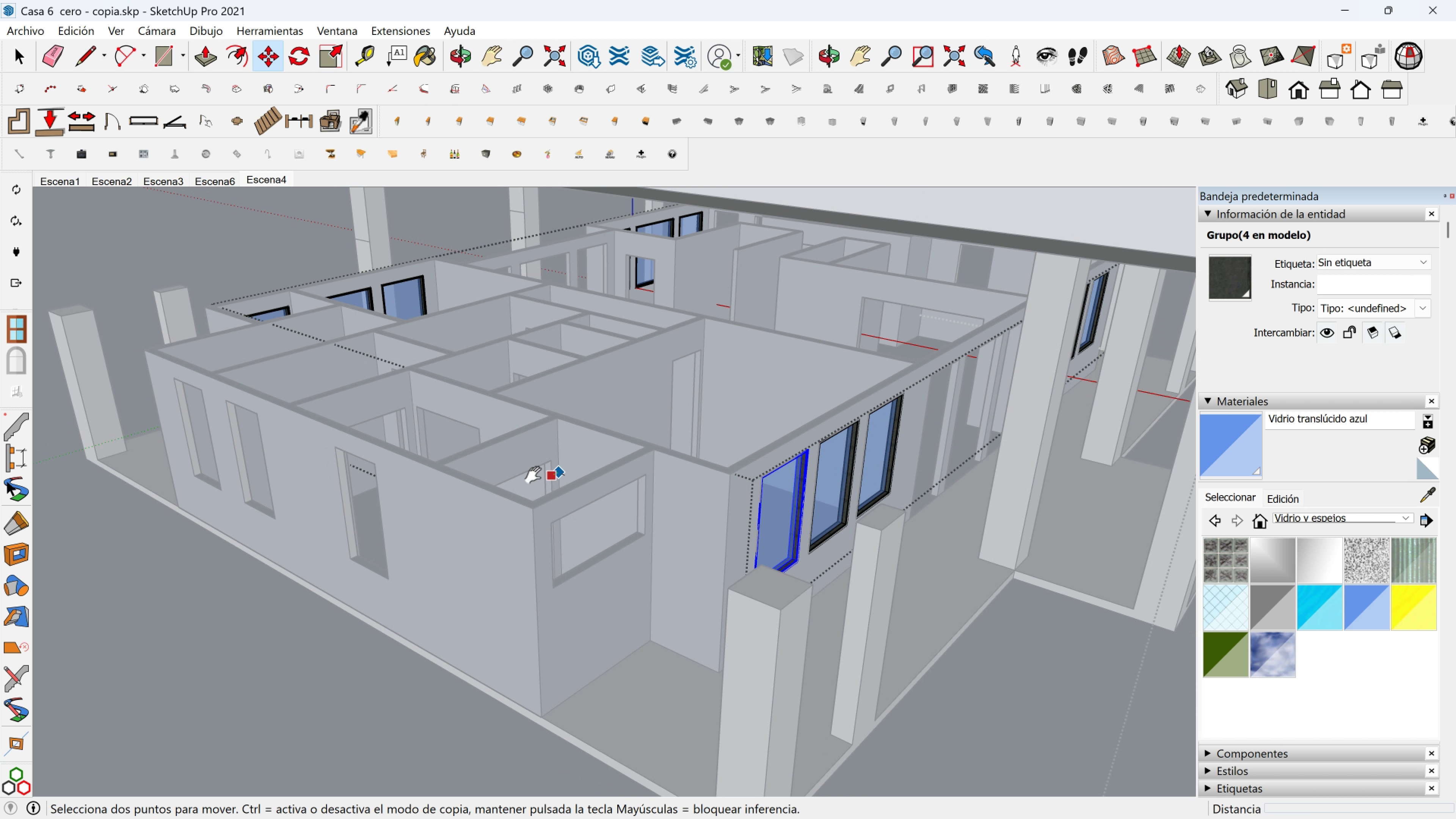 
hold_key(key=ShiftLeft, duration=0.34)
 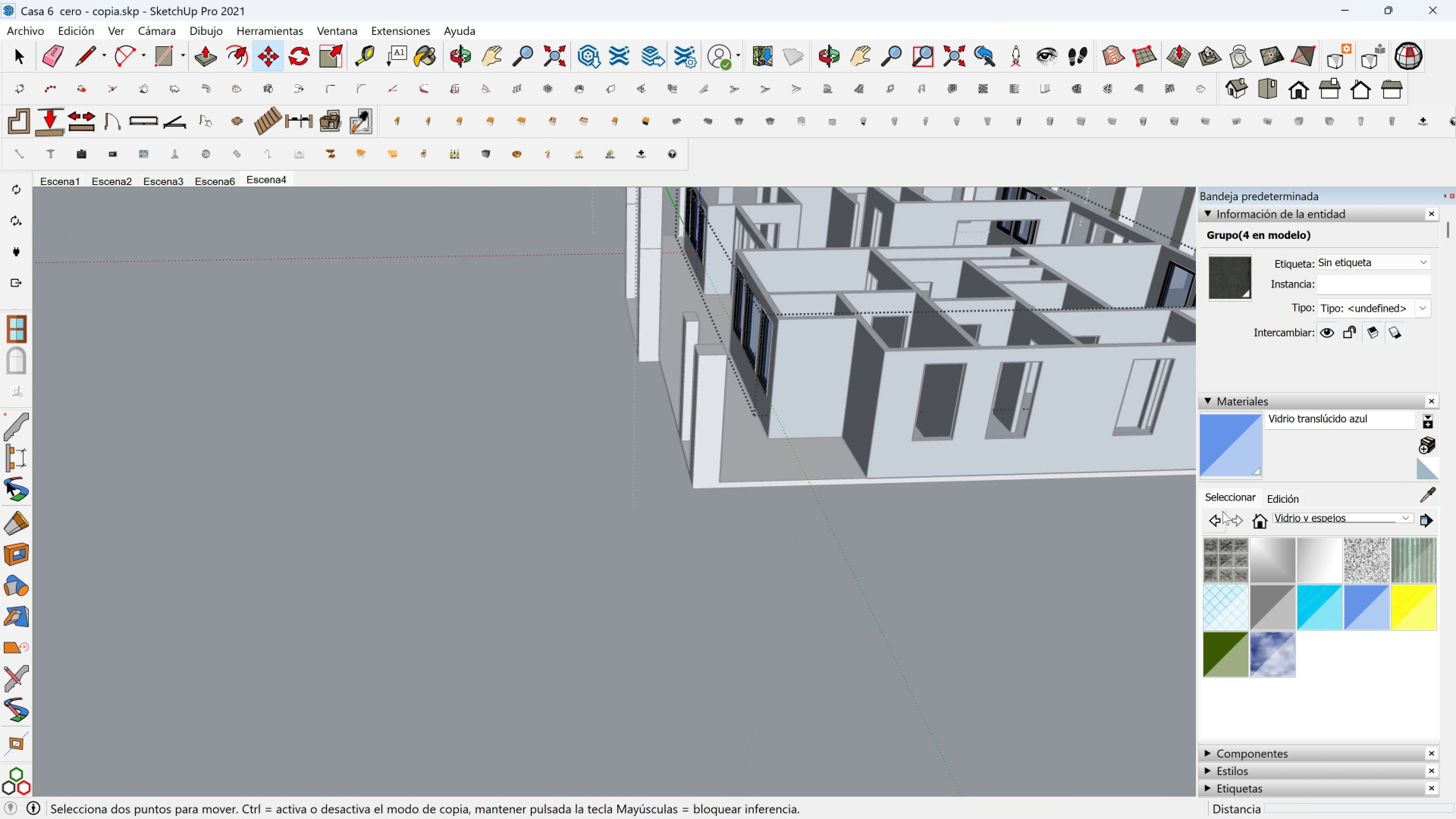 
key(Space)
 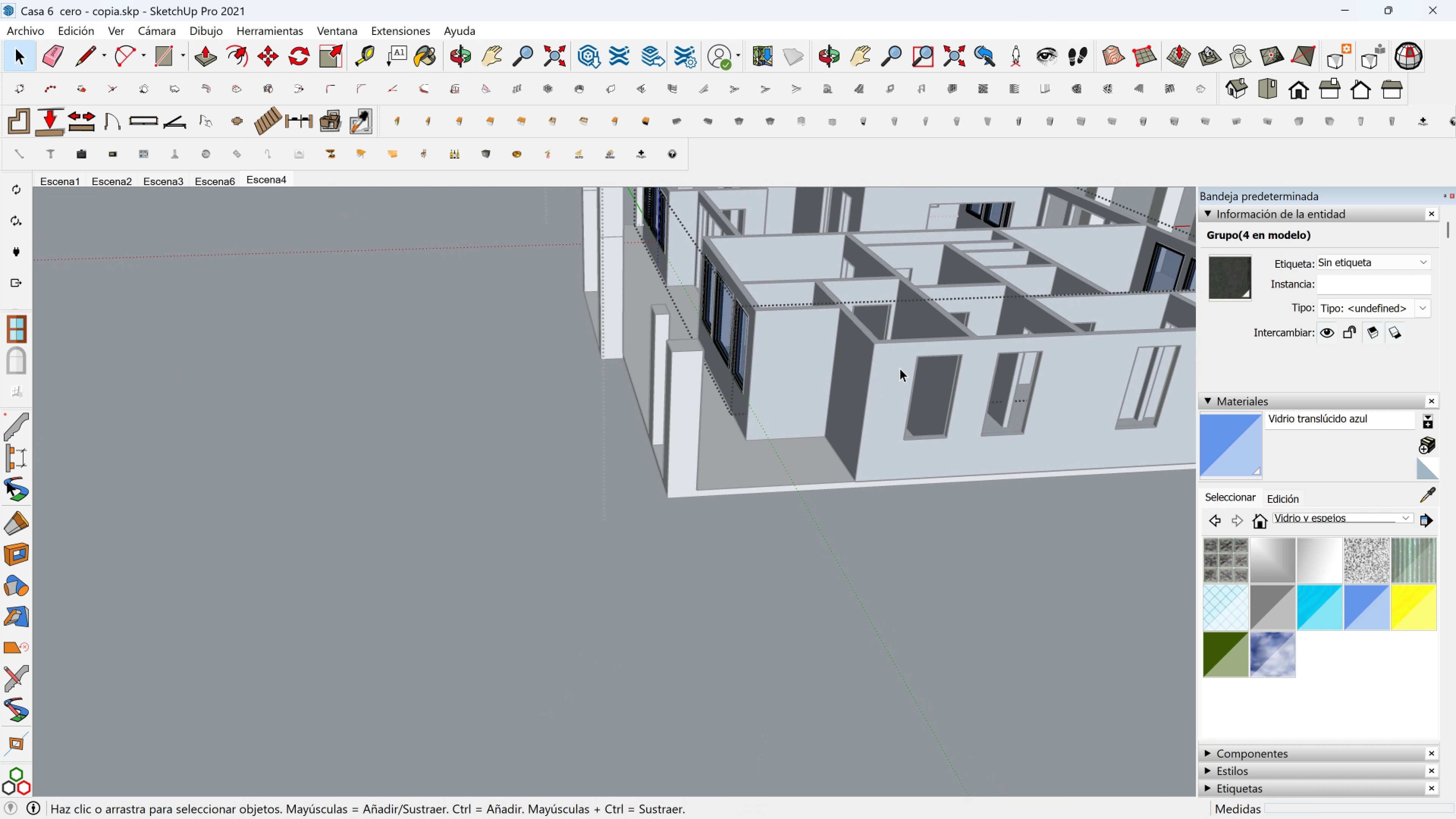 
scroll: coordinate [675, 327], scroll_direction: up, amount: 6.0
 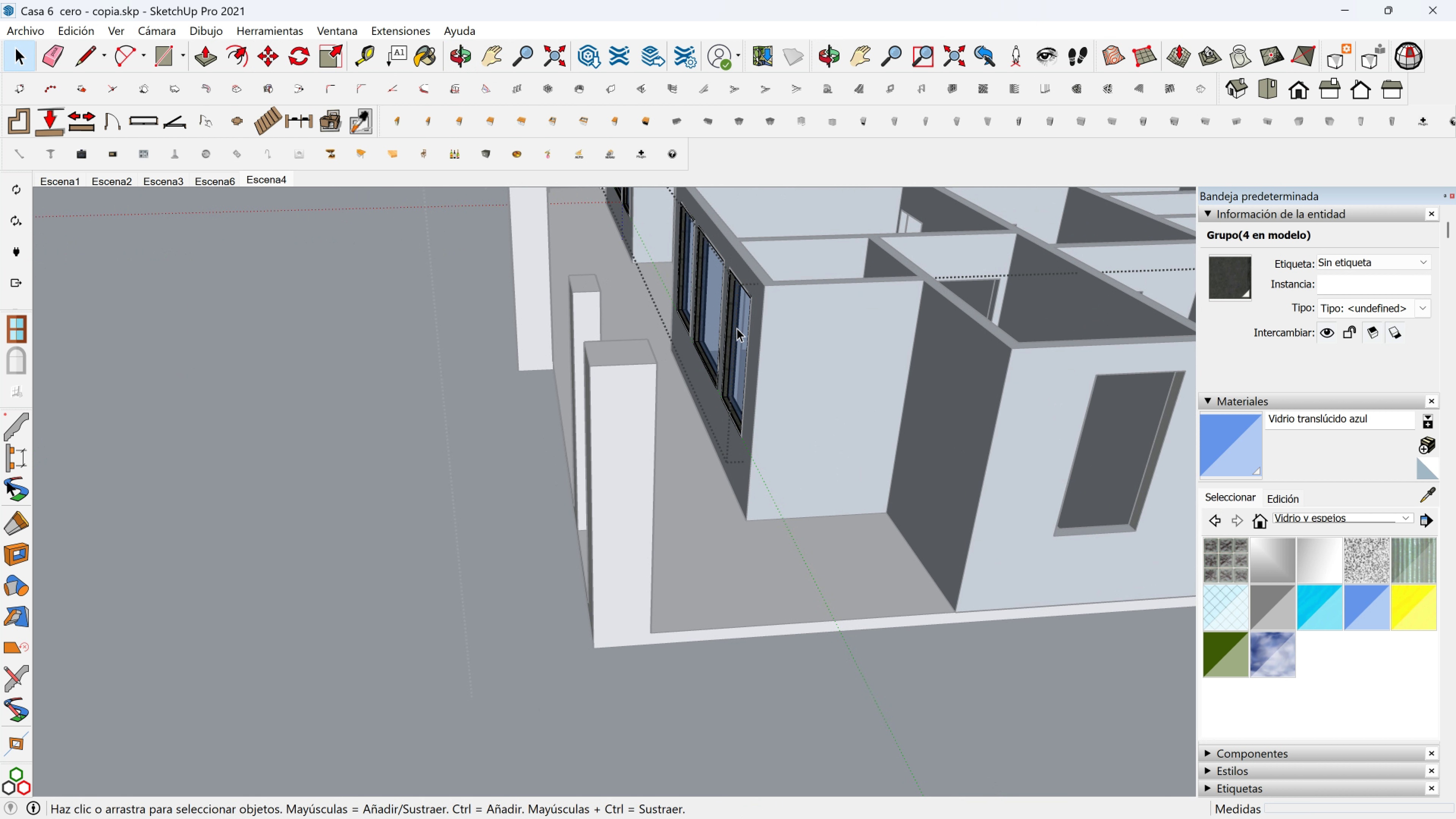 
left_click([737, 328])
 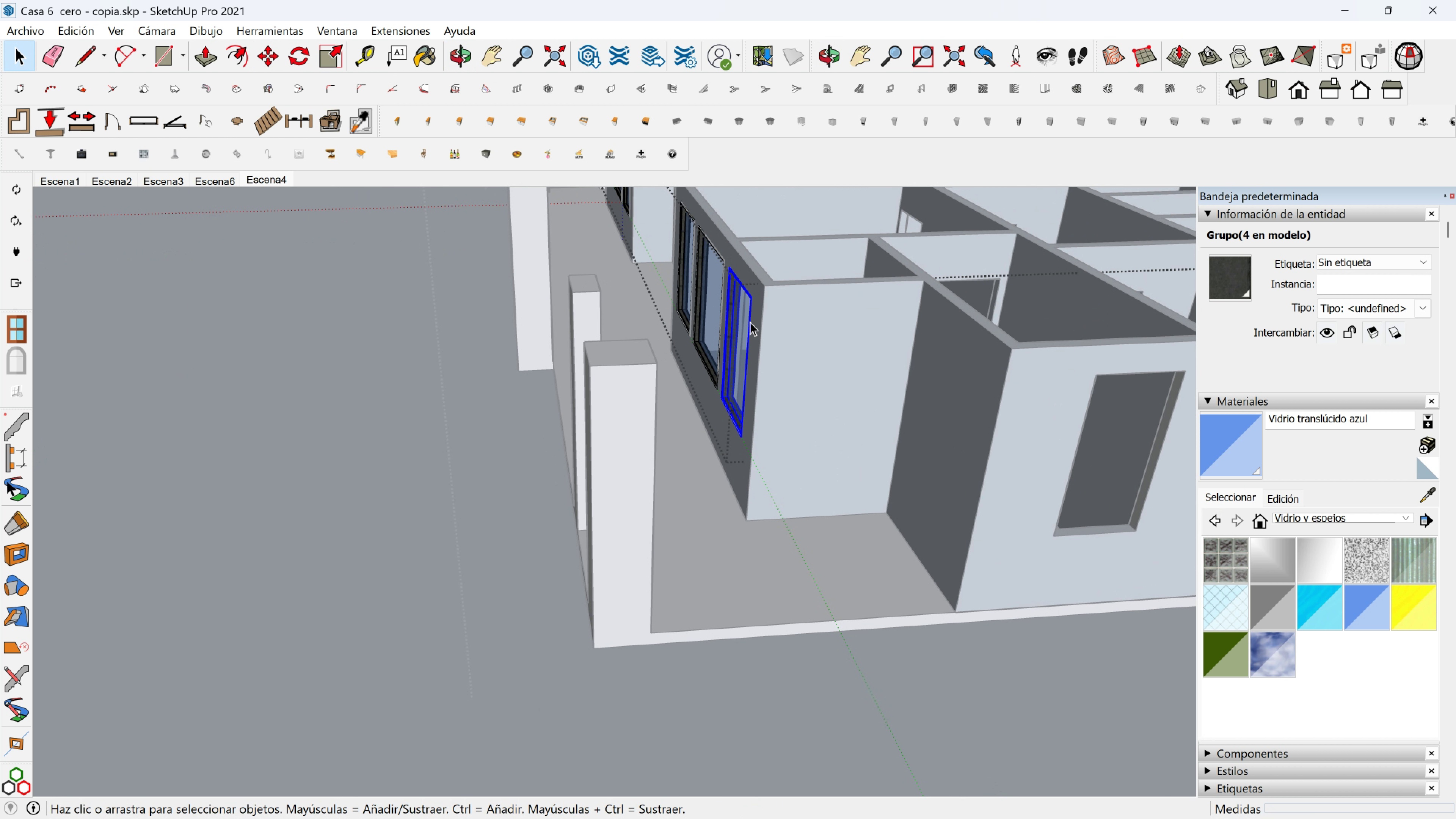 
type(nm)
 